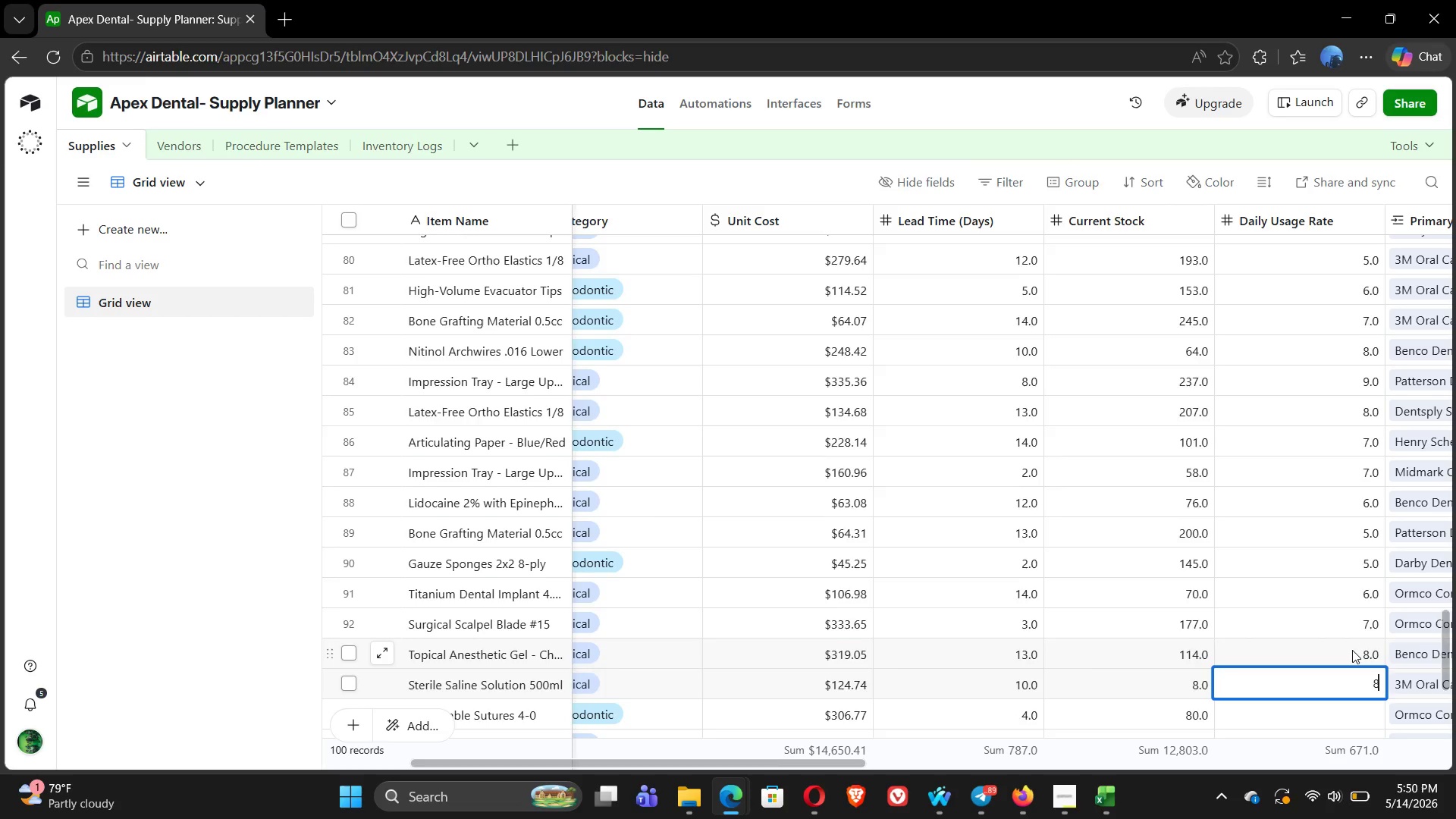 
key(Enter)
 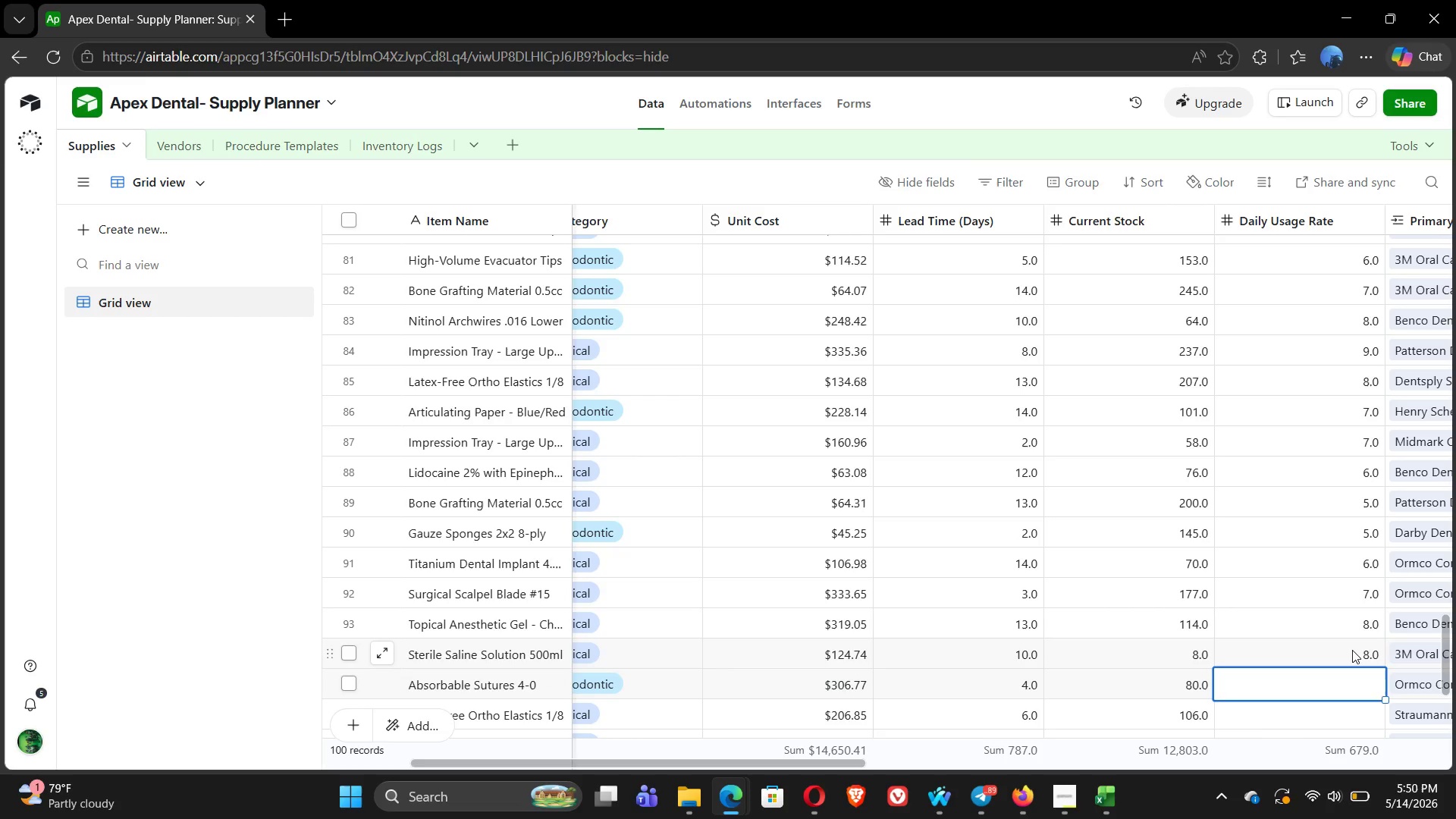 
key(8)
 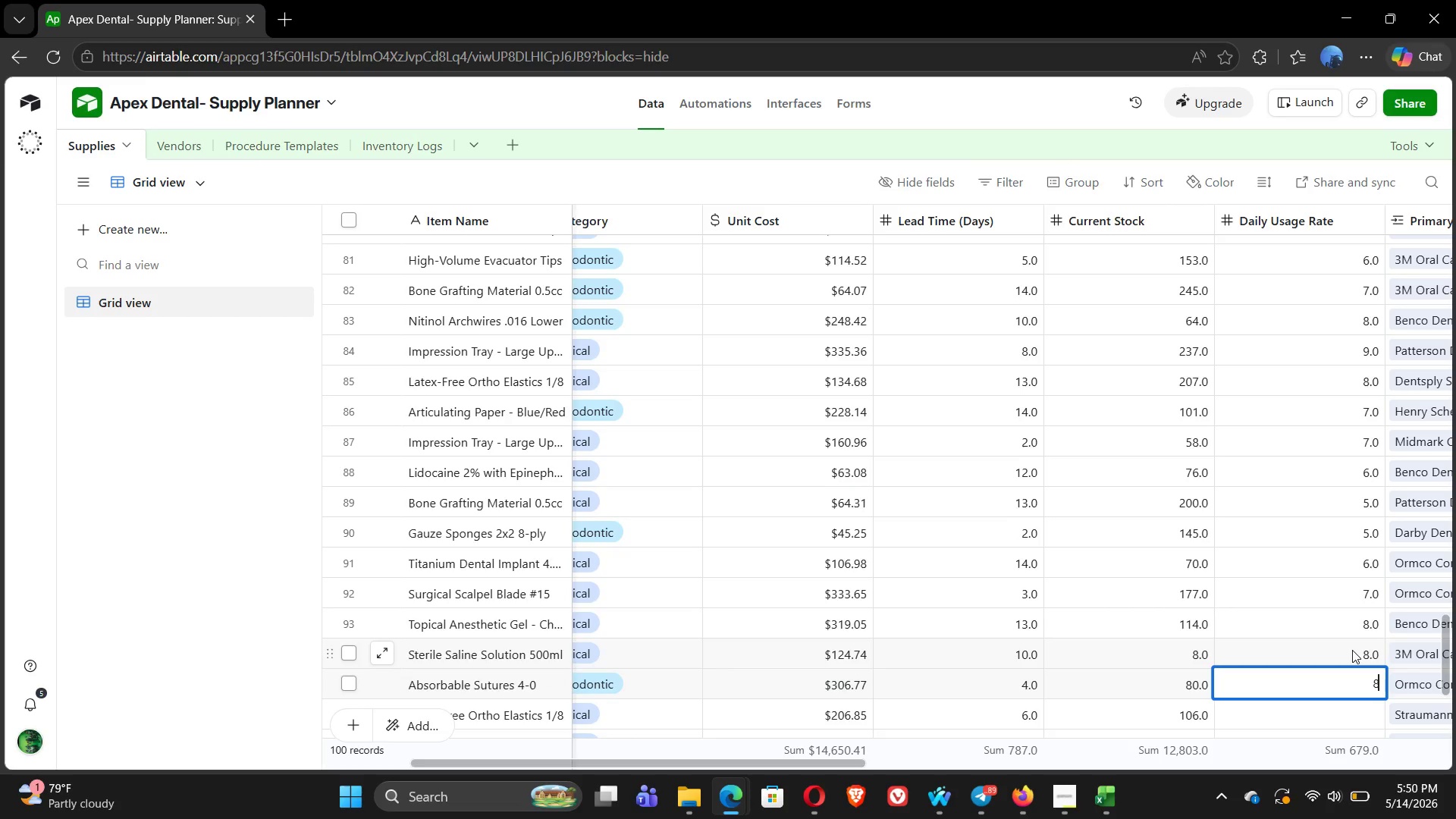 
key(Enter)
 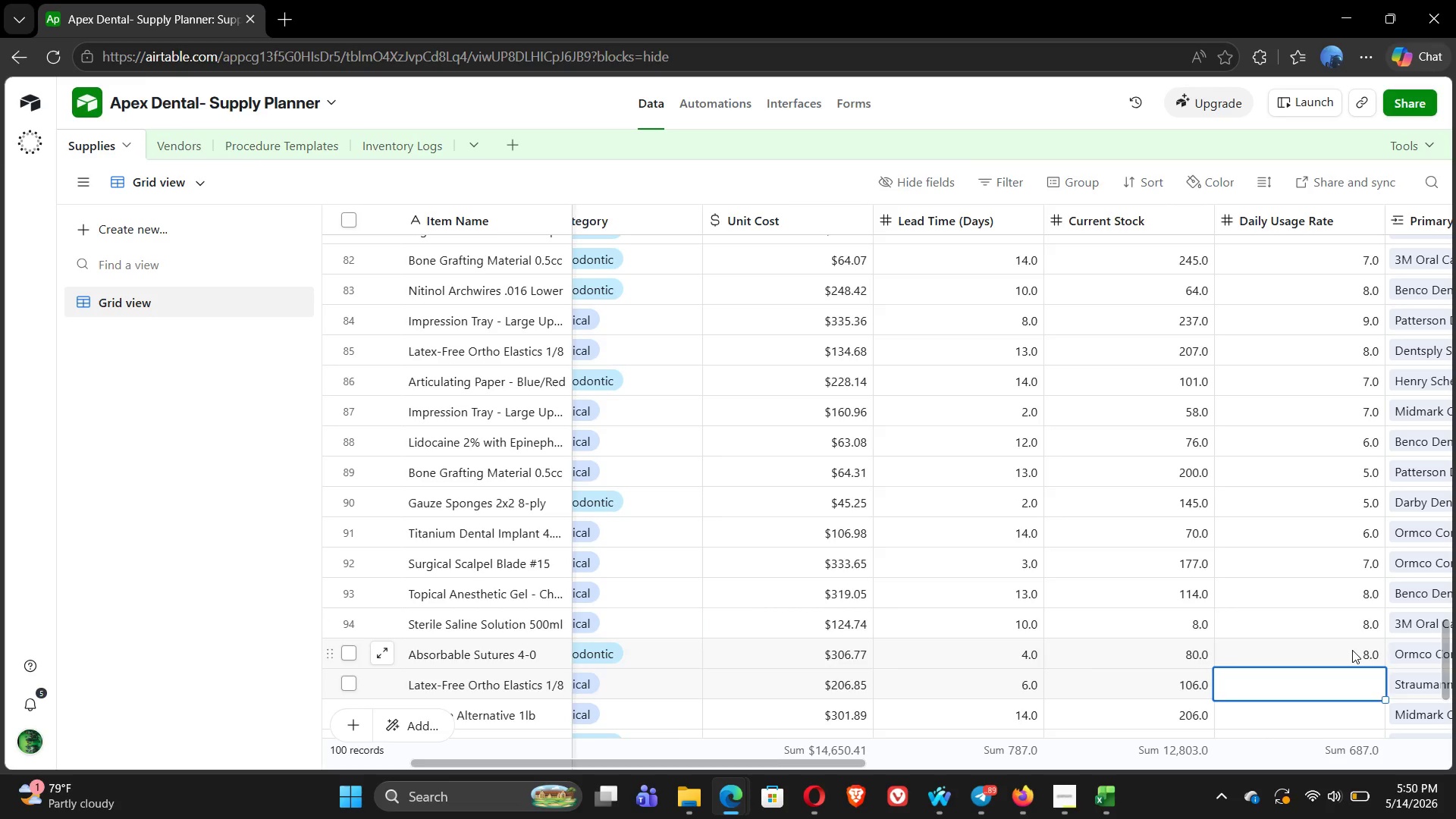 
key(7)
 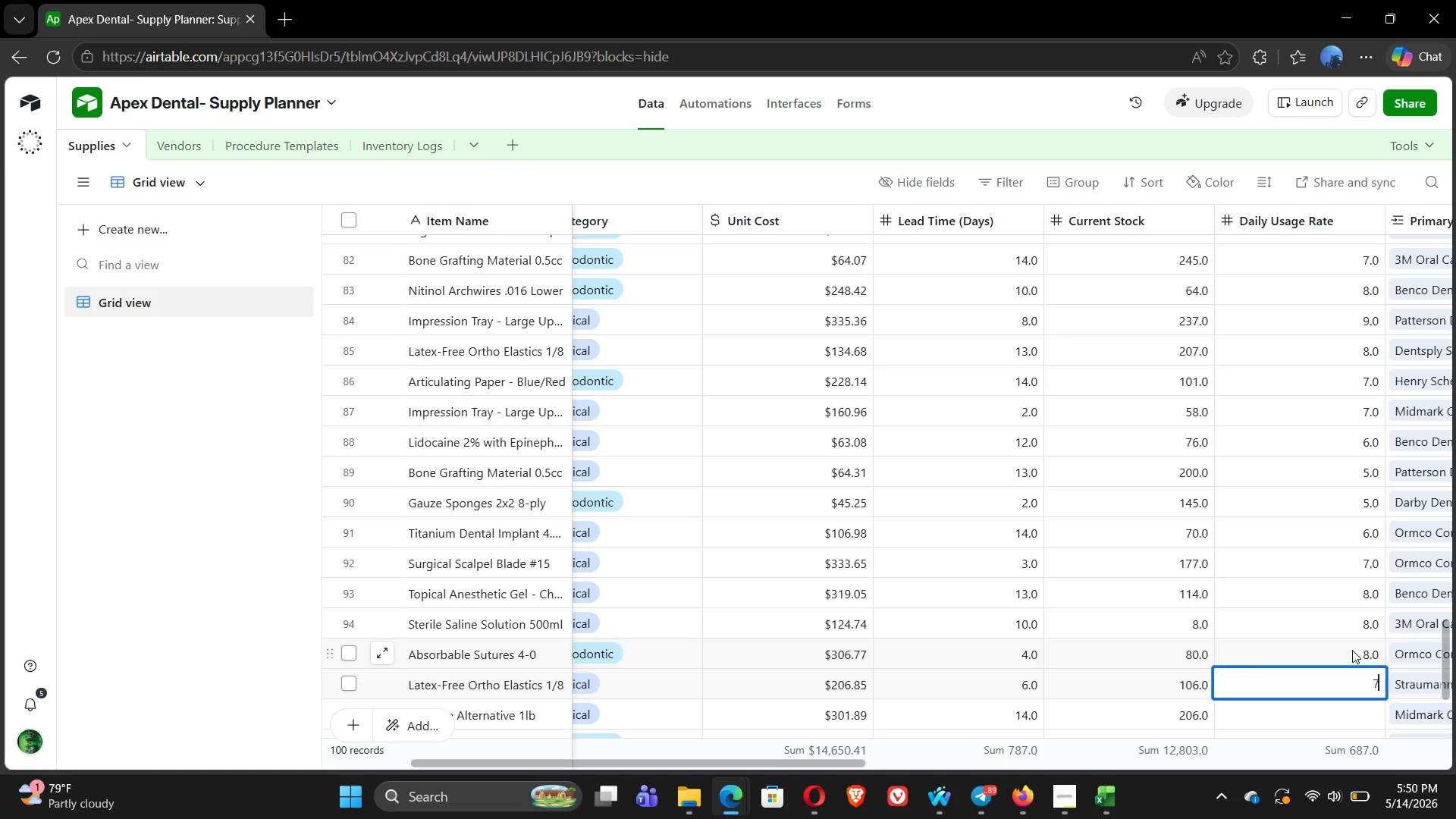 
key(Enter)
 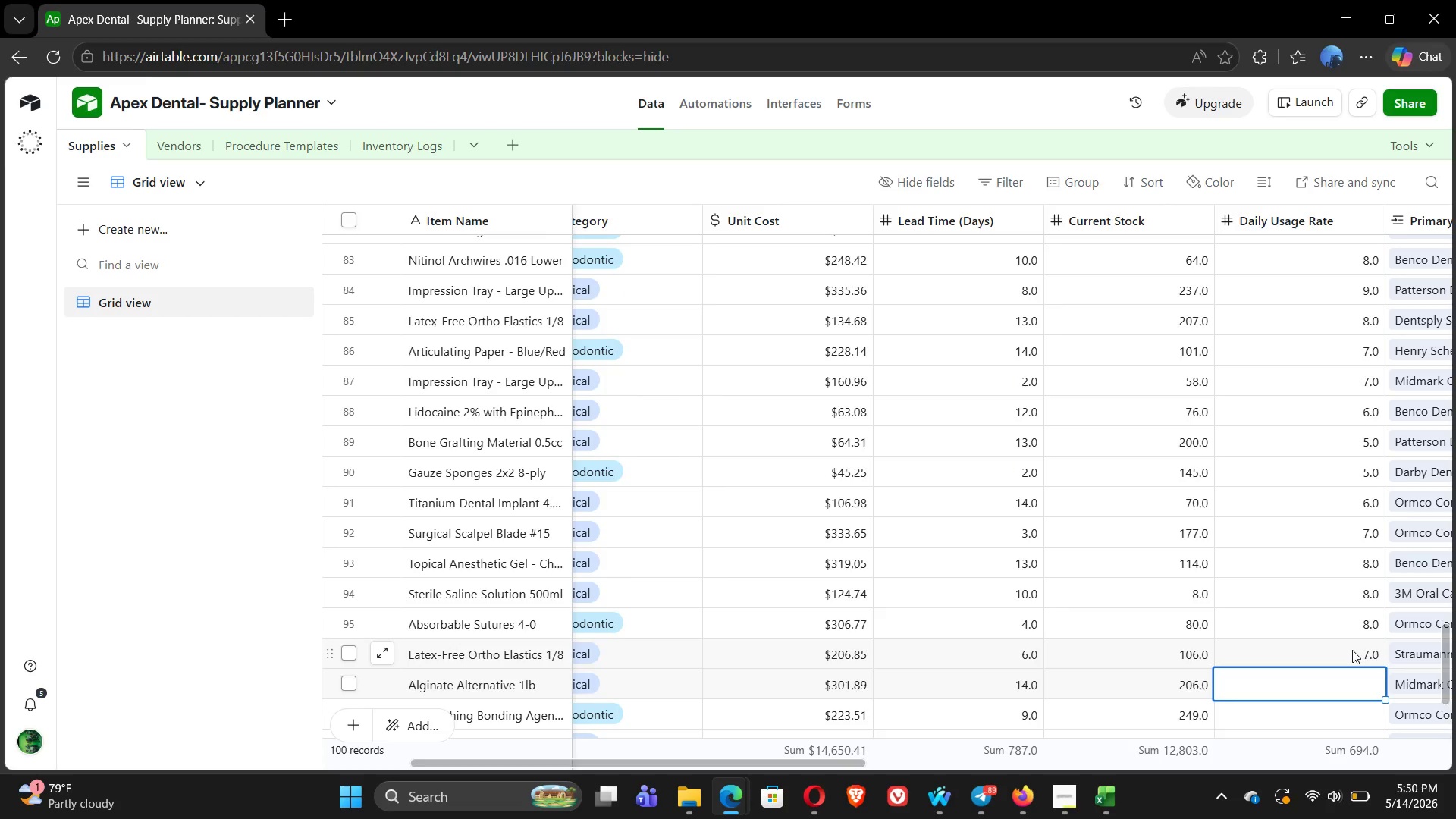 
key(7)
 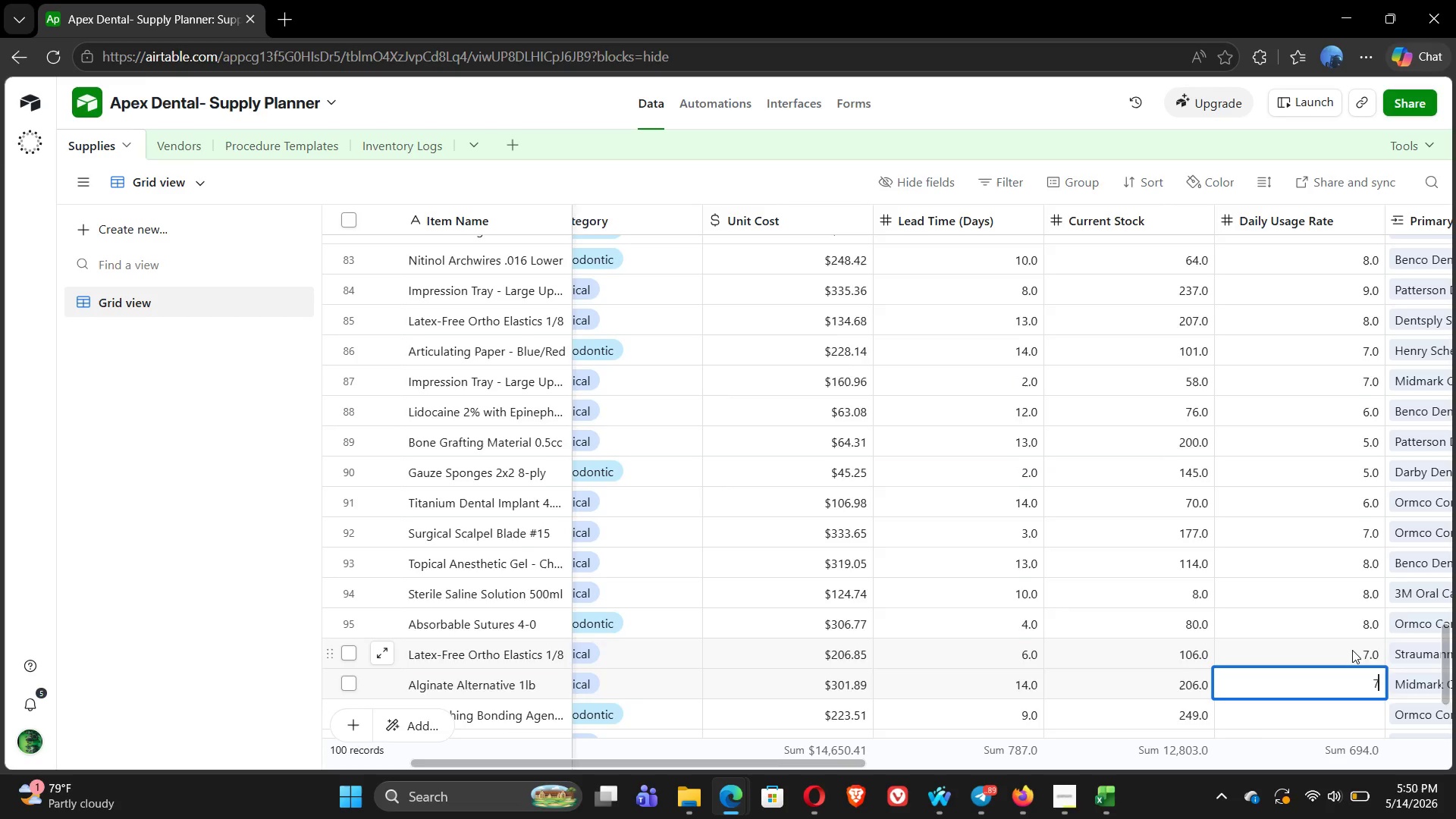 
key(Enter)
 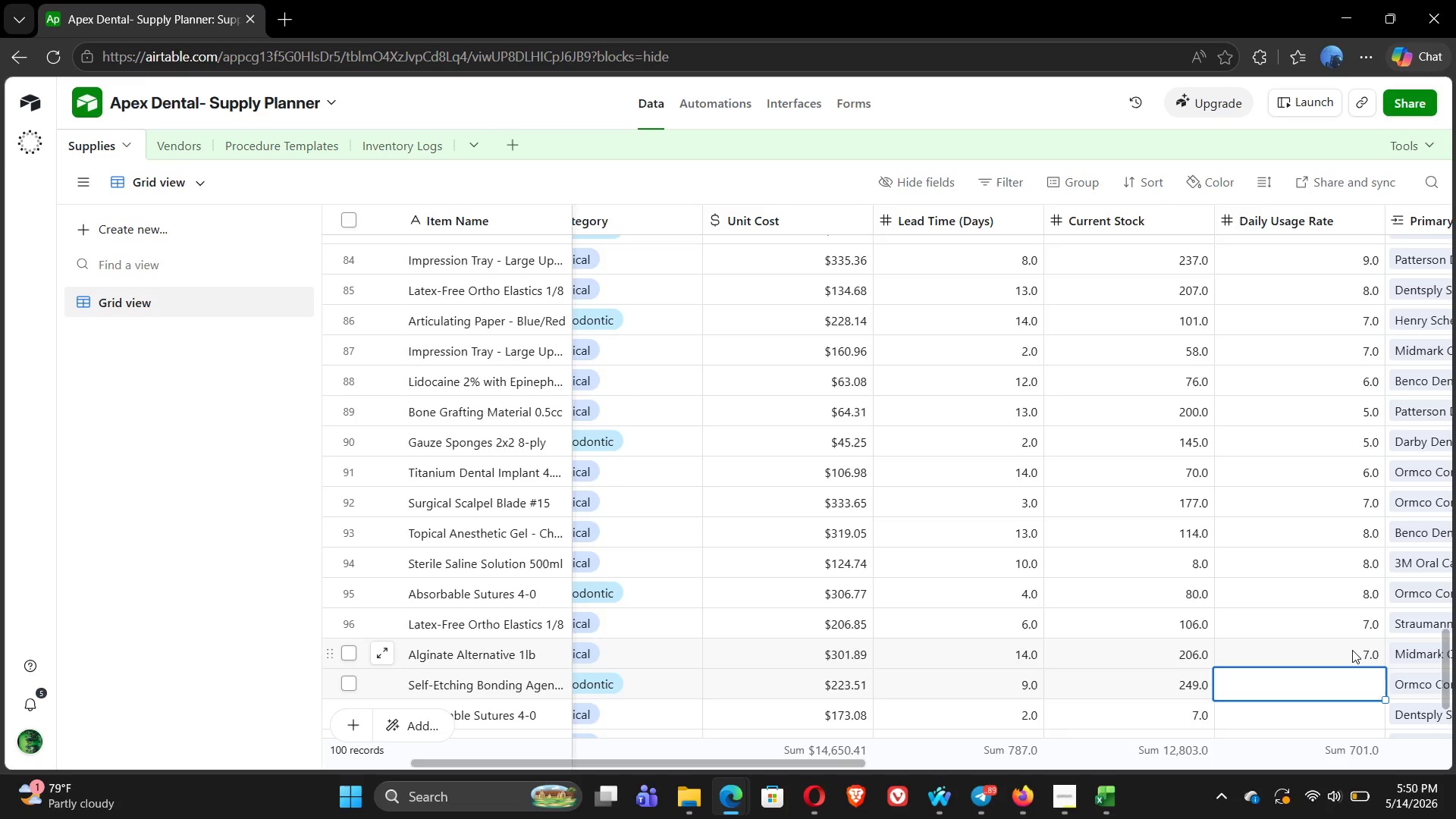 
key(9)
 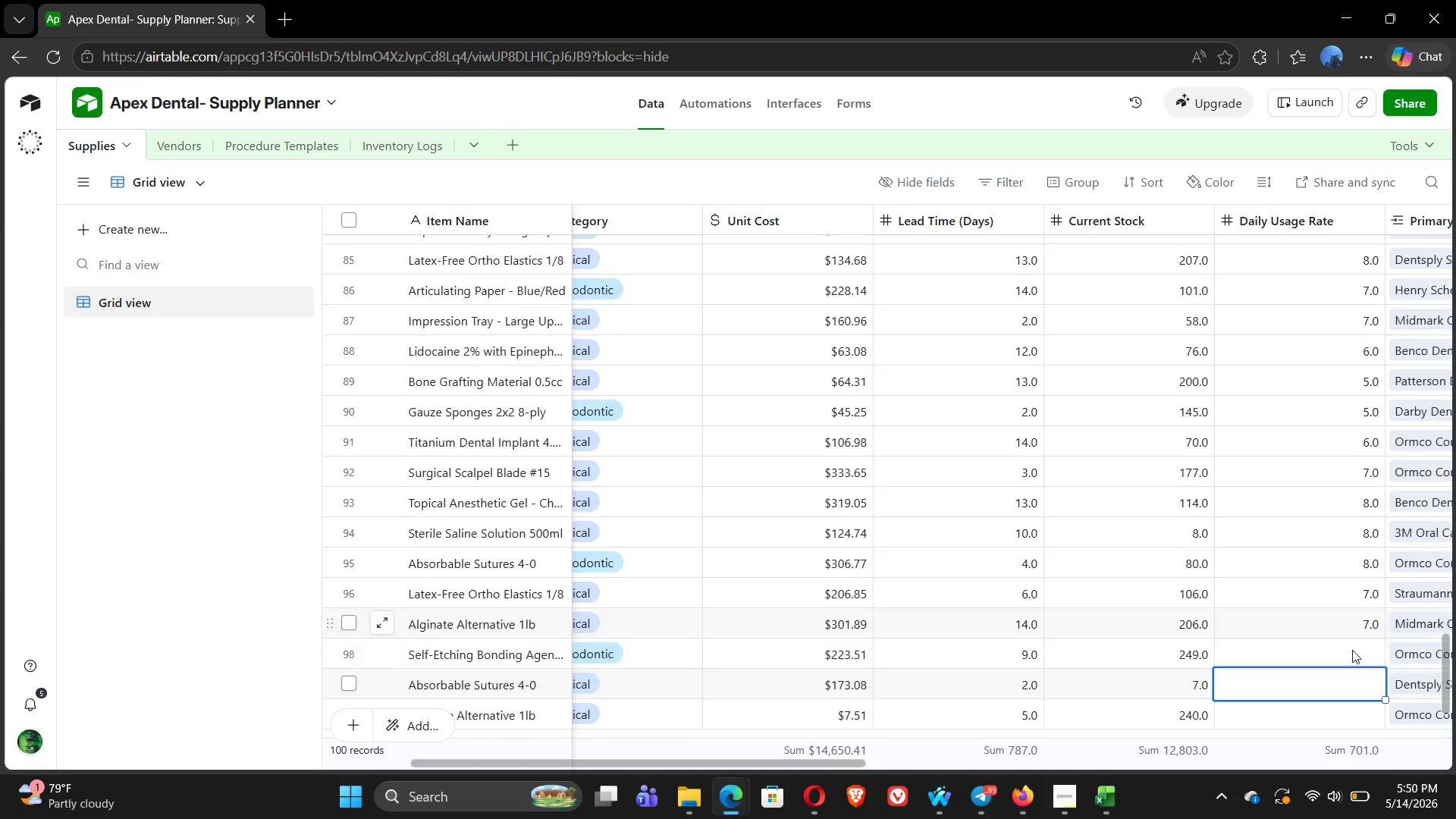 
key(Enter)
 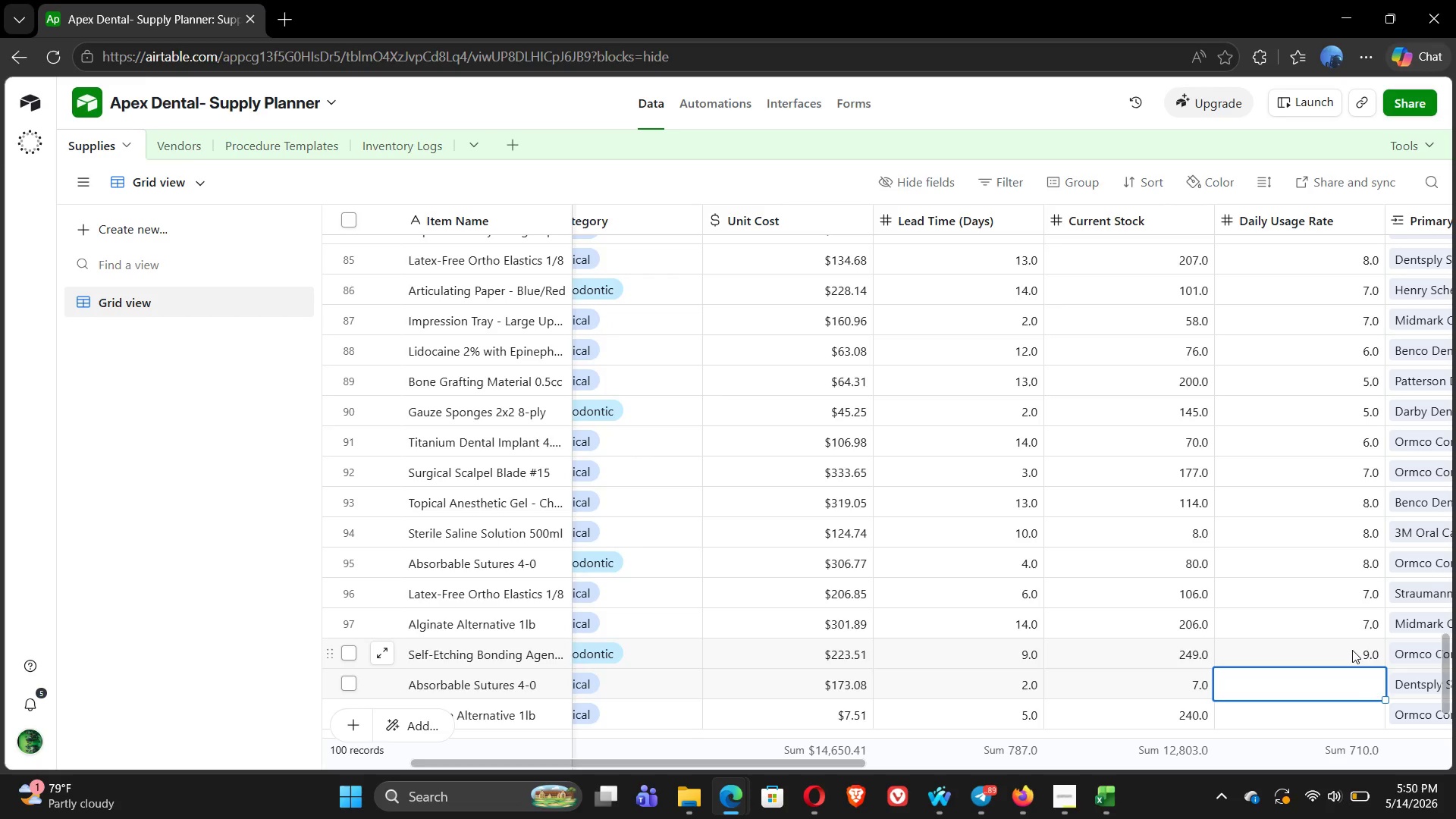 
key(9)
 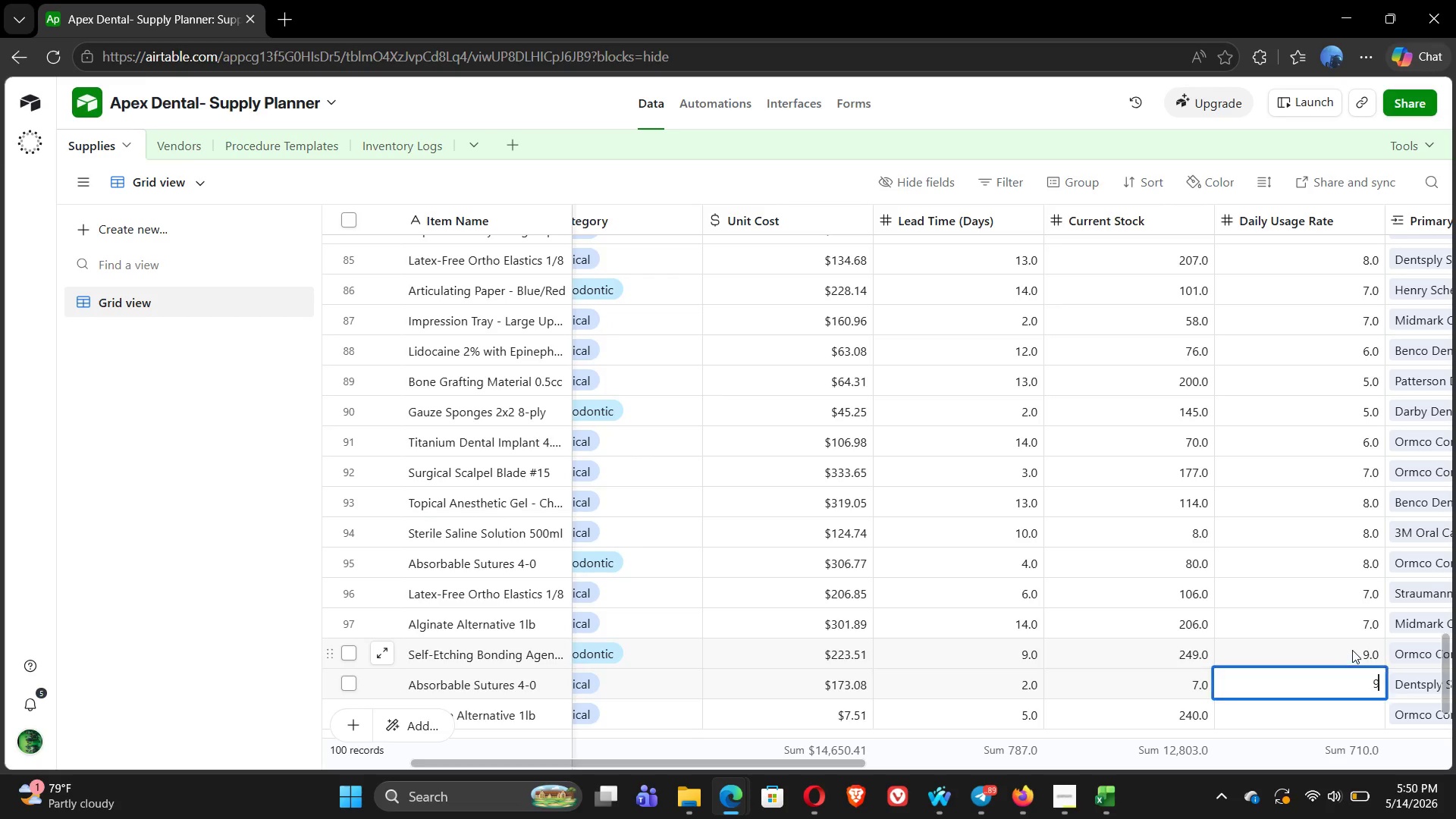 
key(Enter)
 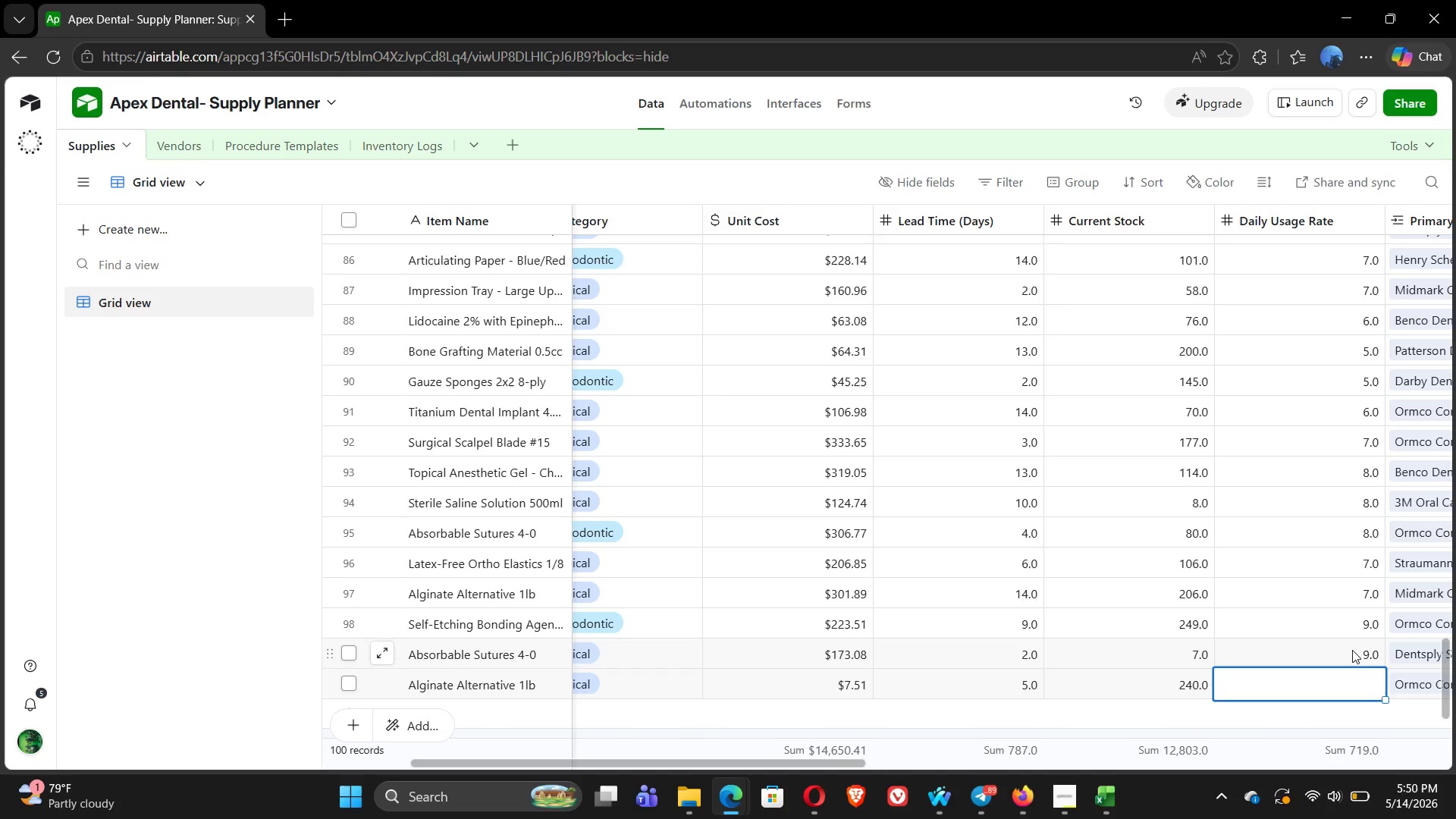 
key(8)
 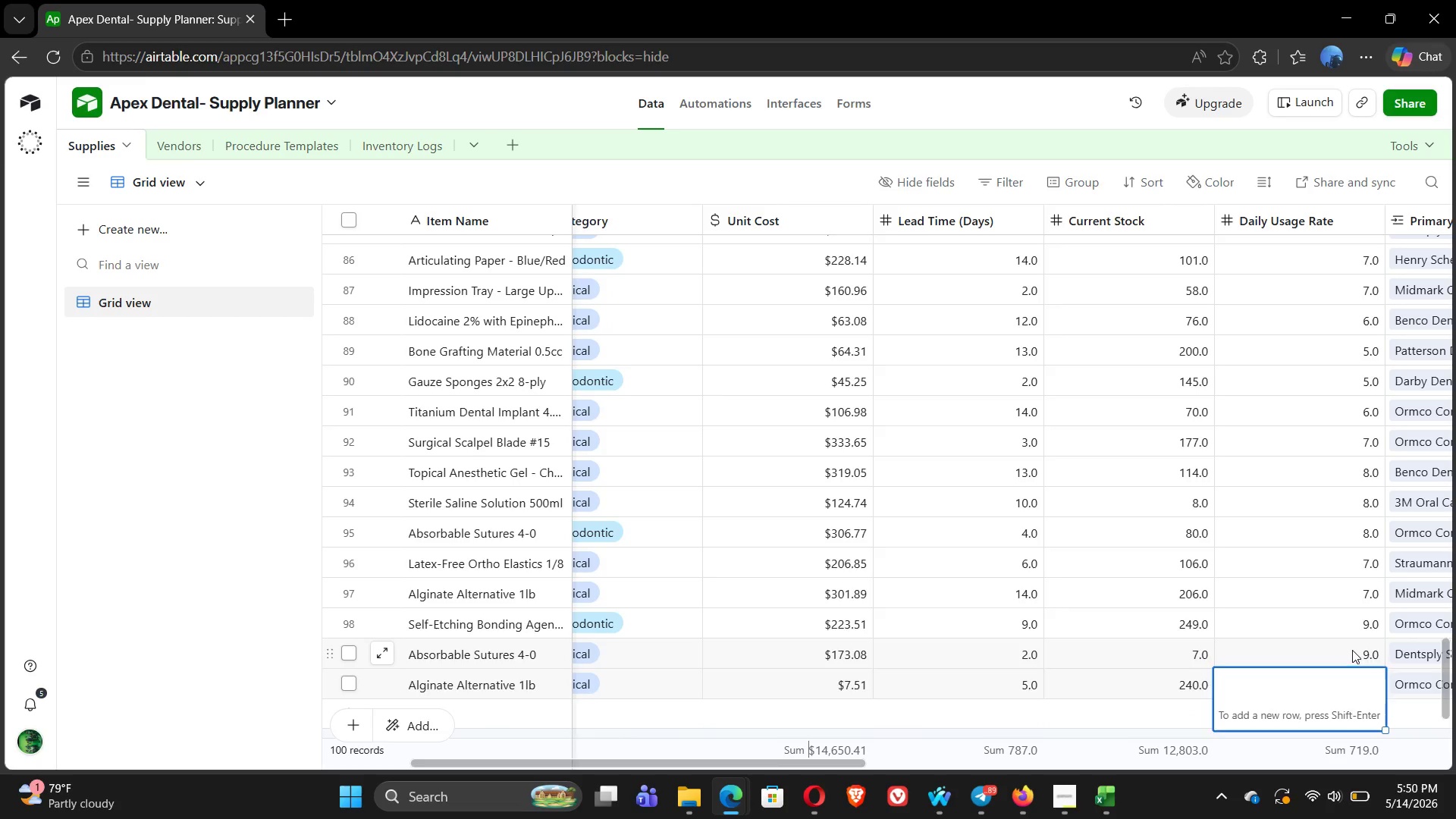 
key(Enter)
 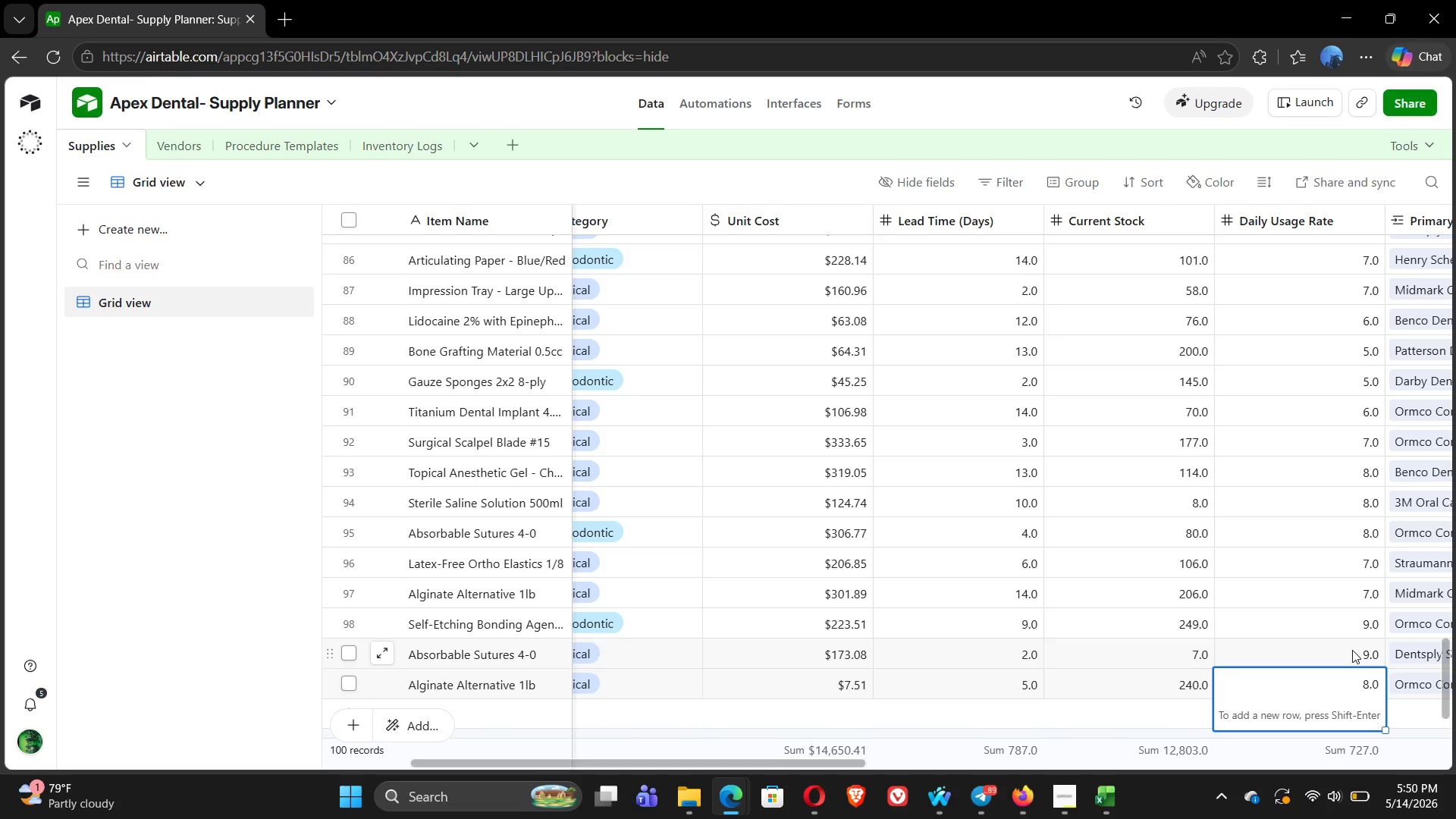 
key(7)
 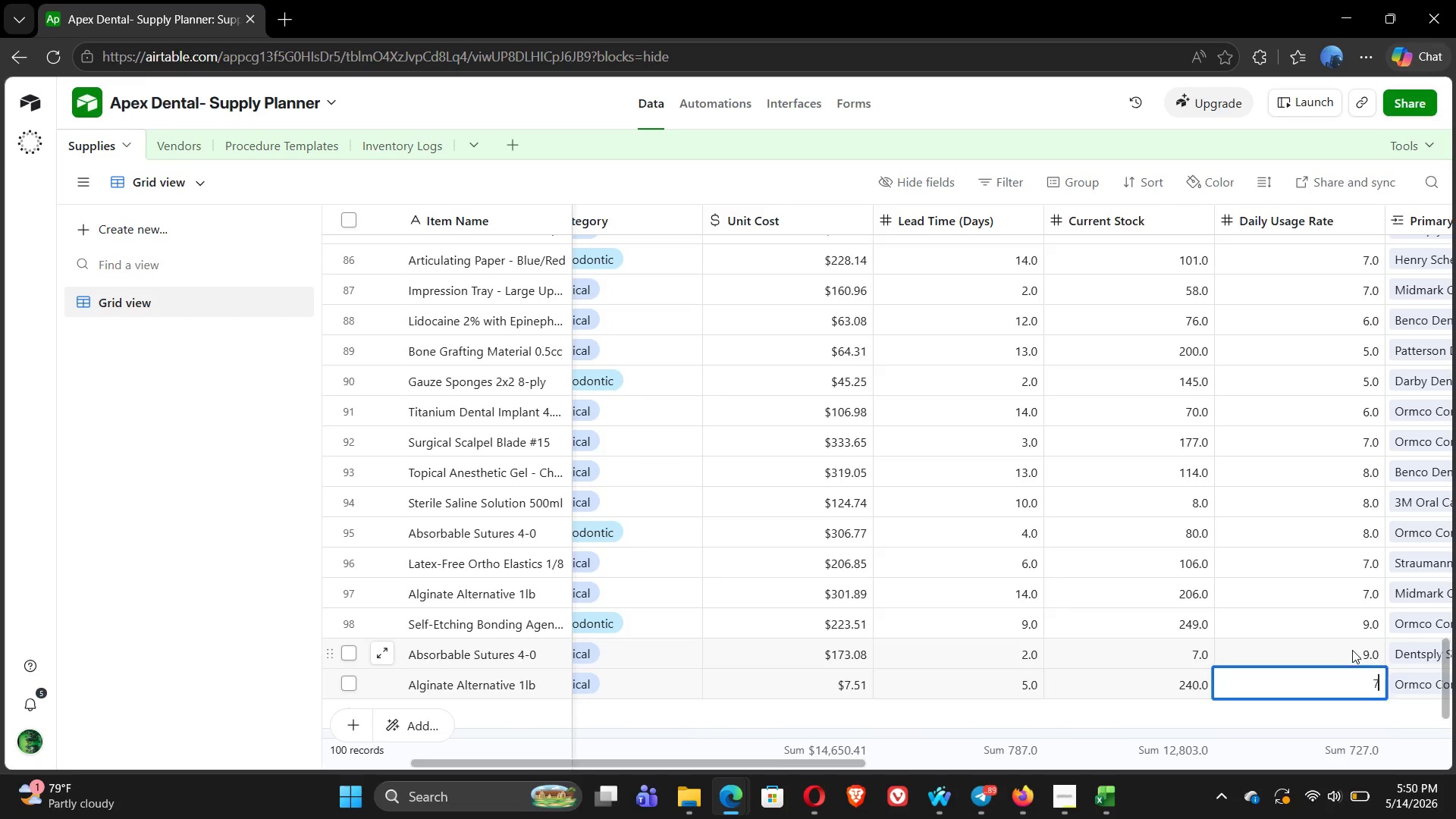 
key(Enter)
 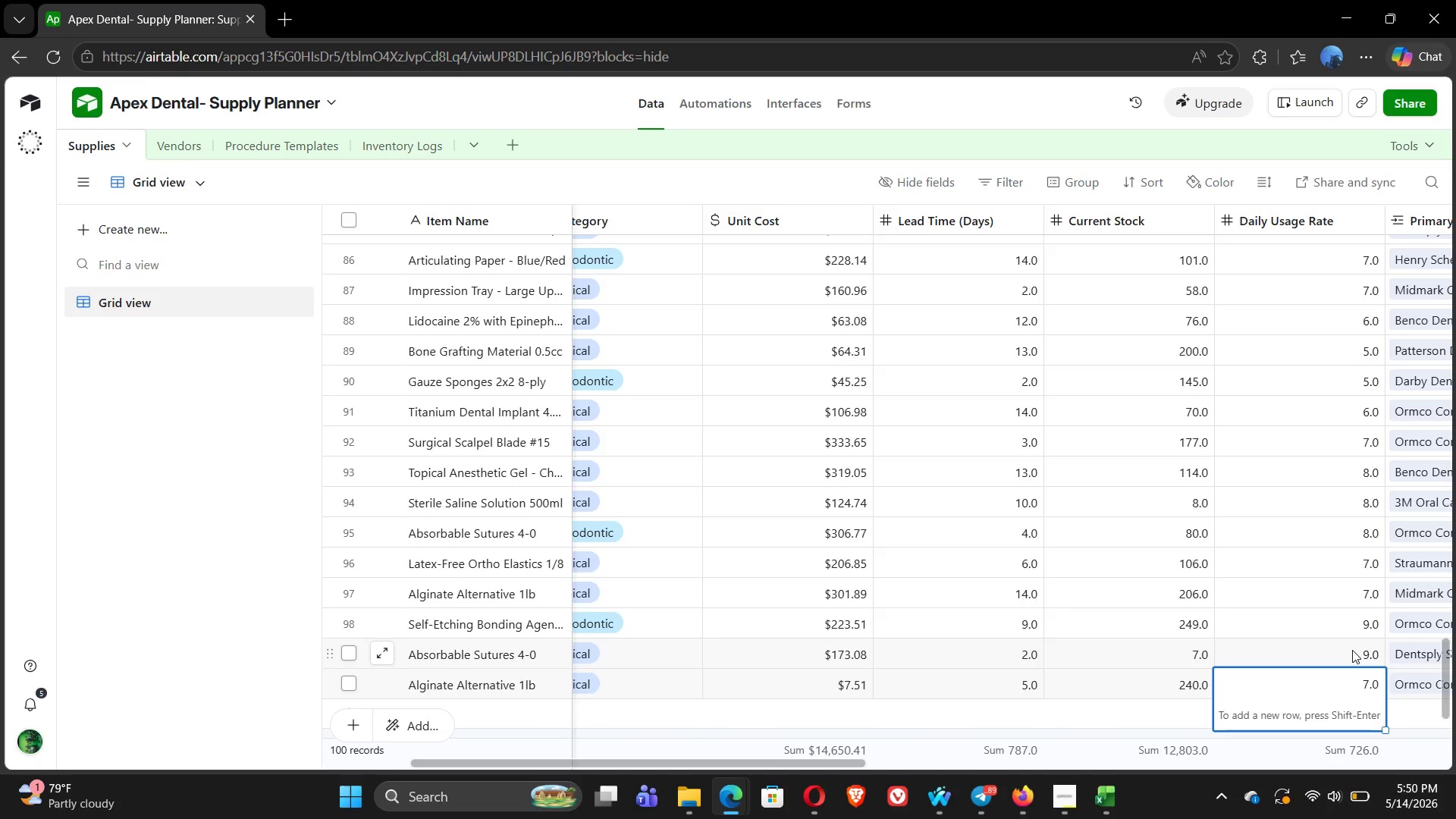 
key(7)
 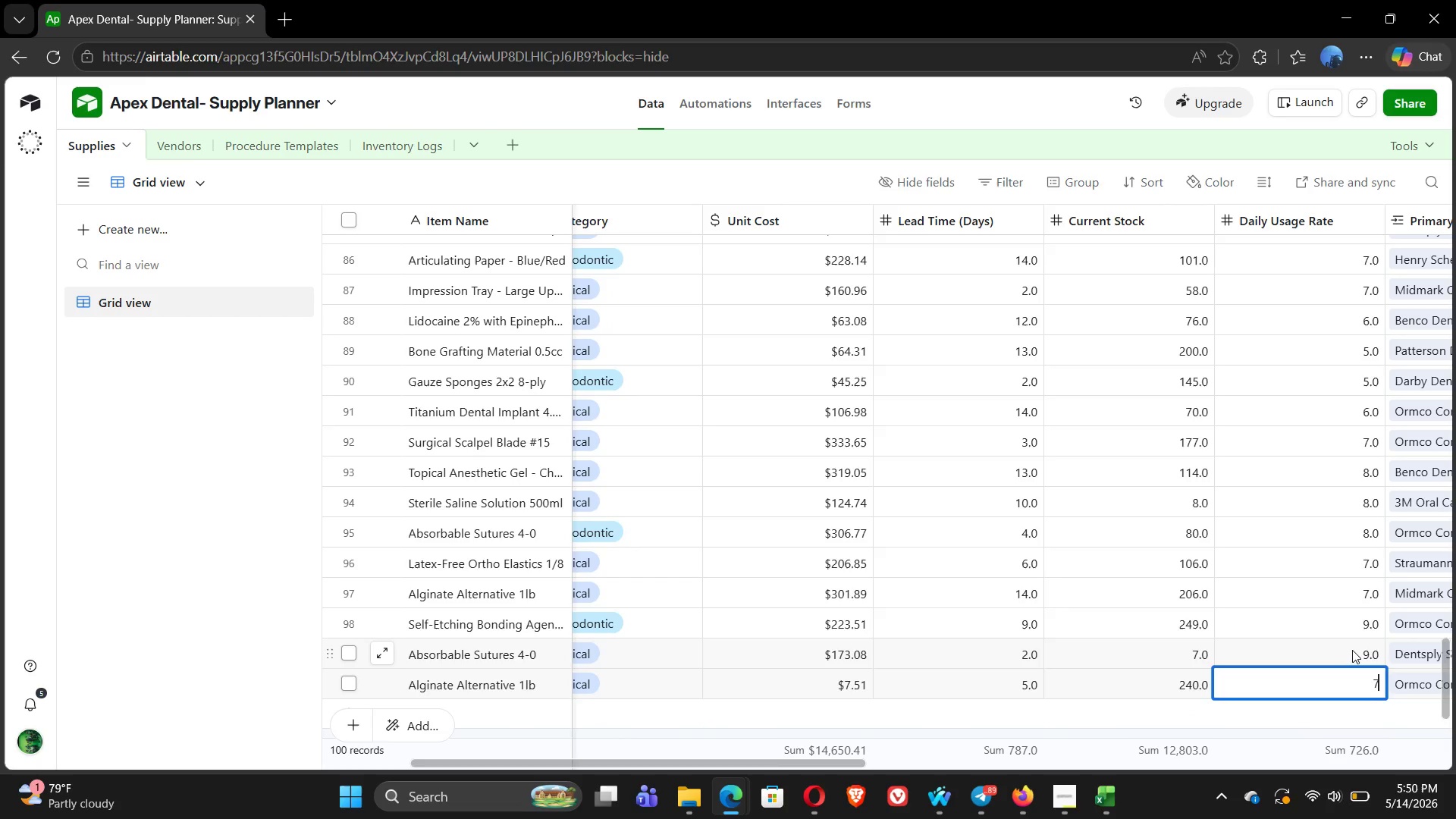 
key(Enter)
 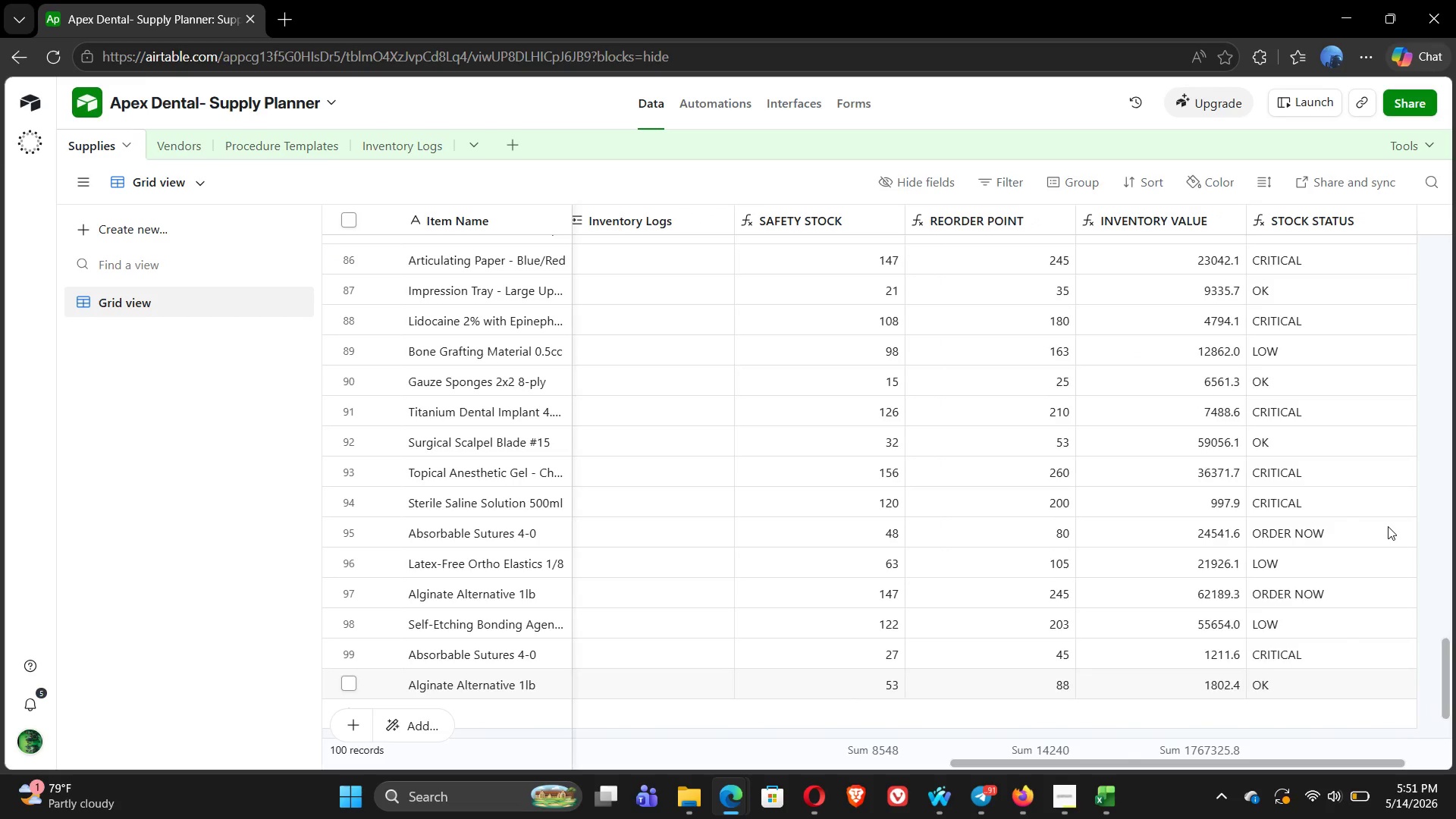 
wait(17.66)
 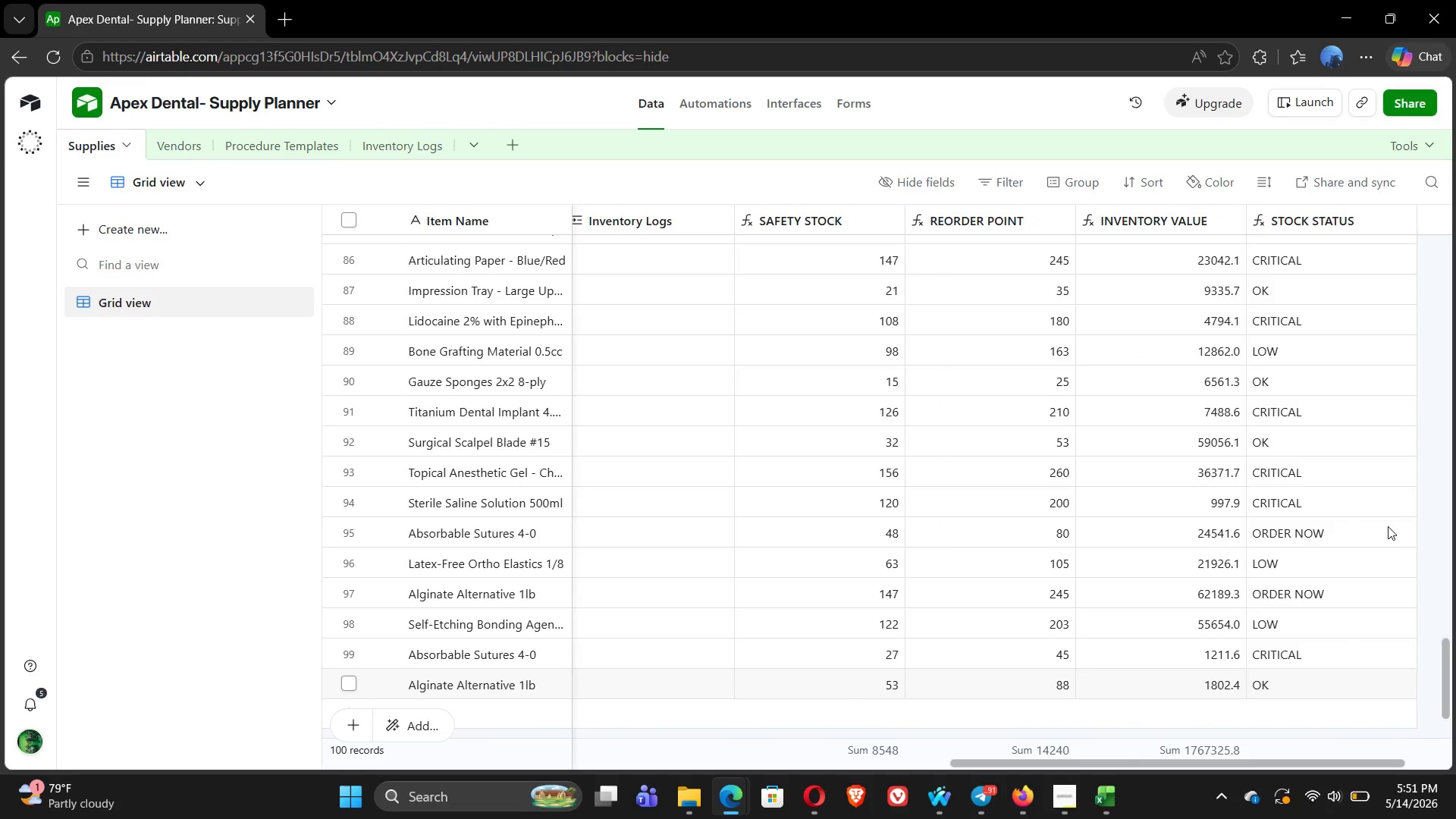 
left_click([1329, 430])
 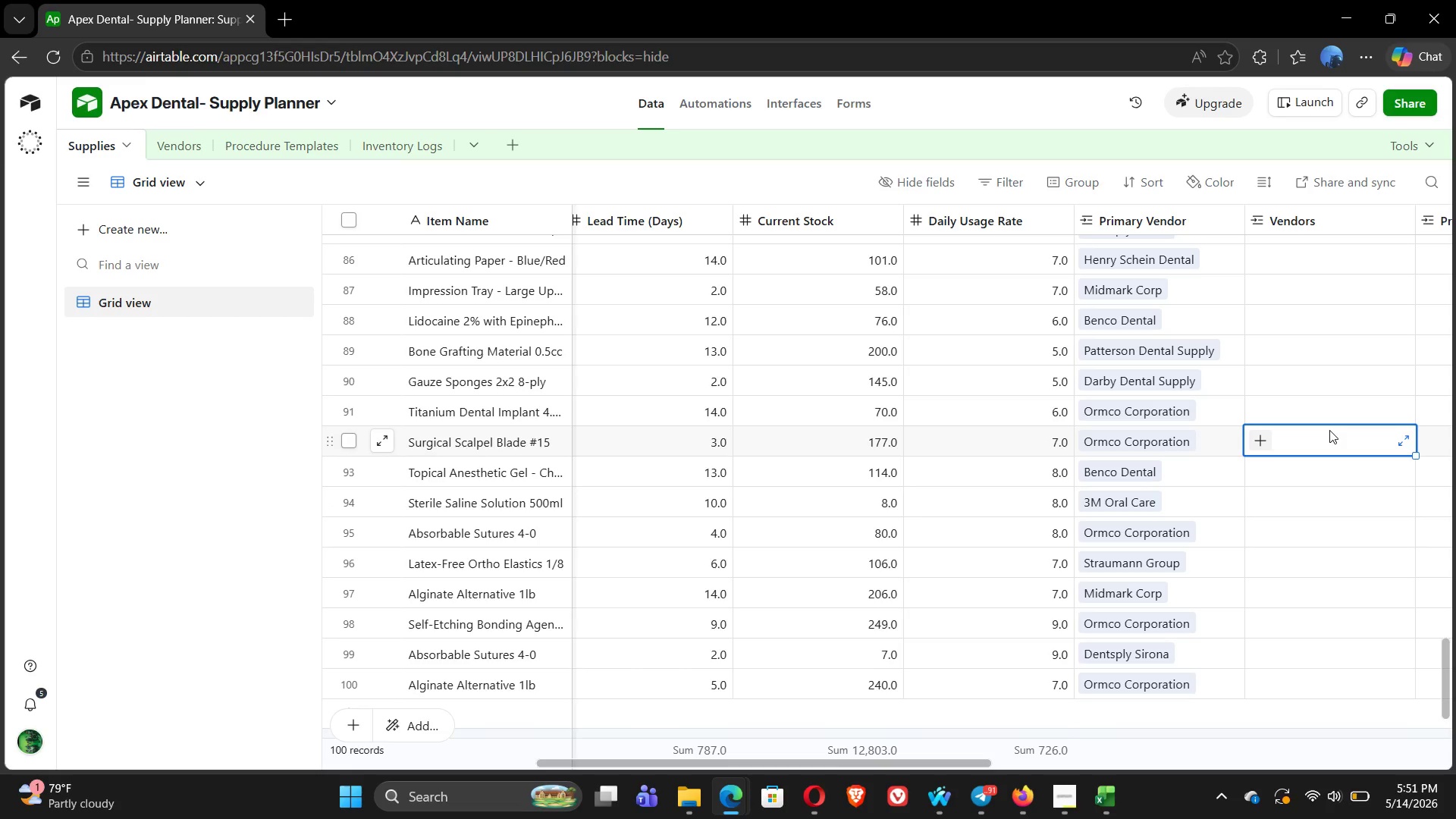 
wait(32.92)
 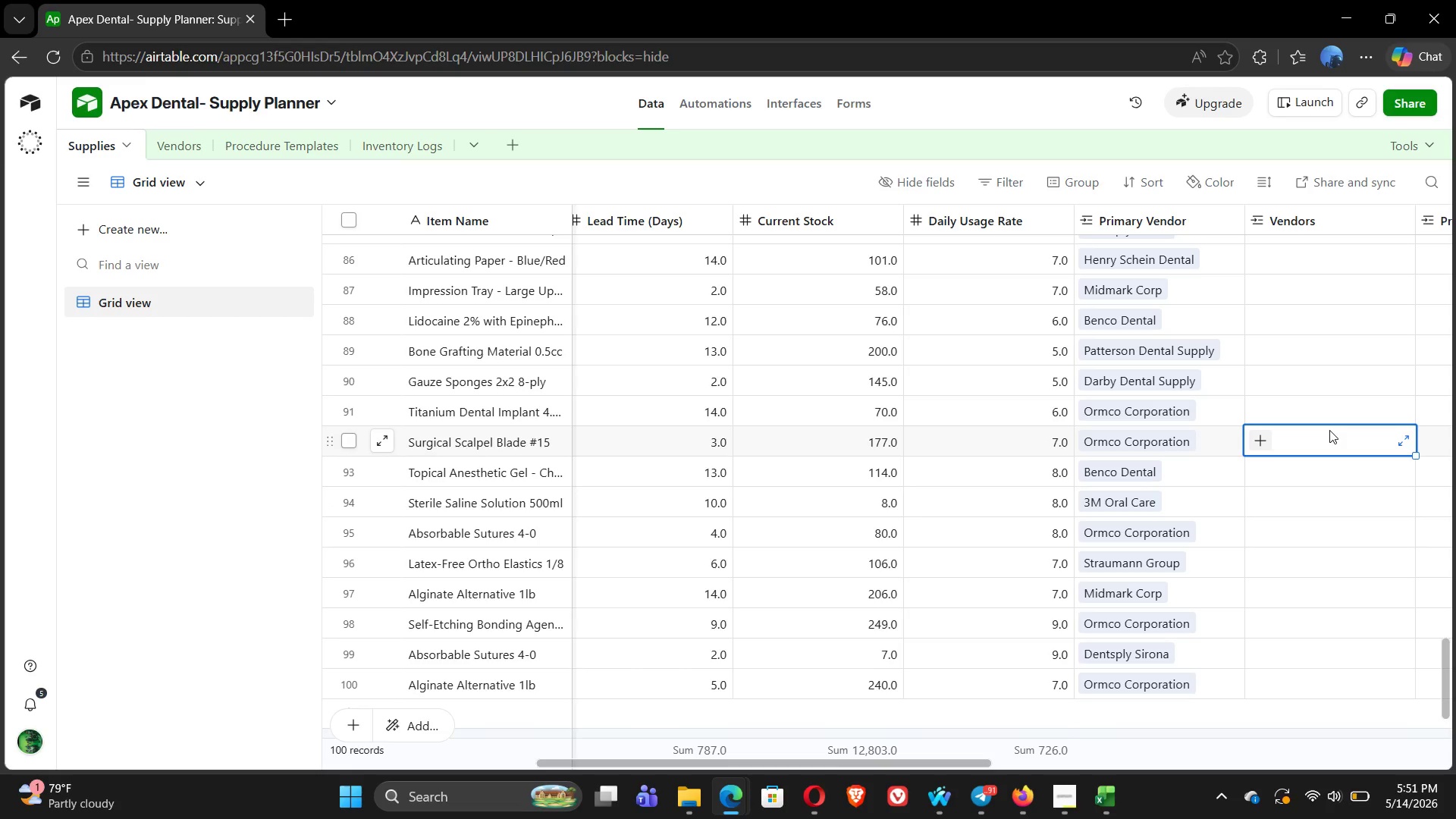 
left_click_drag(start_coordinate=[1451, 674], to_coordinate=[1451, 652])
 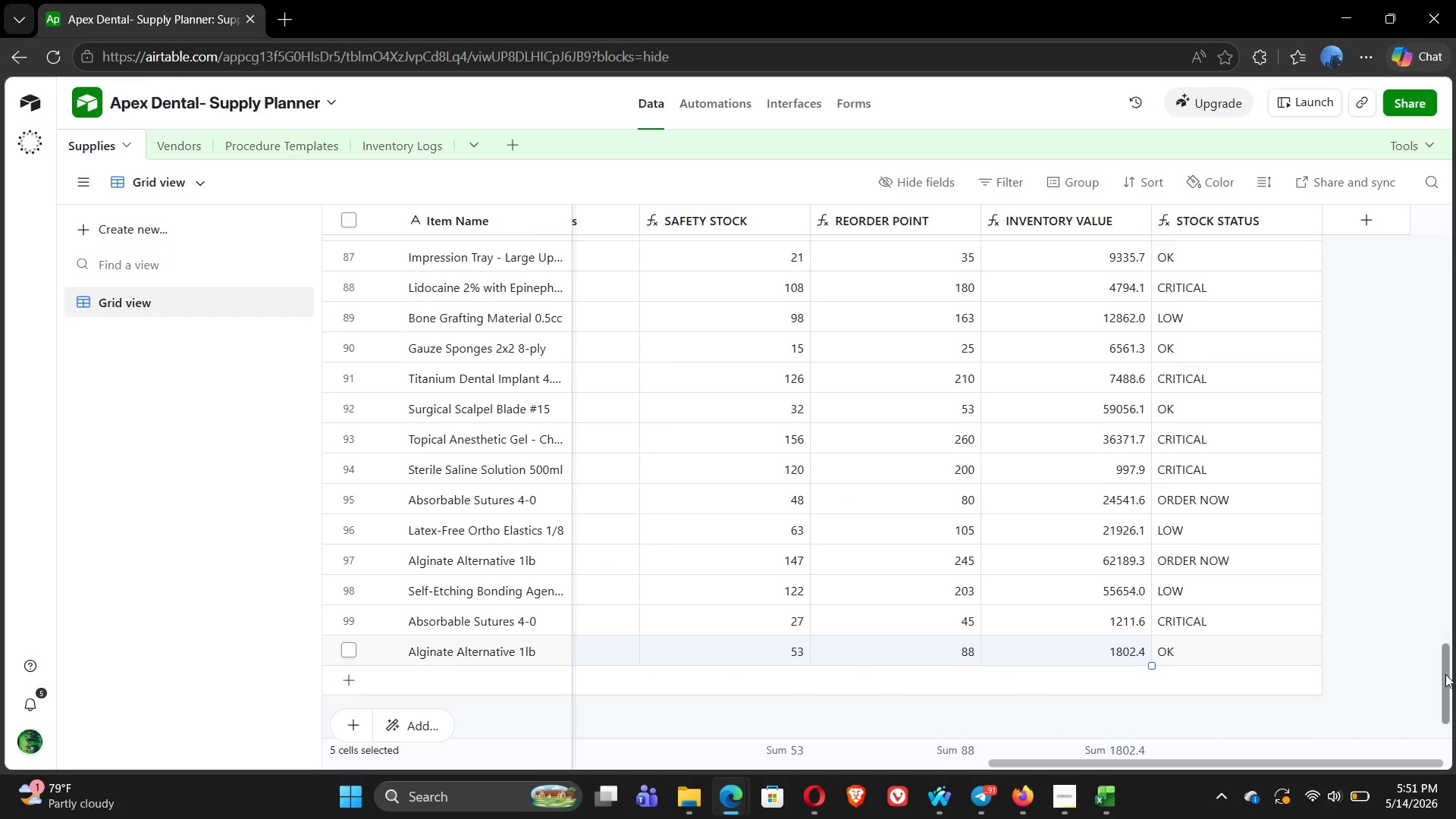 
left_click_drag(start_coordinate=[1445, 674], to_coordinate=[1439, 240])
 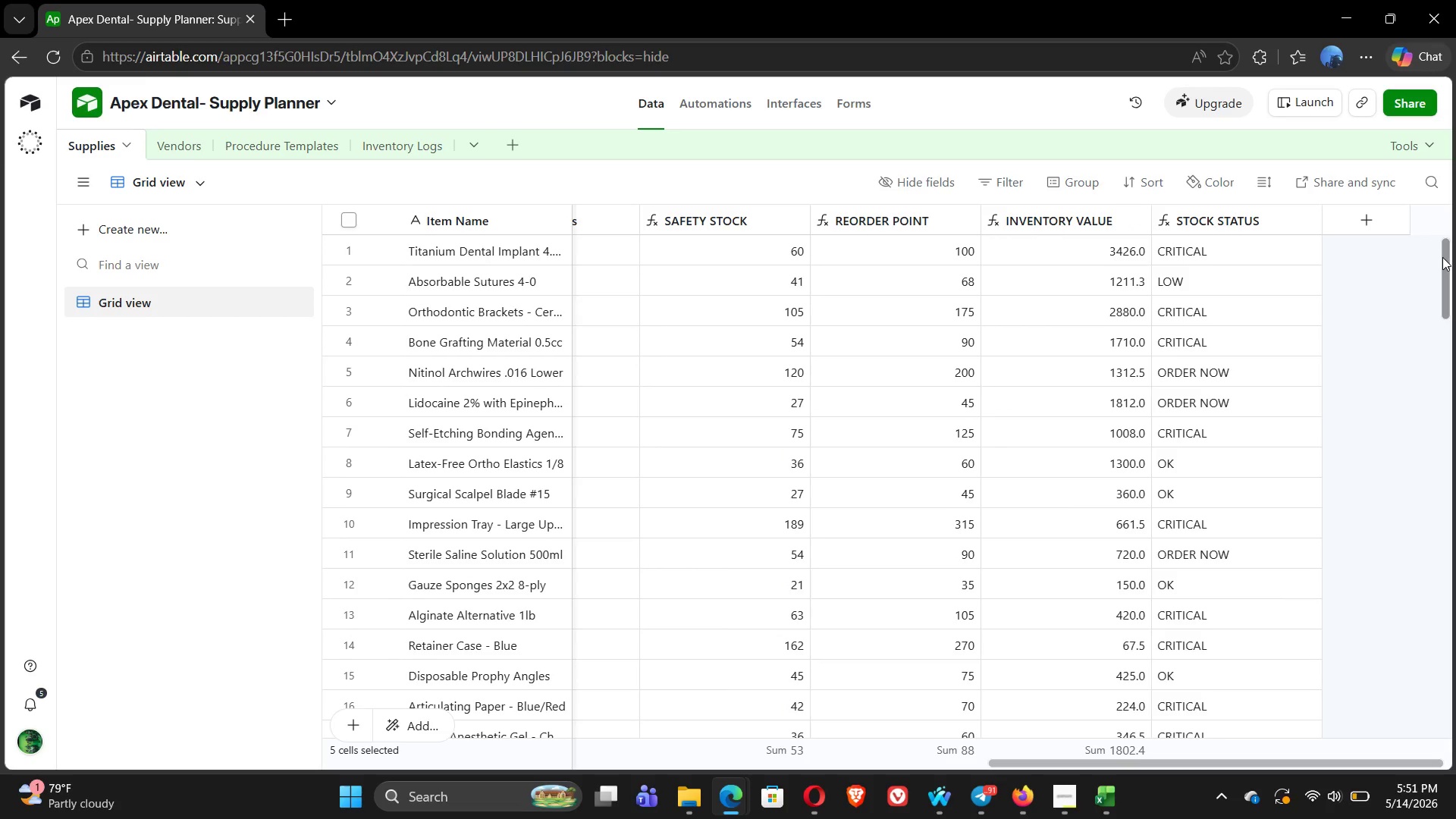 
left_click_drag(start_coordinate=[1442, 257], to_coordinate=[1442, 187])
 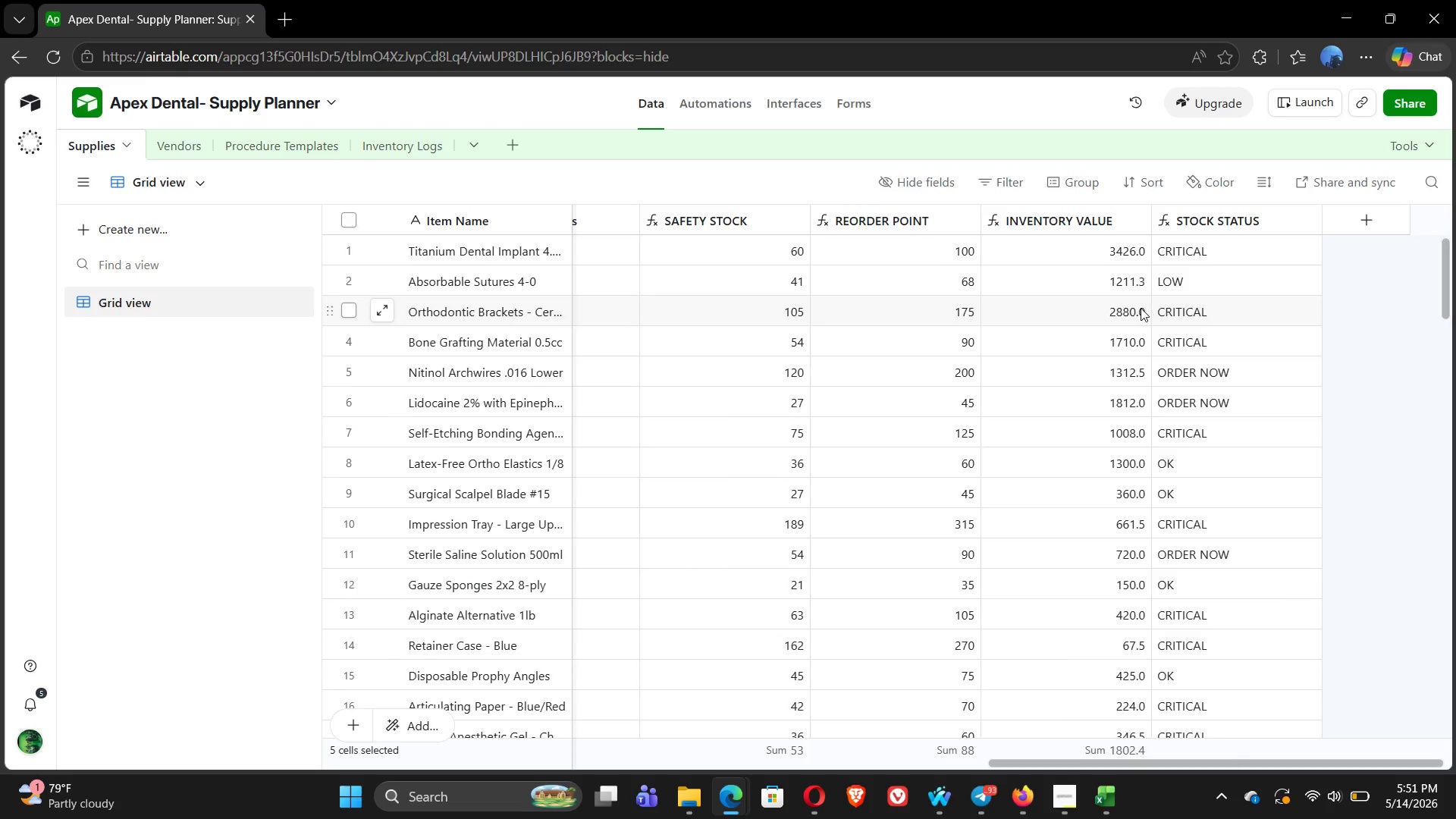 
mouse_move([802, 339])
 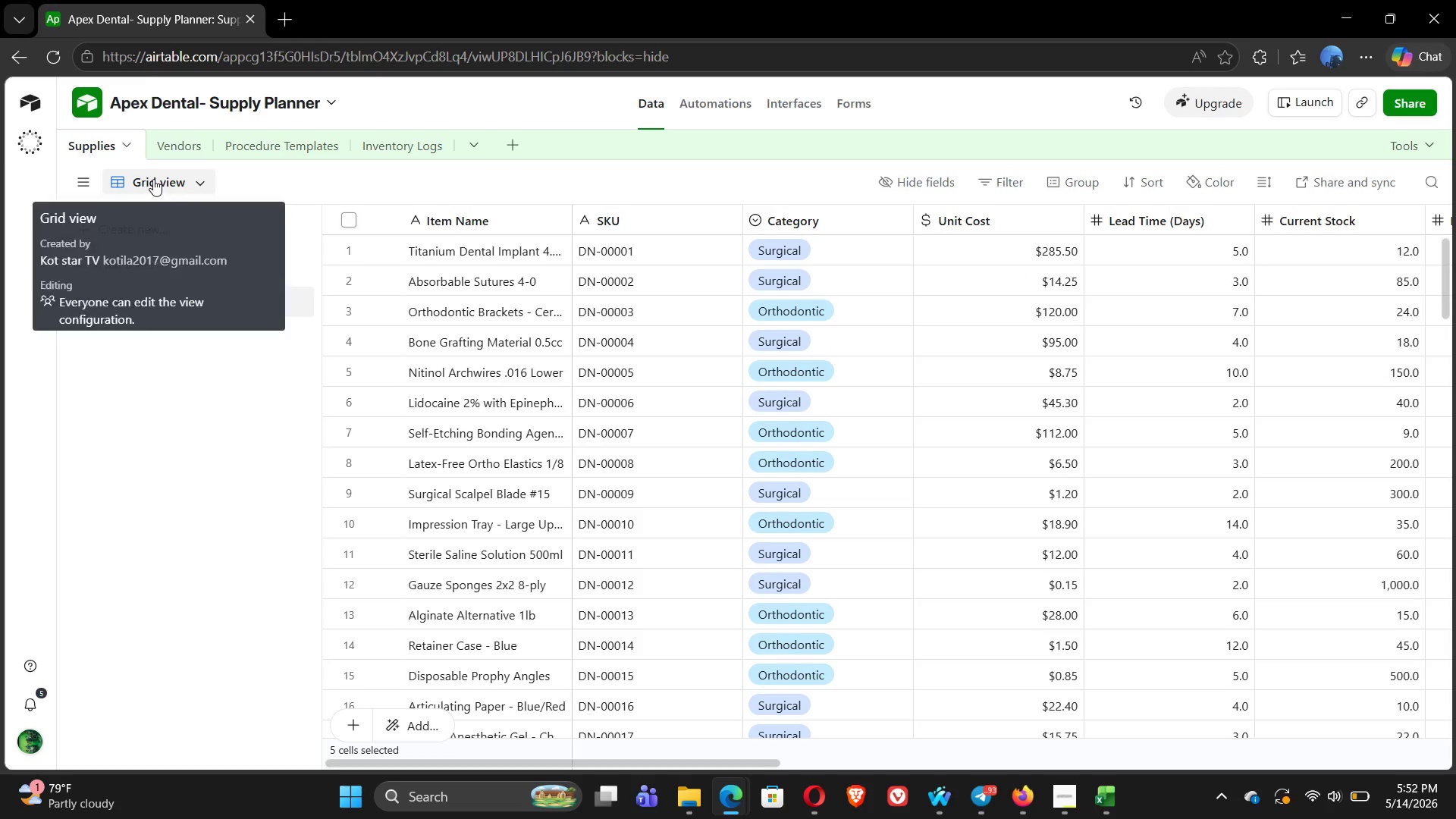 
double_click([153, 179])
 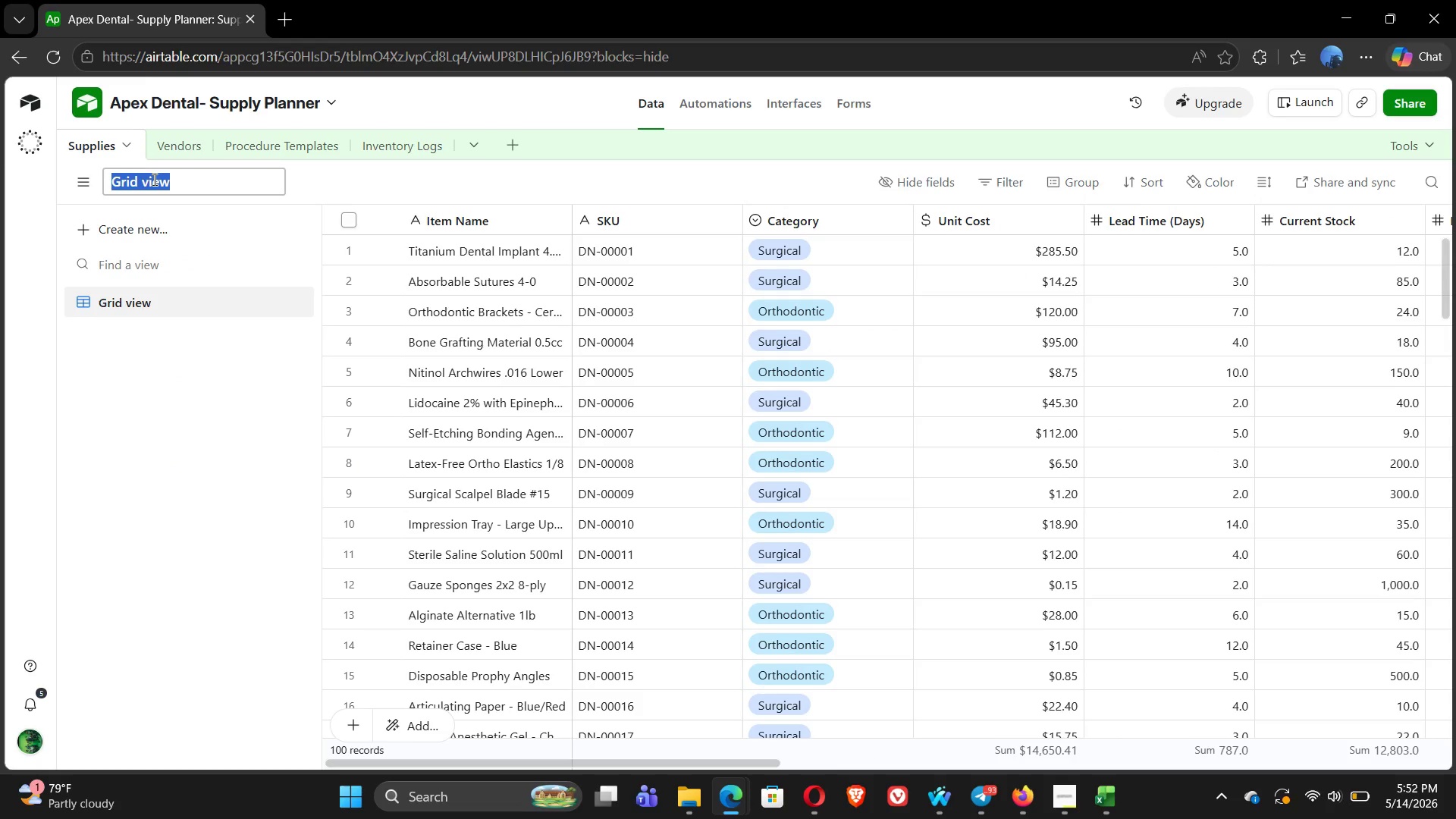 
type(All Inventory)
 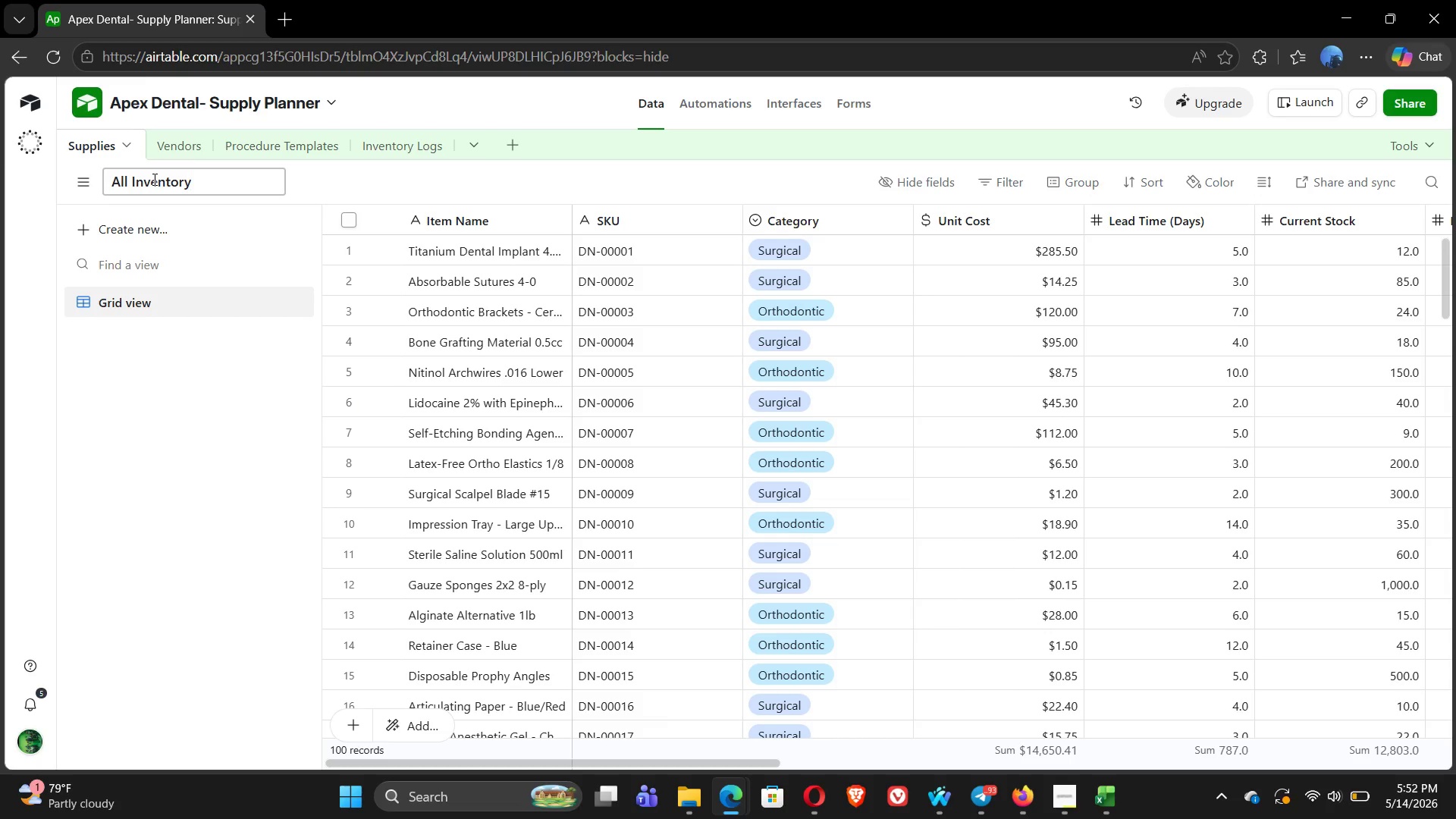 
key(ArrowLeft)
 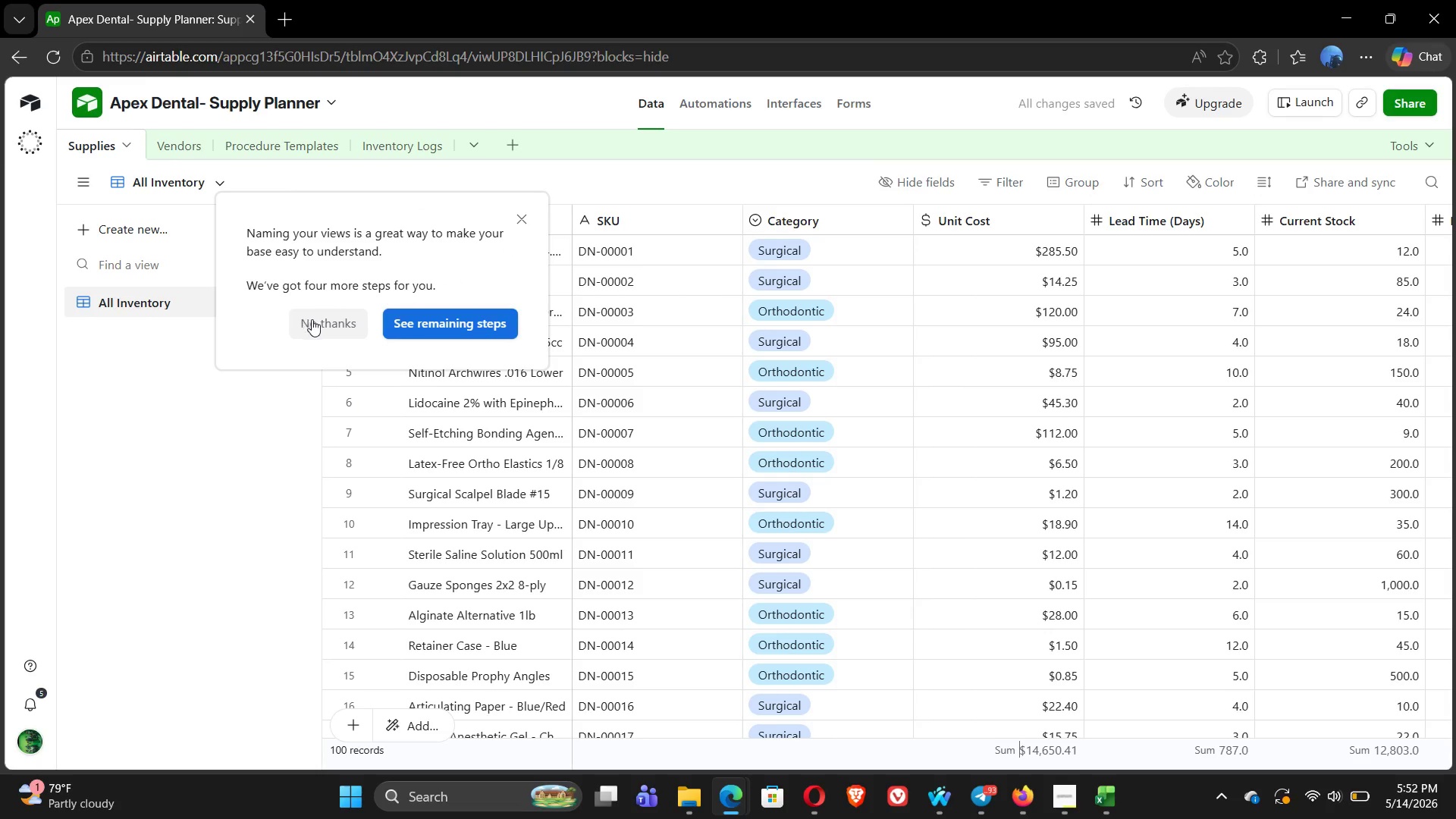 
left_click([313, 322])
 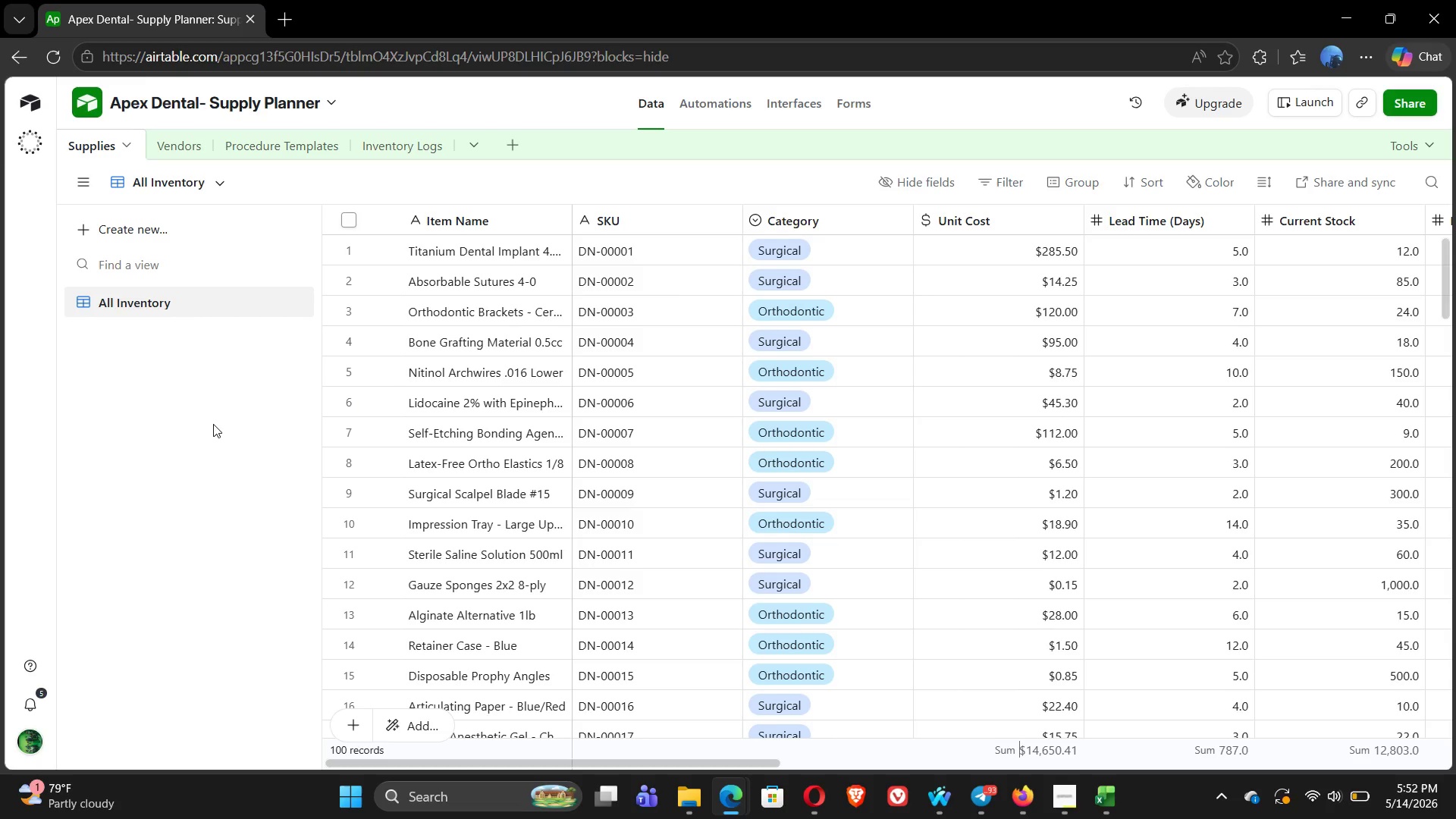 
wait(28.72)
 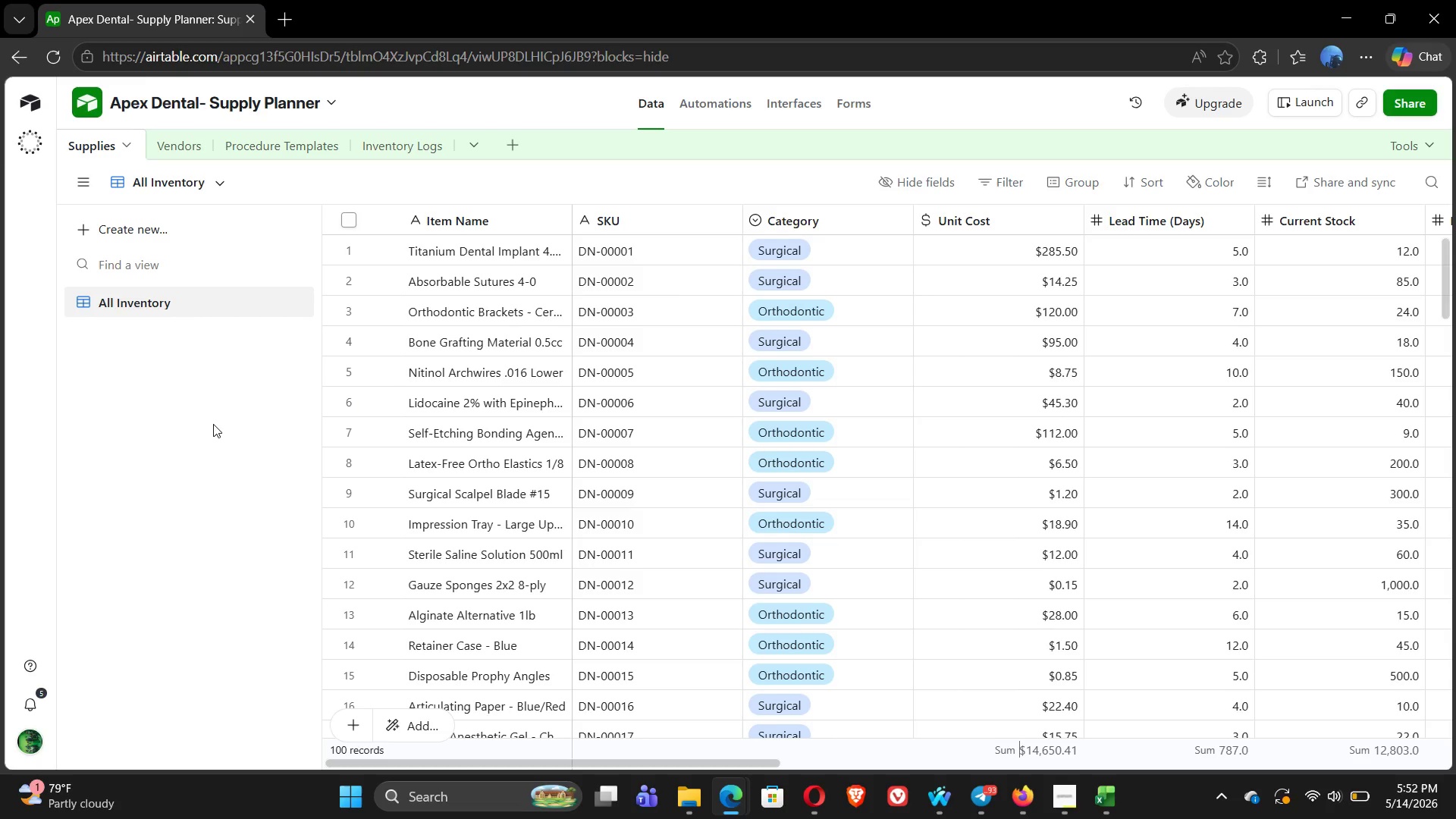 
left_click([104, 228])
 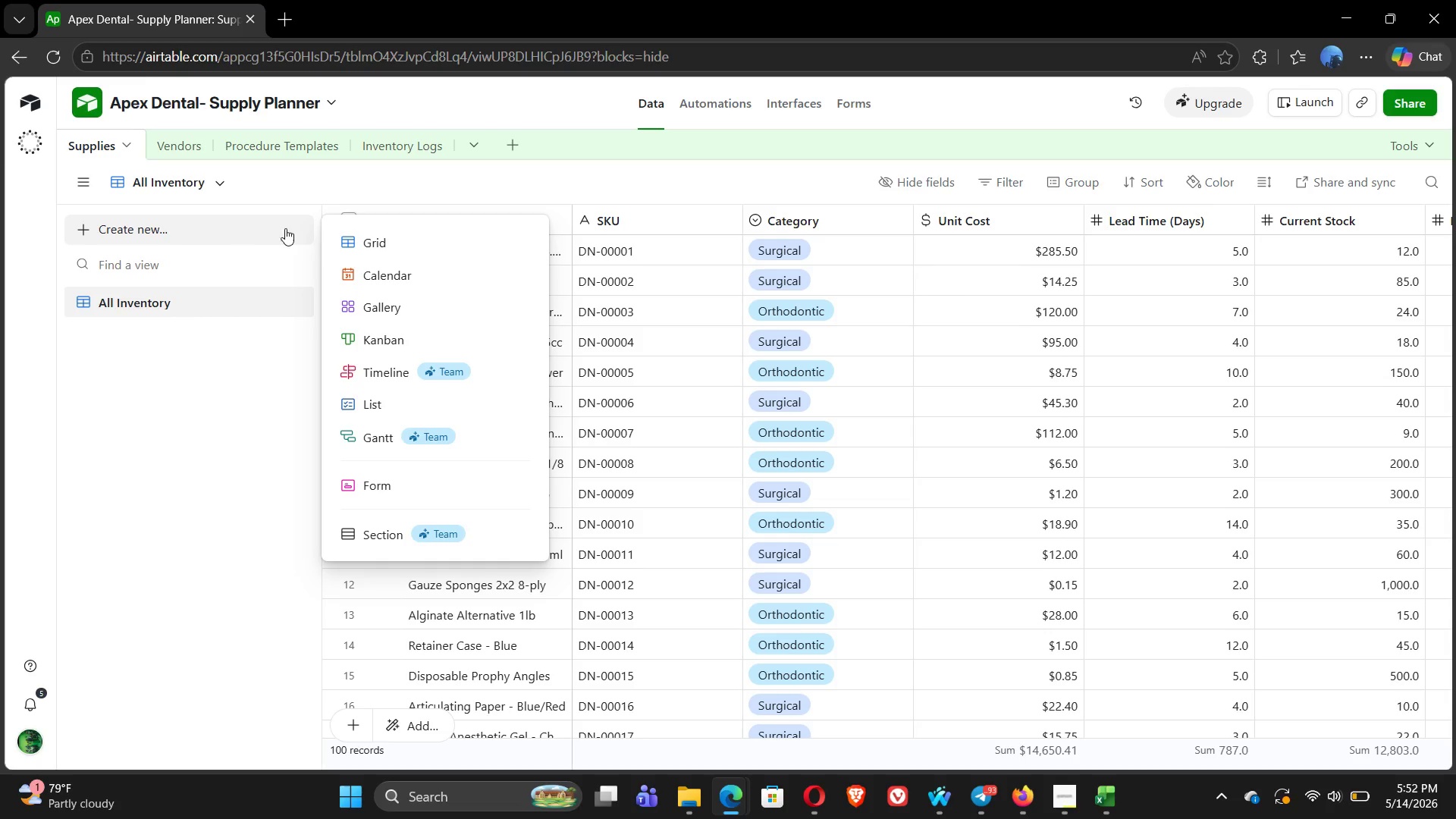 
wait(17.52)
 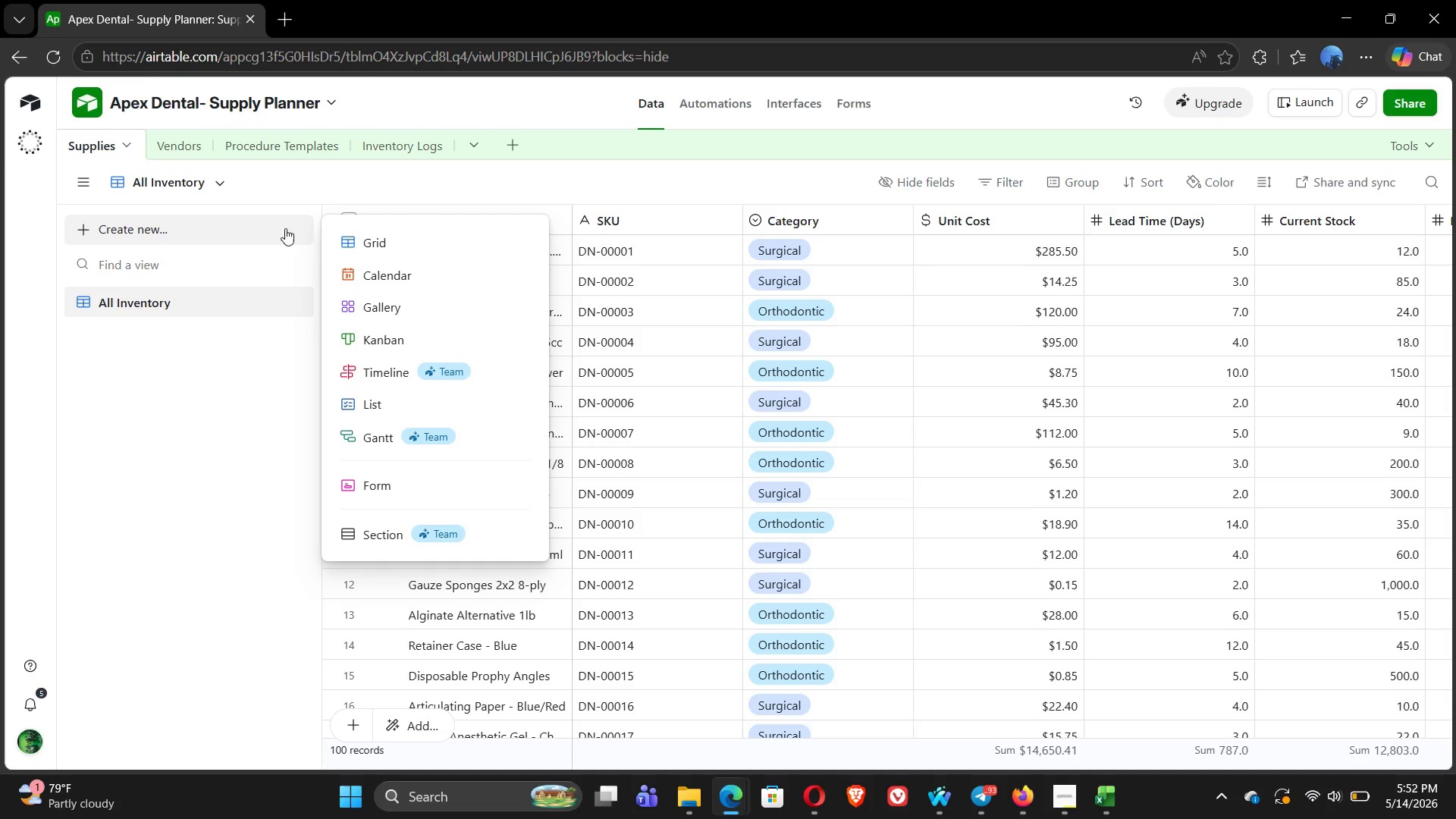 
left_click([383, 238])
 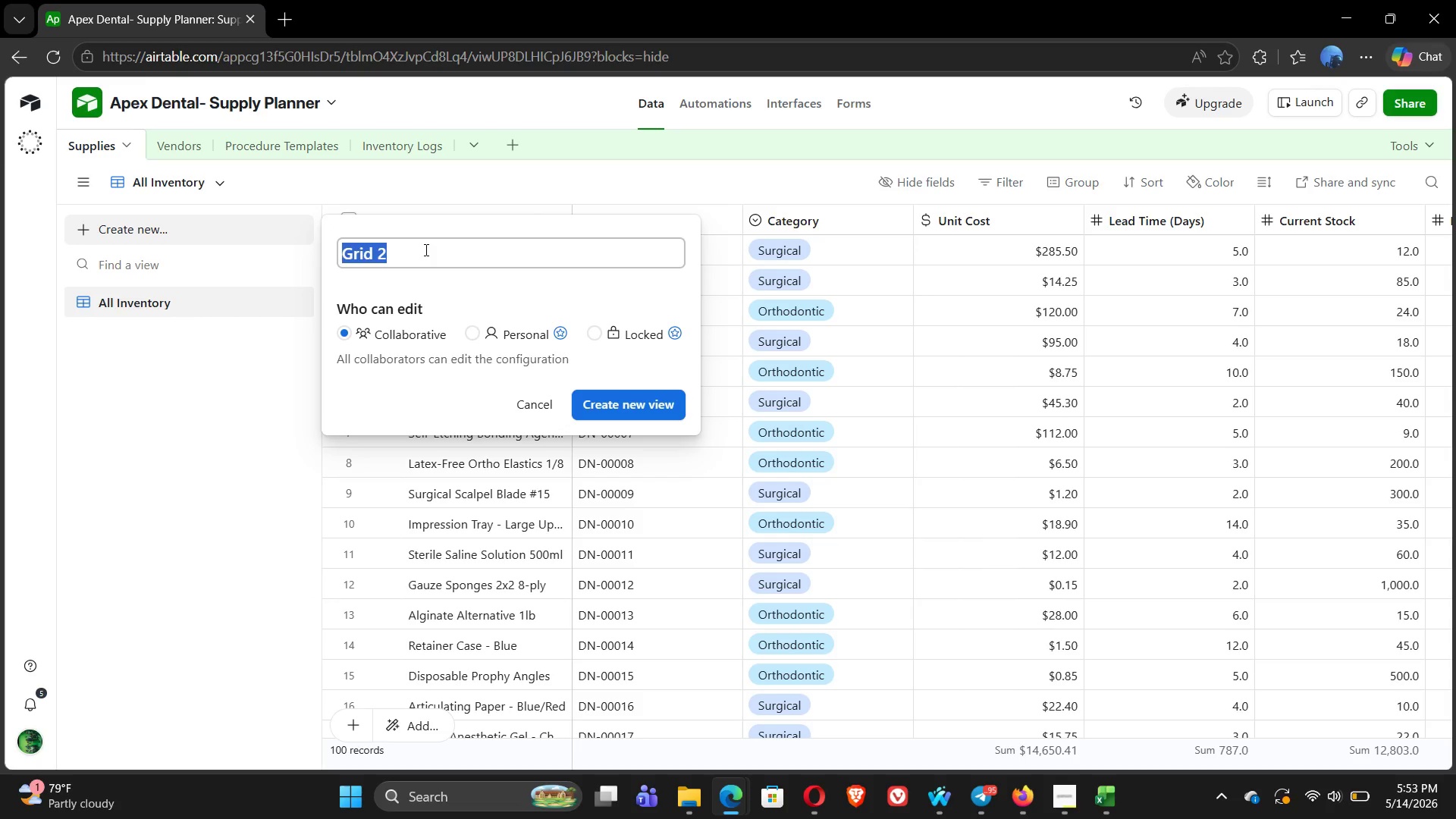 
type(Reorder Now)
 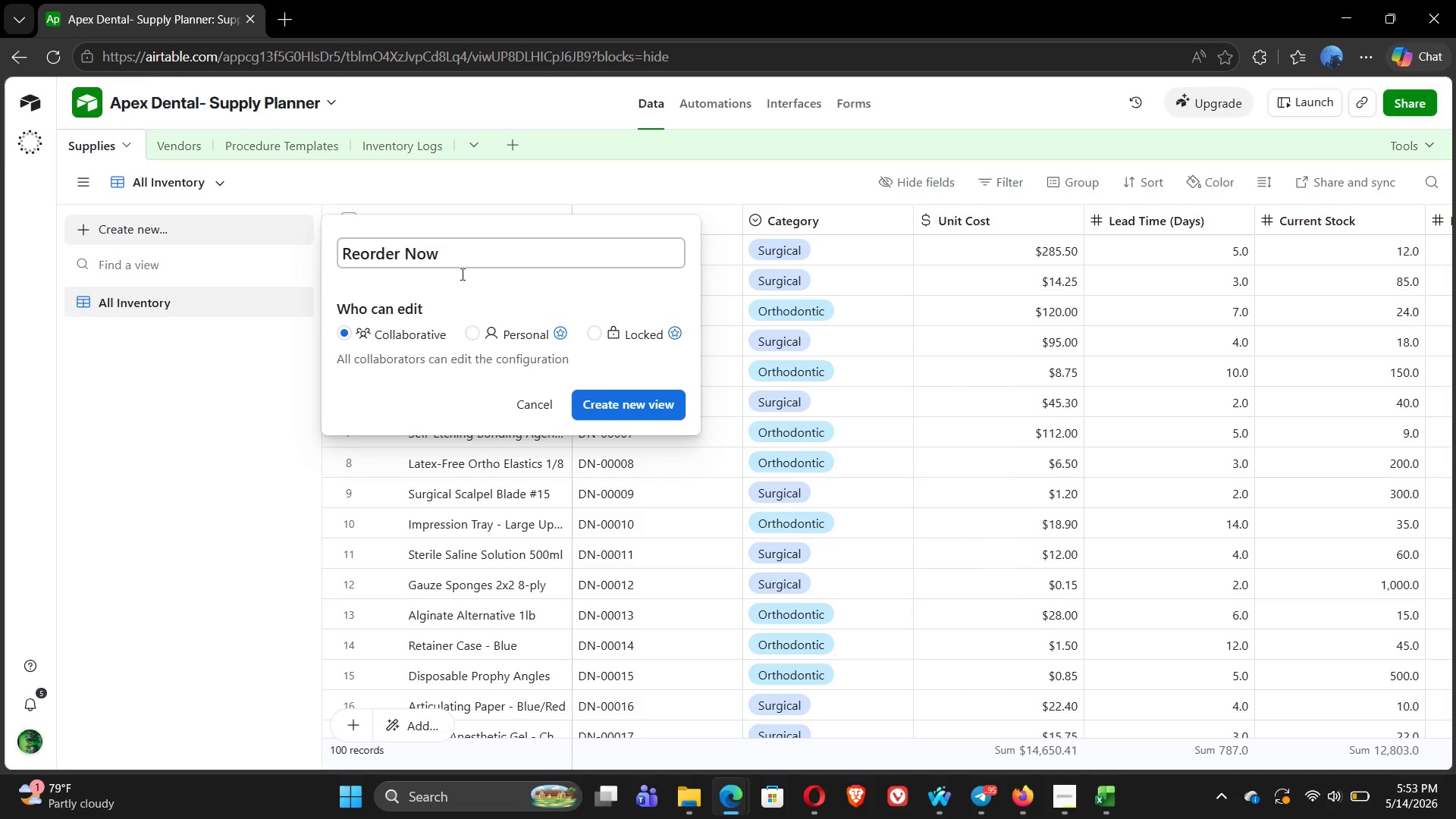 
left_click([622, 406])
 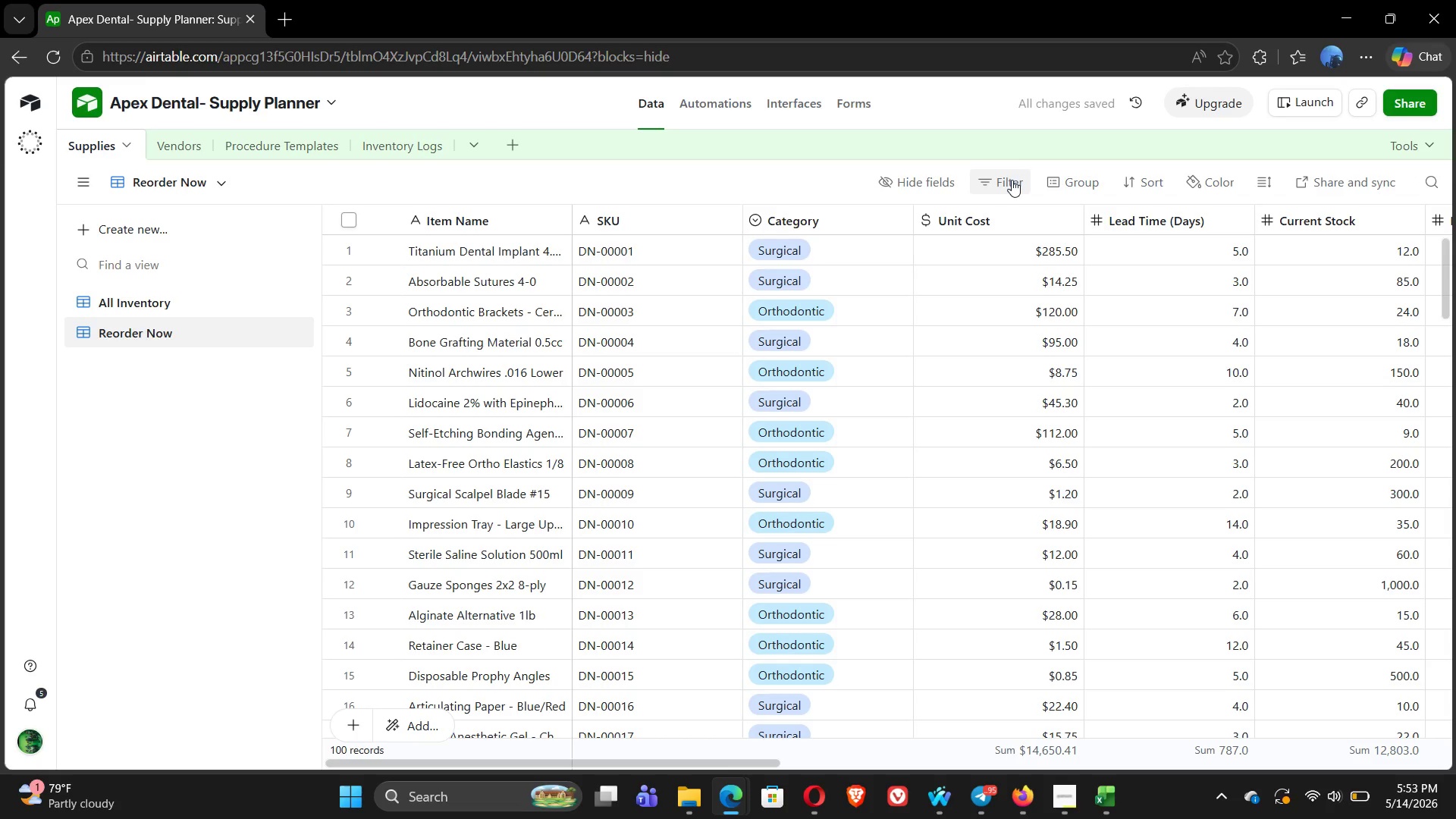 
left_click([1012, 180])
 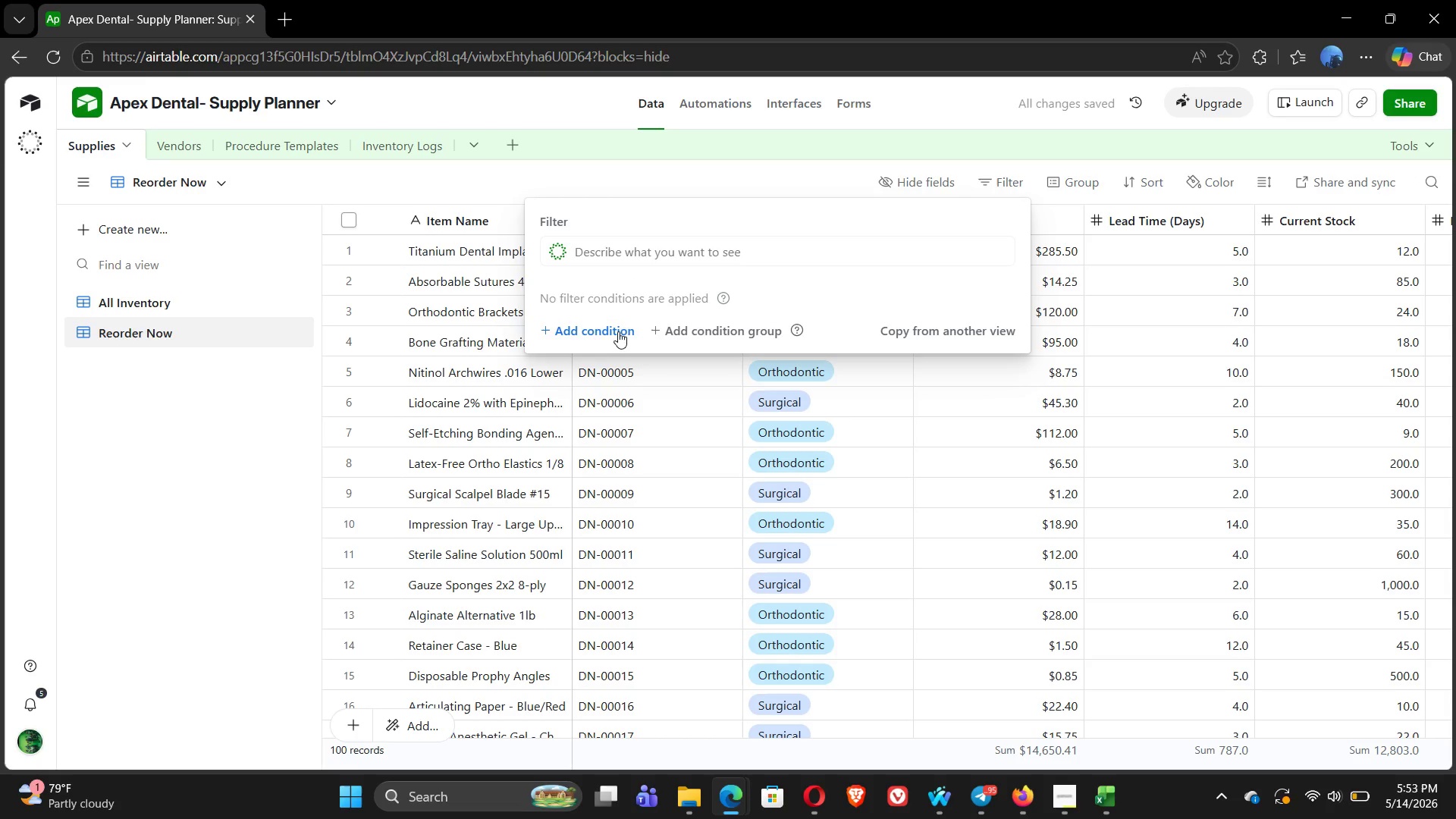 
left_click([582, 337])
 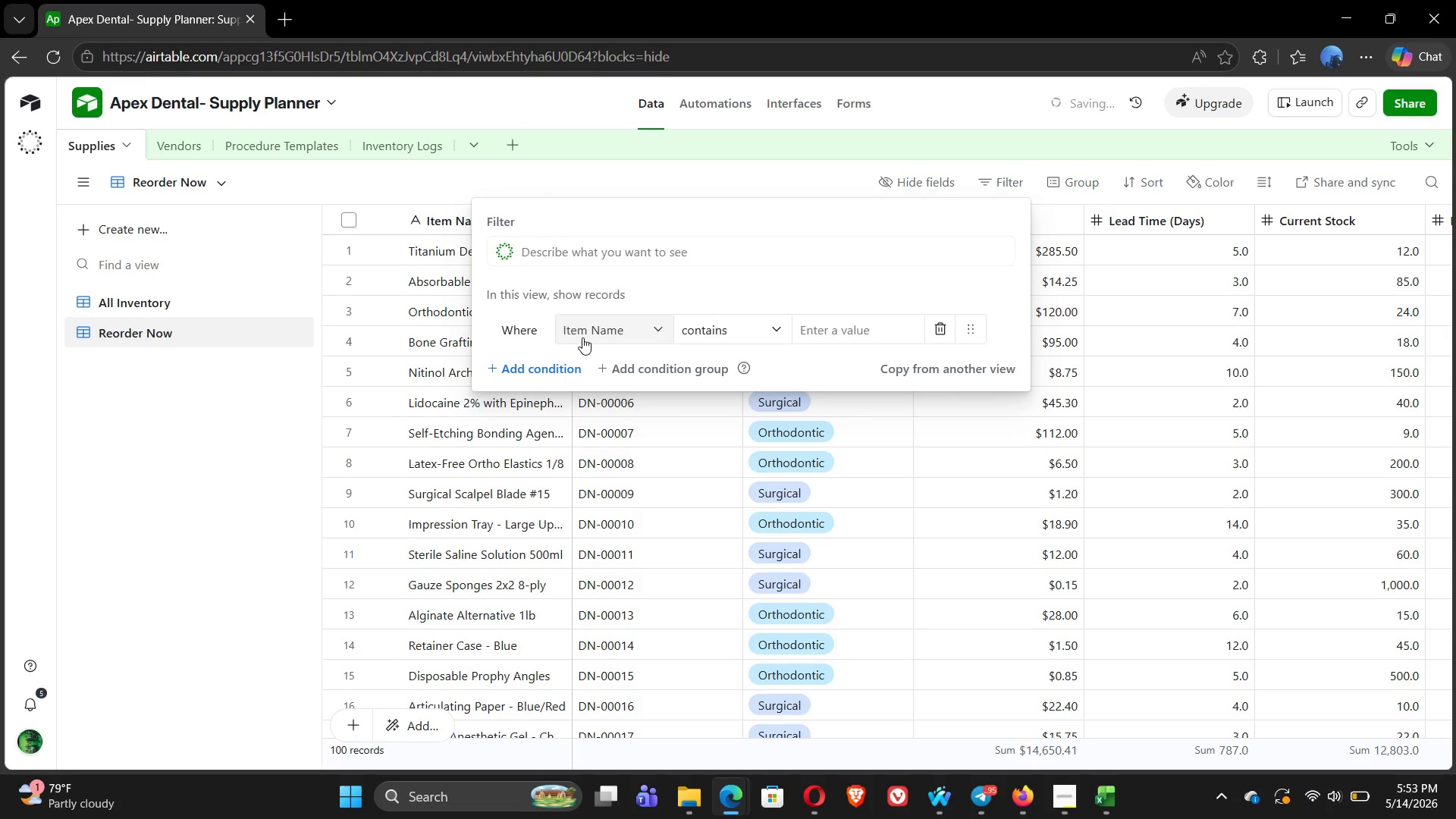 
left_click([612, 336])
 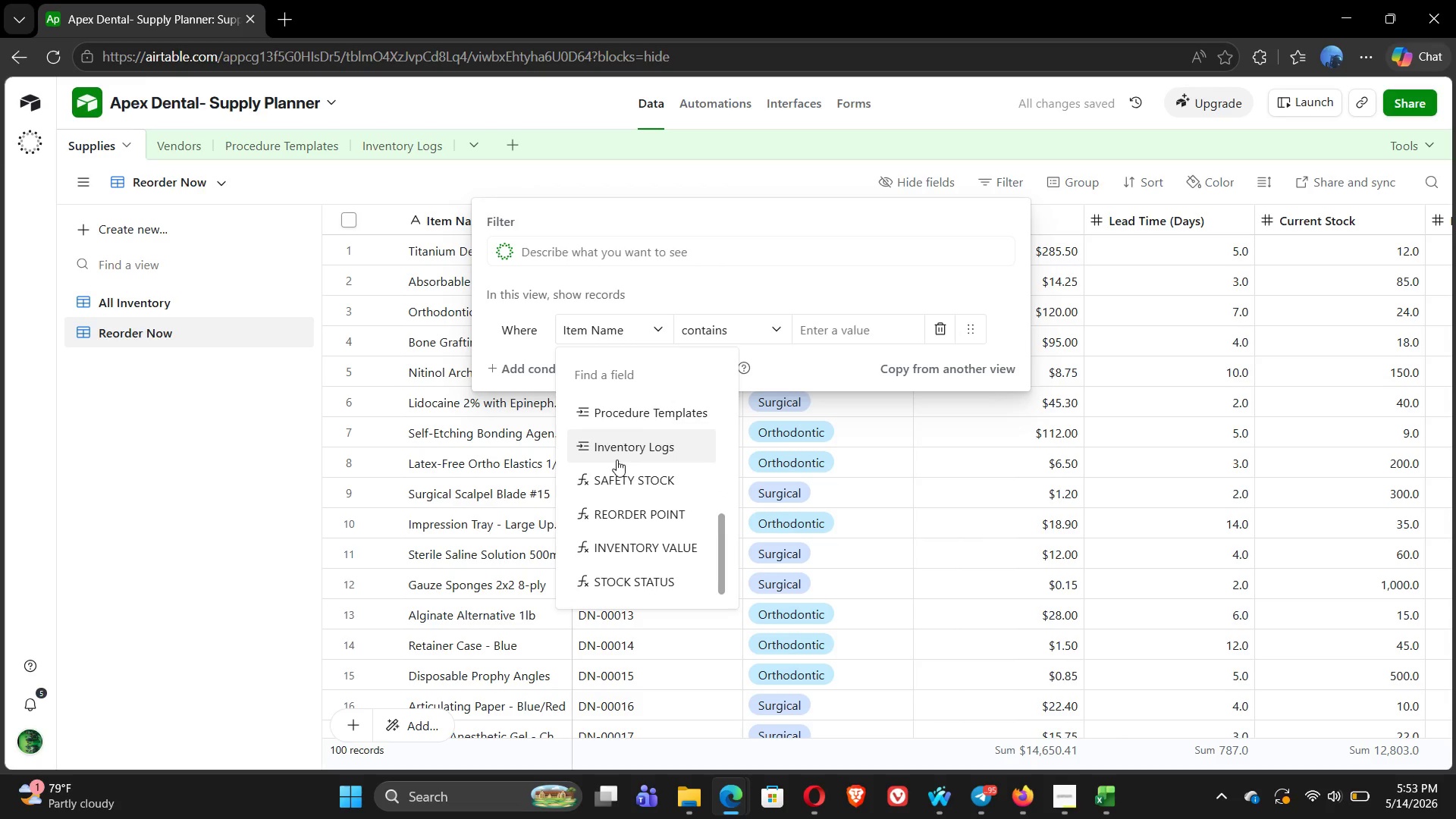 
wait(5.39)
 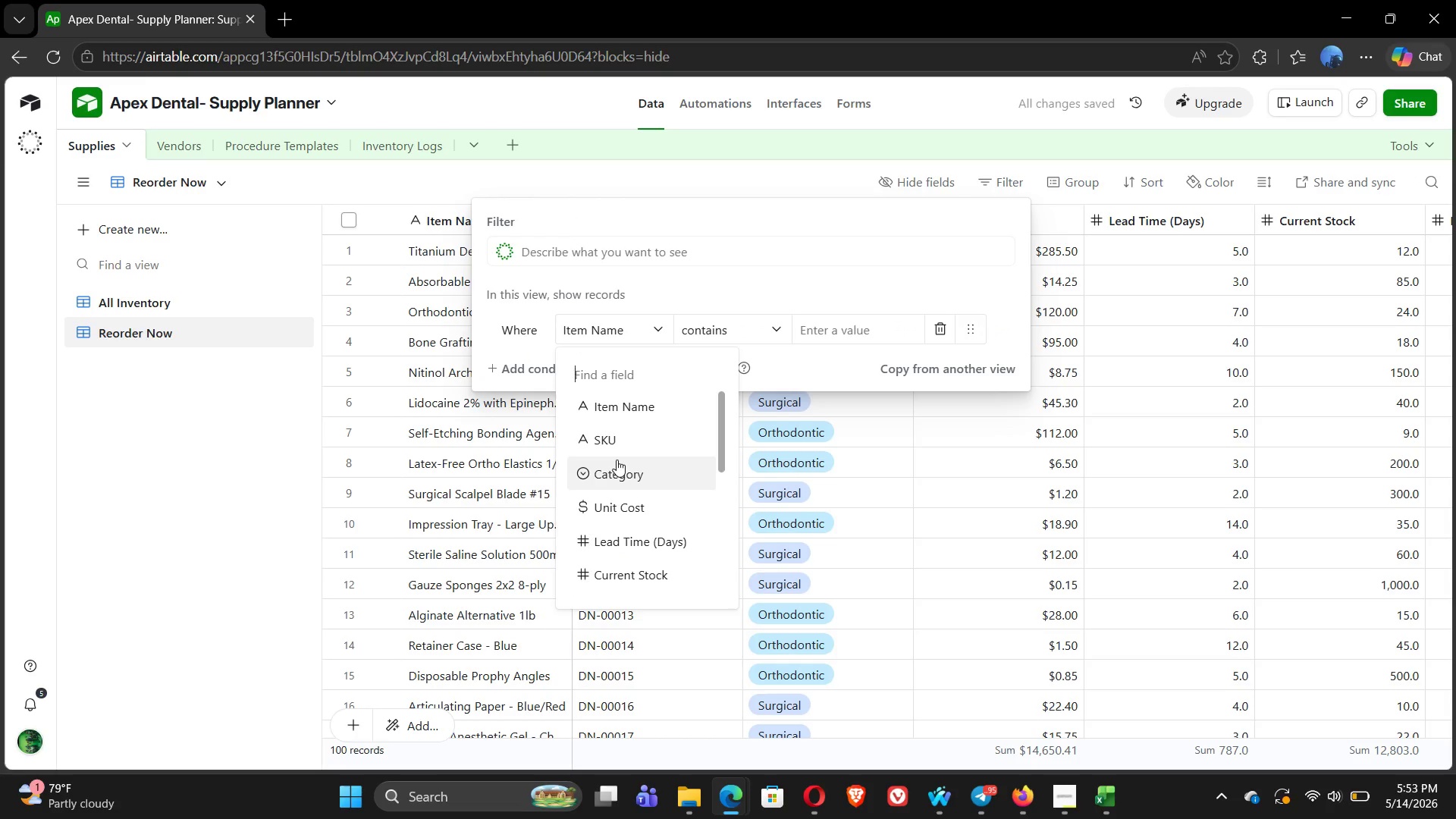 
left_click([645, 571])
 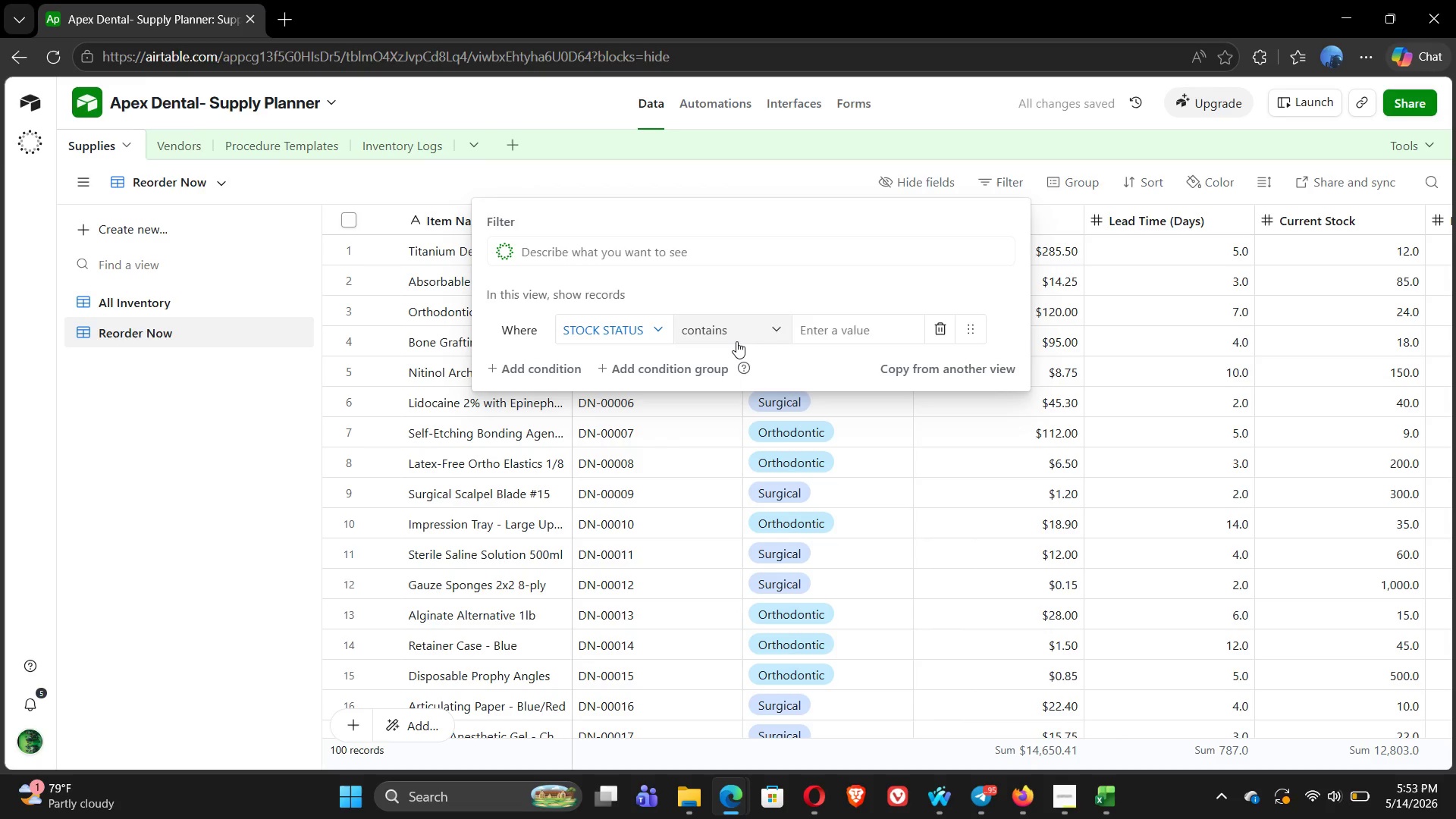 
wait(5.86)
 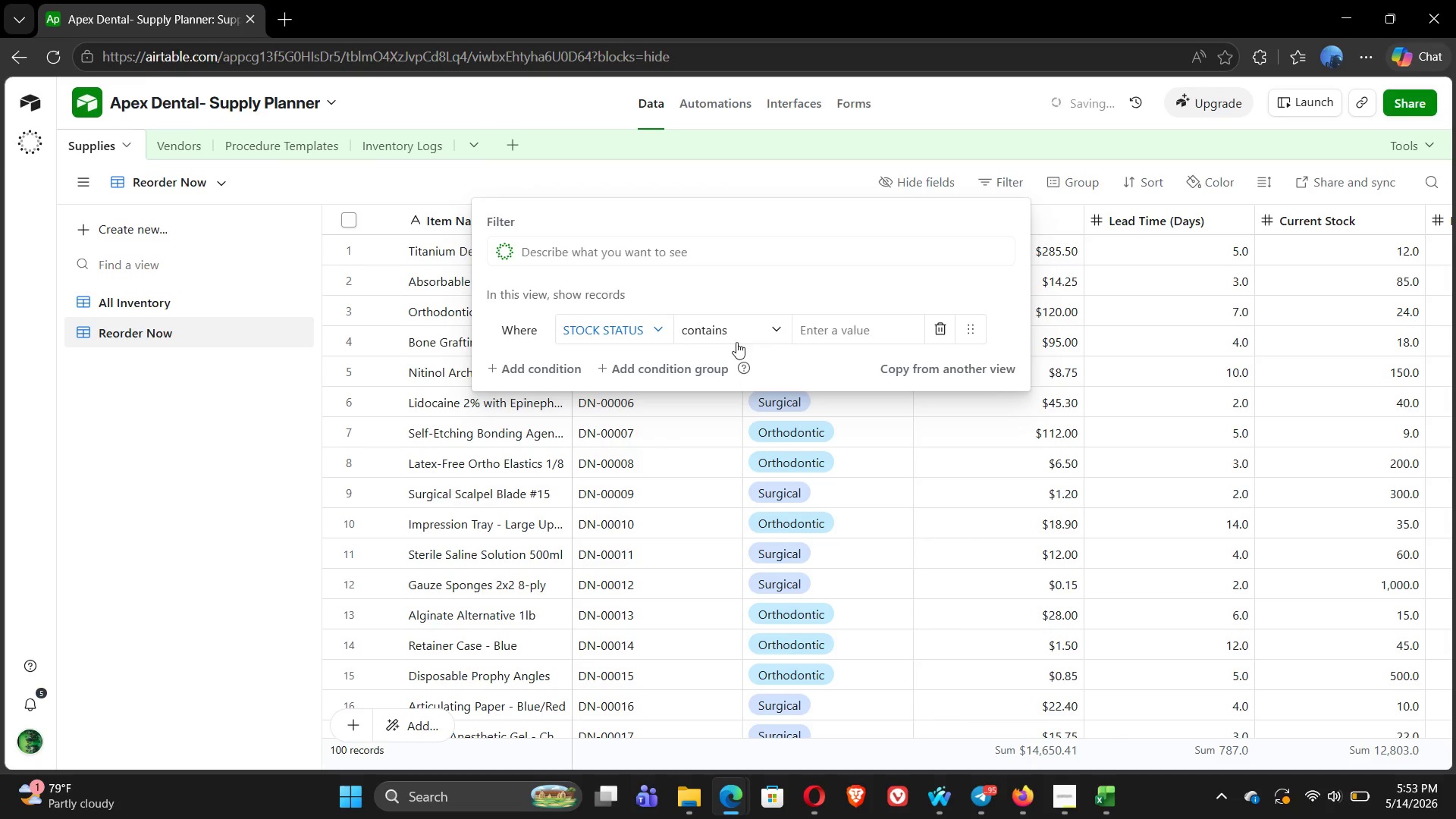 
left_click([757, 330])
 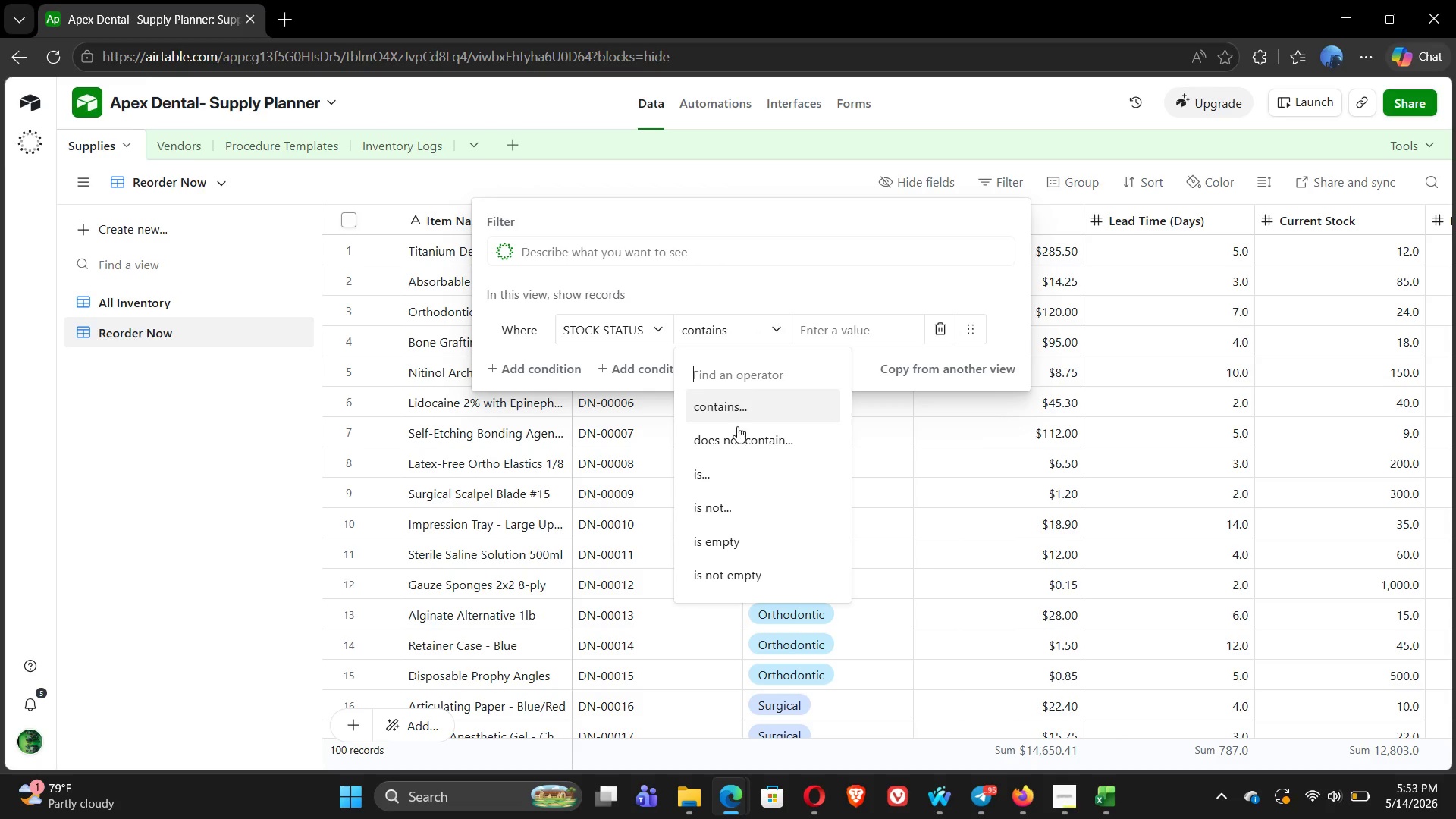 
left_click([735, 473])
 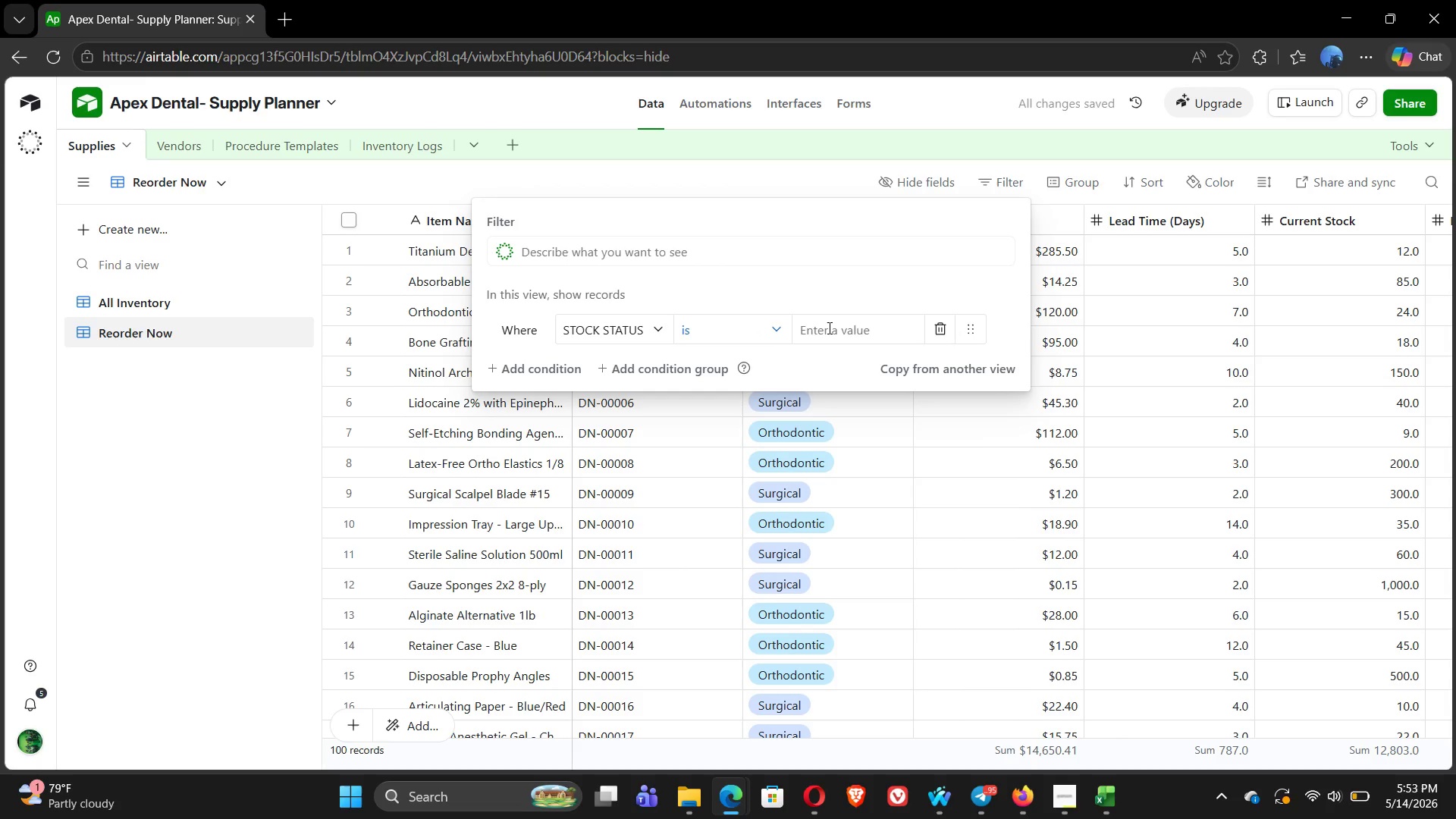 
wait(6.89)
 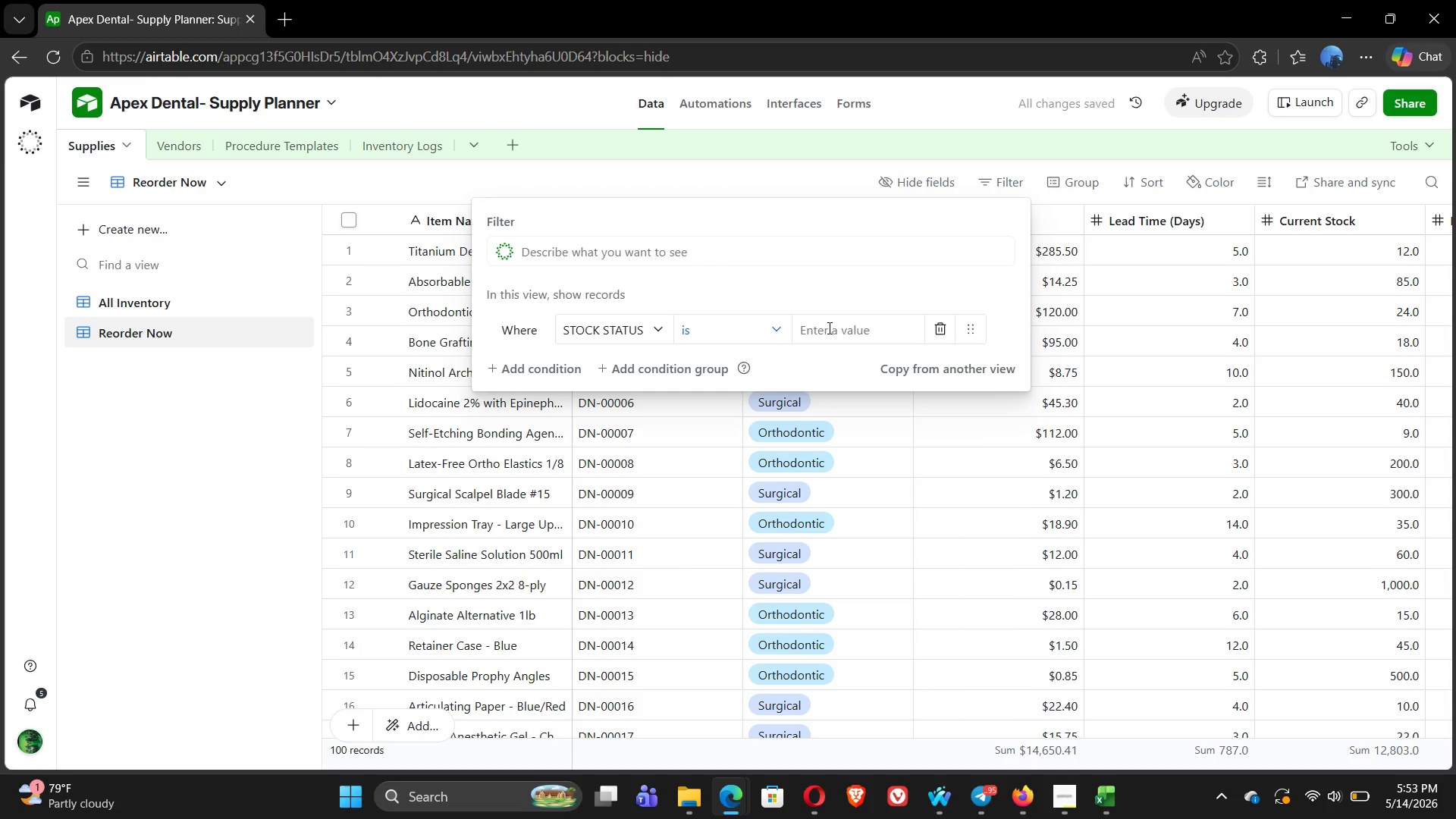 
left_click([828, 328])
 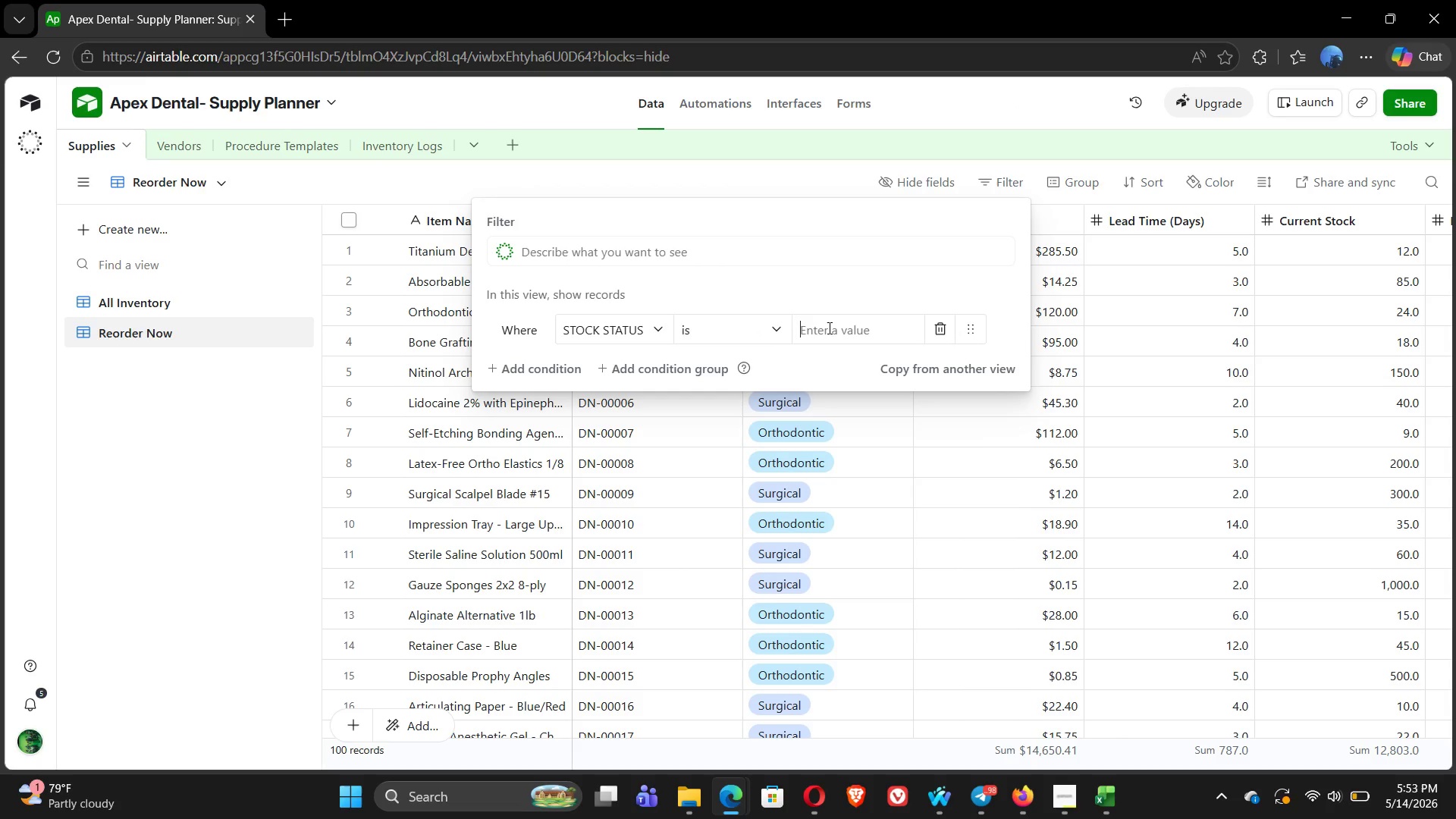 
type(CRITICAL)
 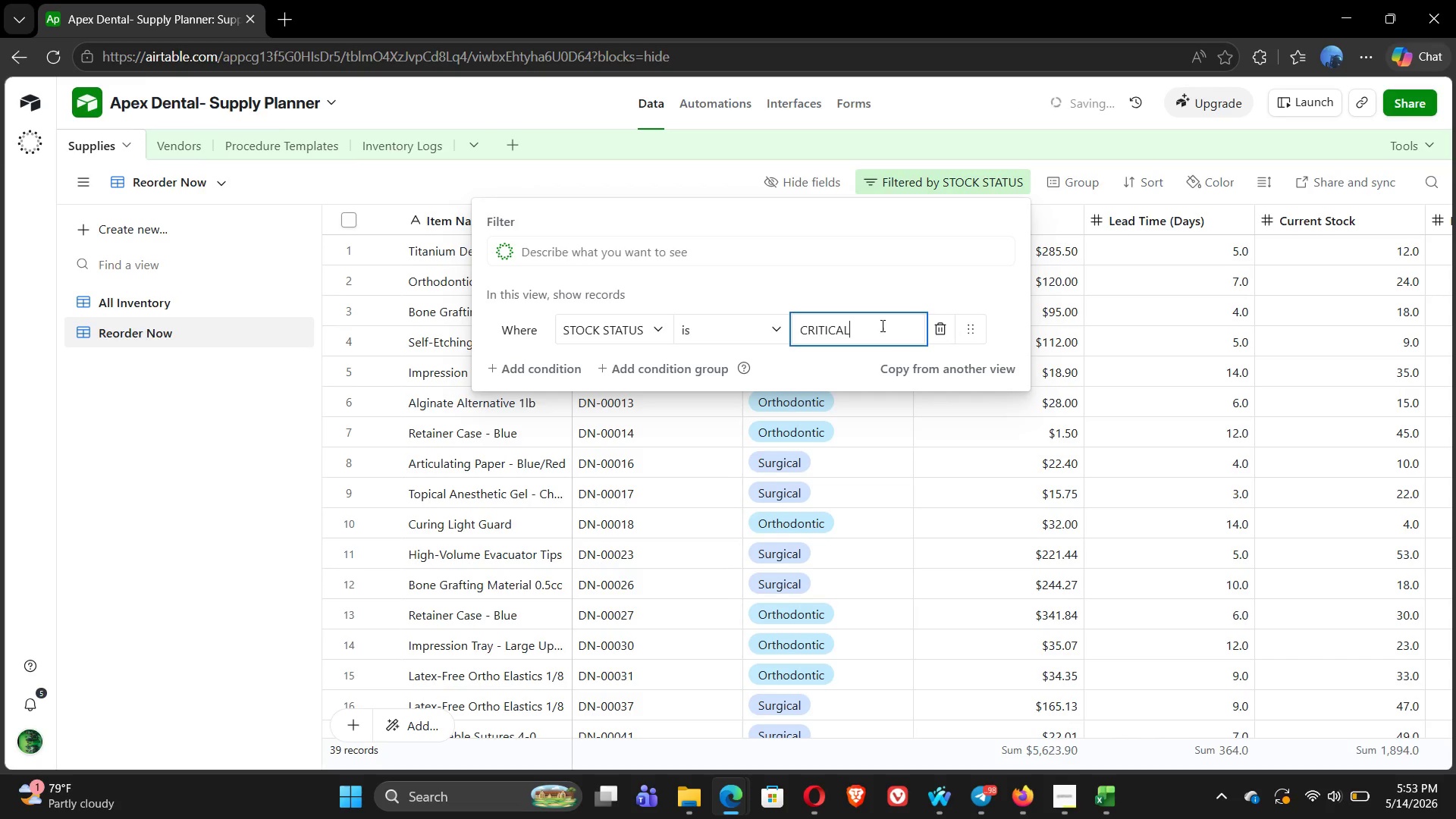 
type( OR ORDER)
 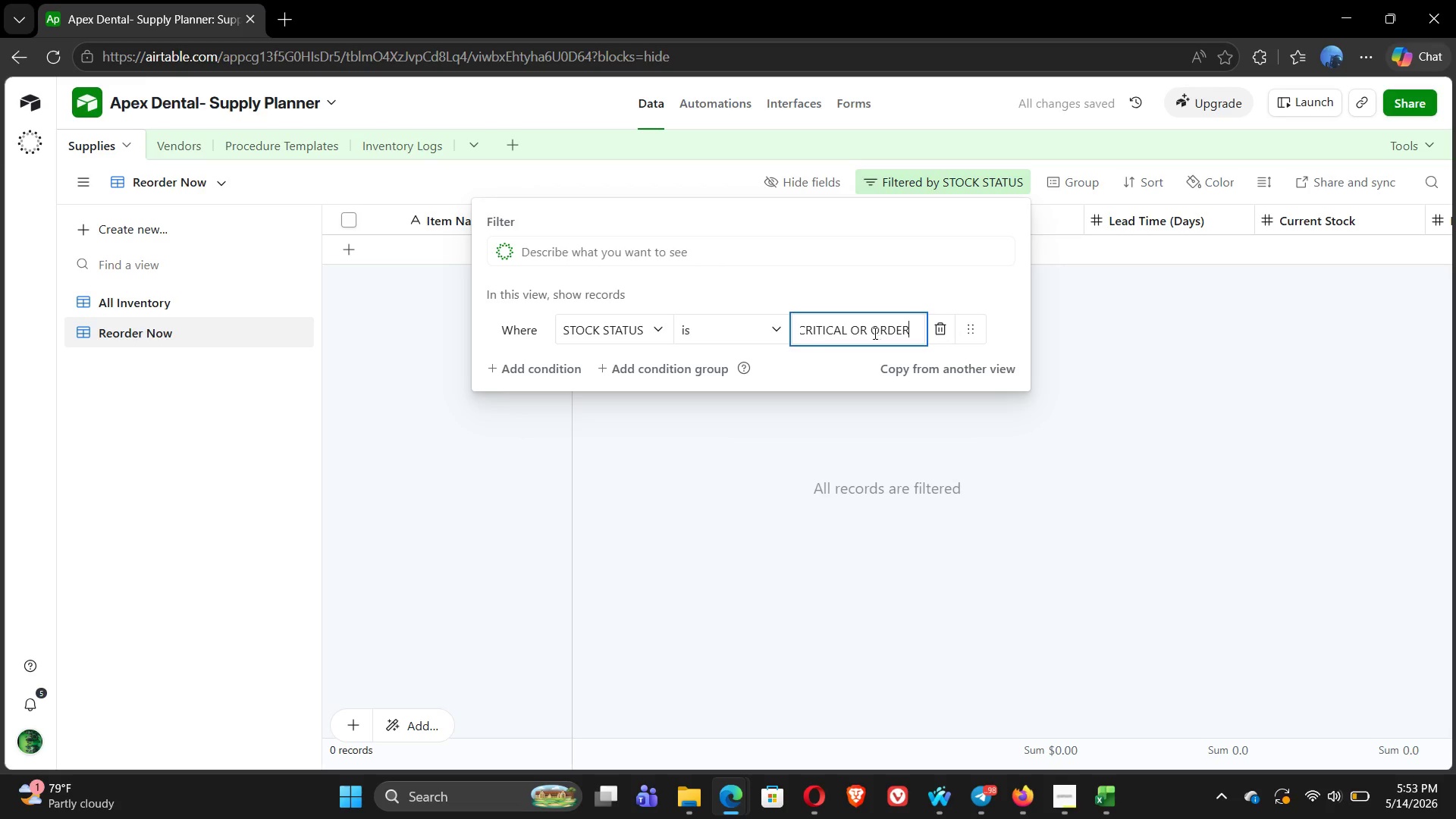 
left_click([872, 331])
 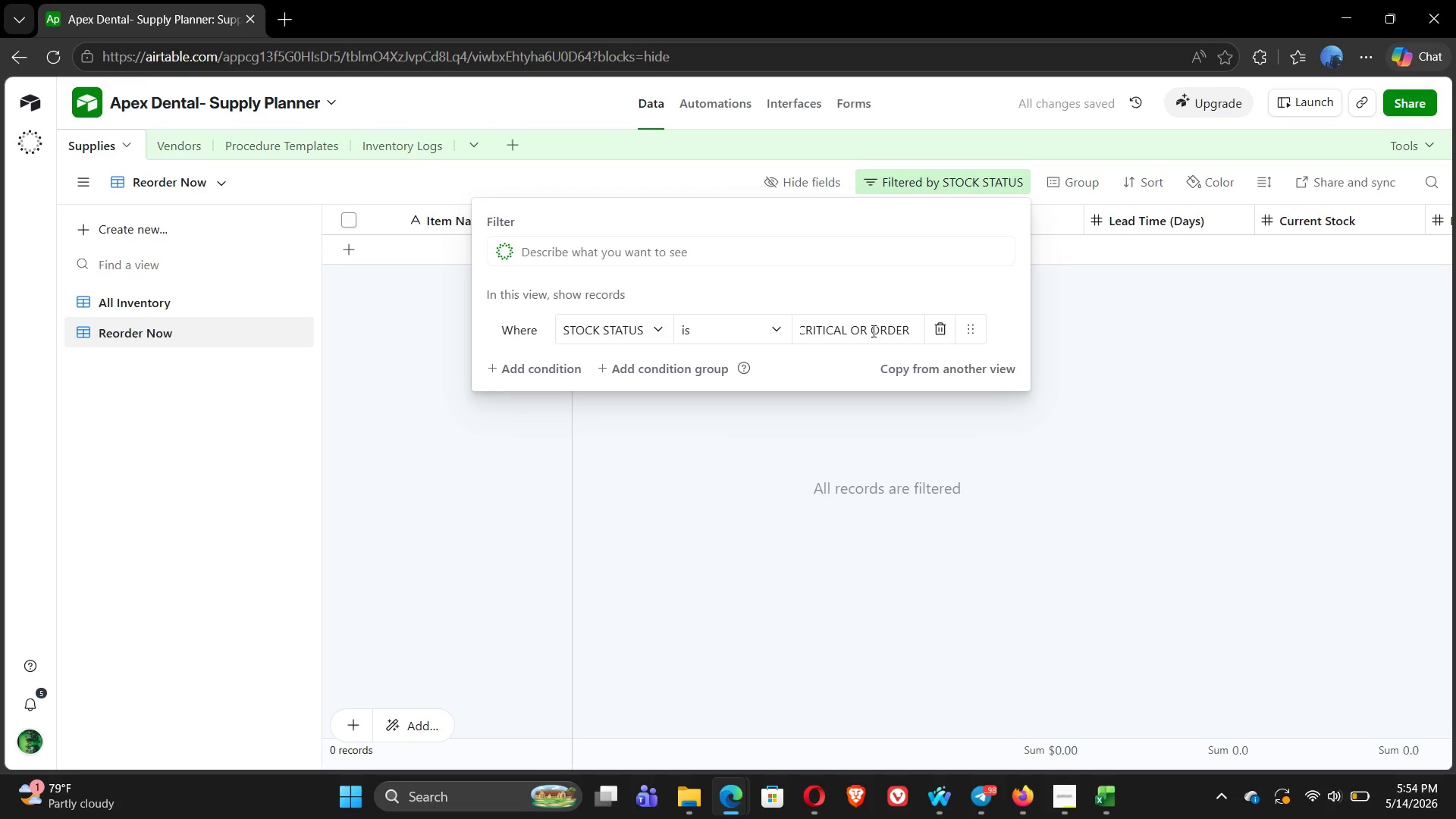 
key(Shift+Quote)
 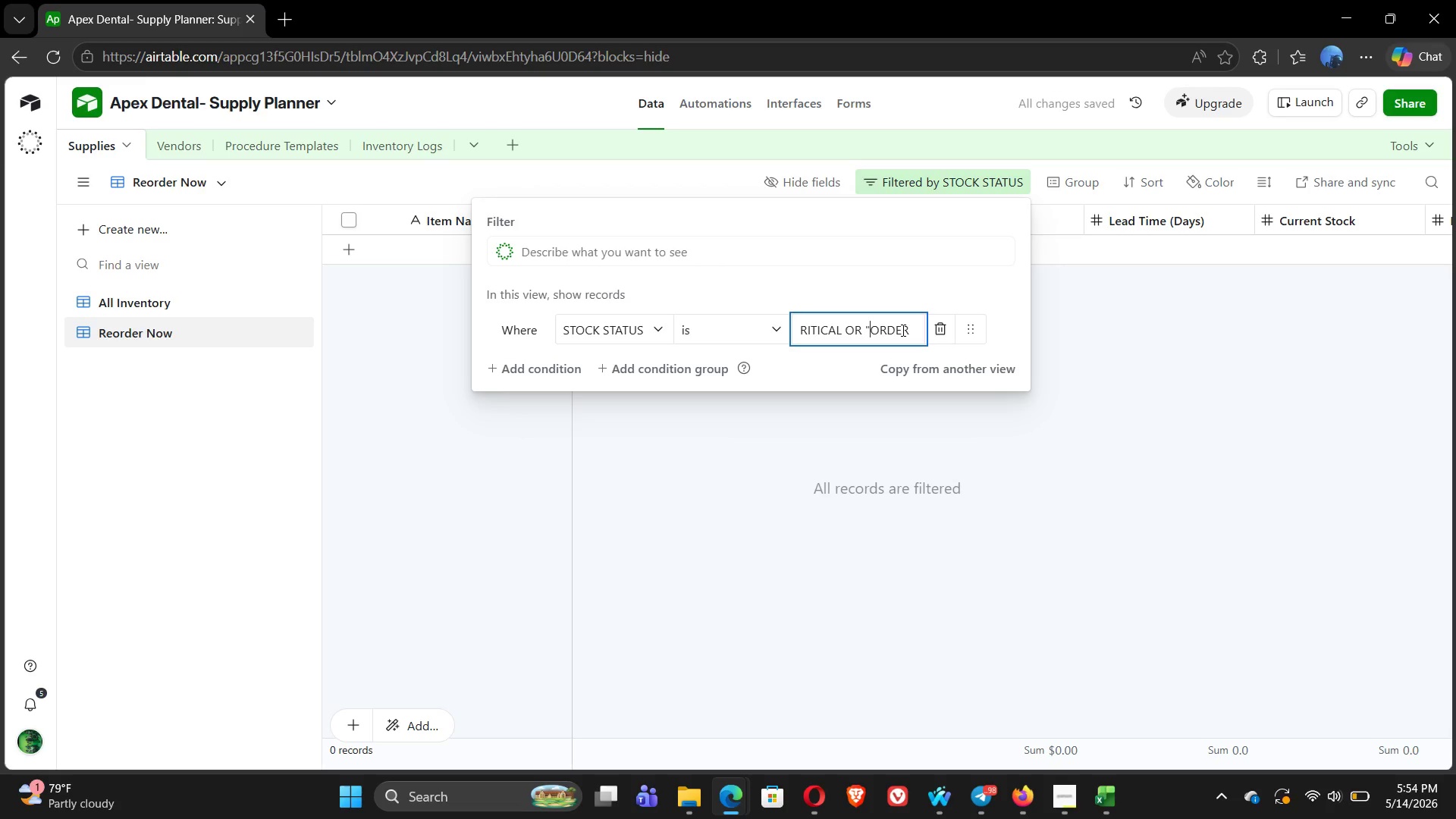 
left_click([911, 329])
 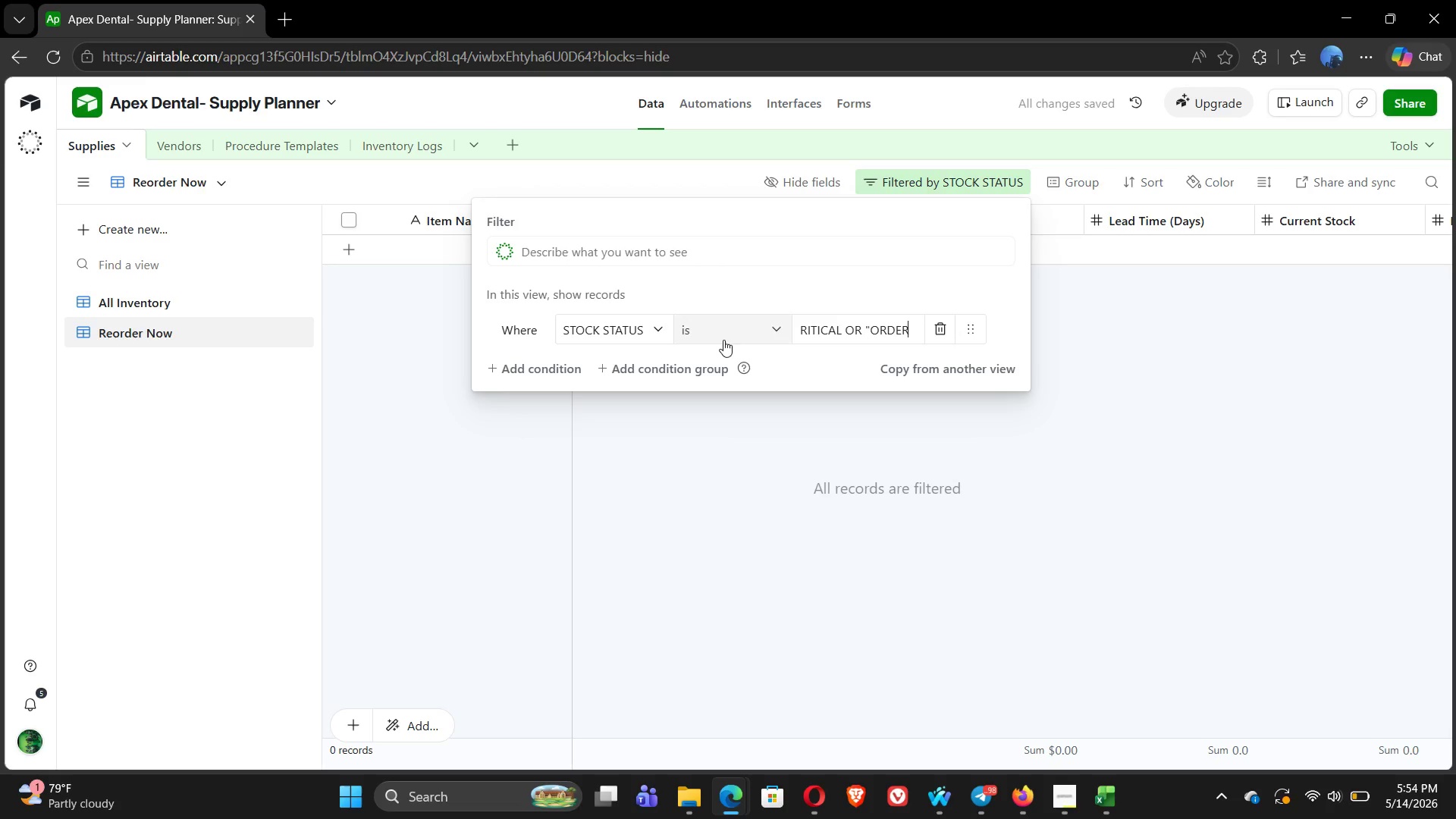 
left_click([756, 334])
 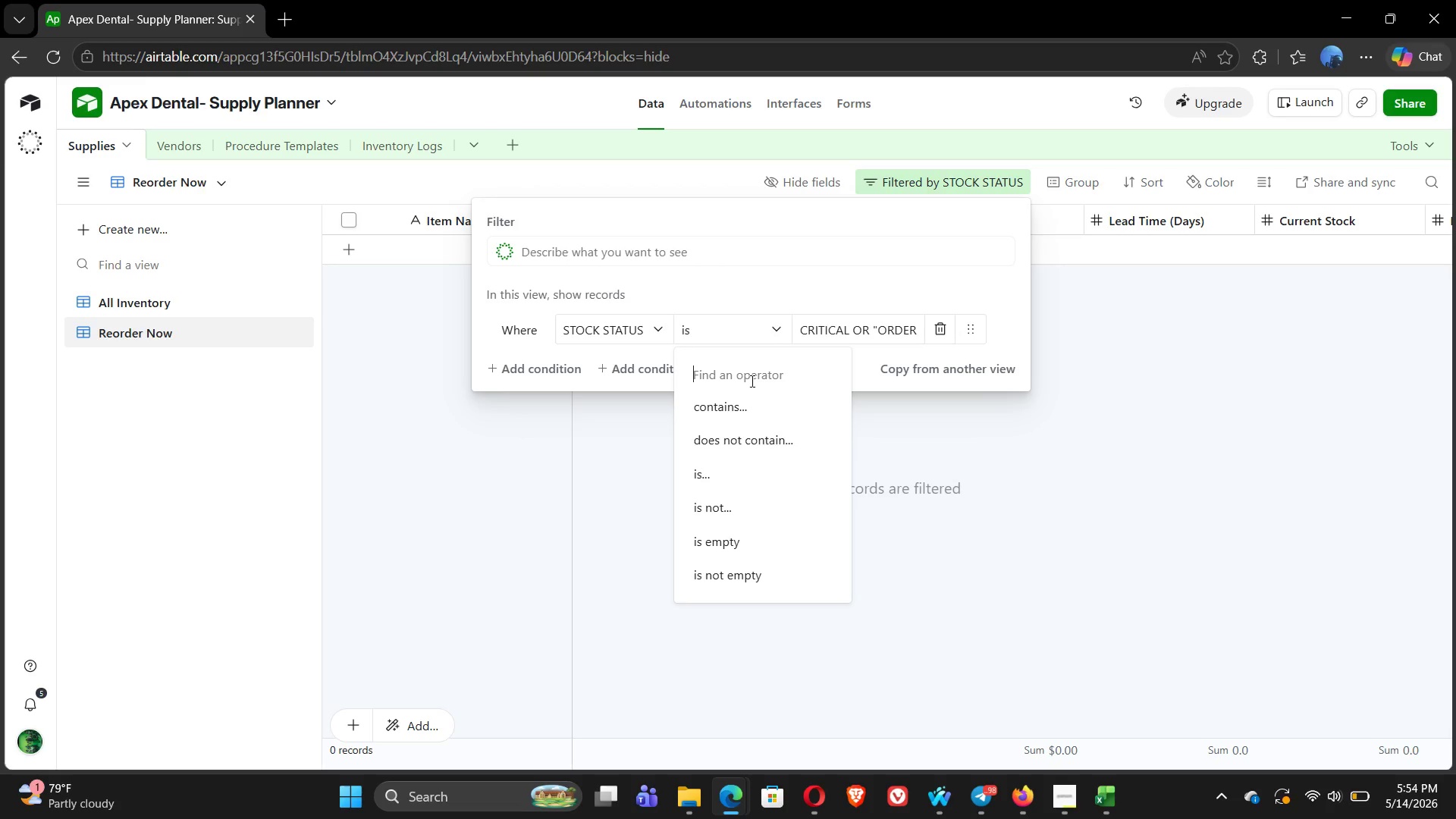 
left_click([752, 409])
 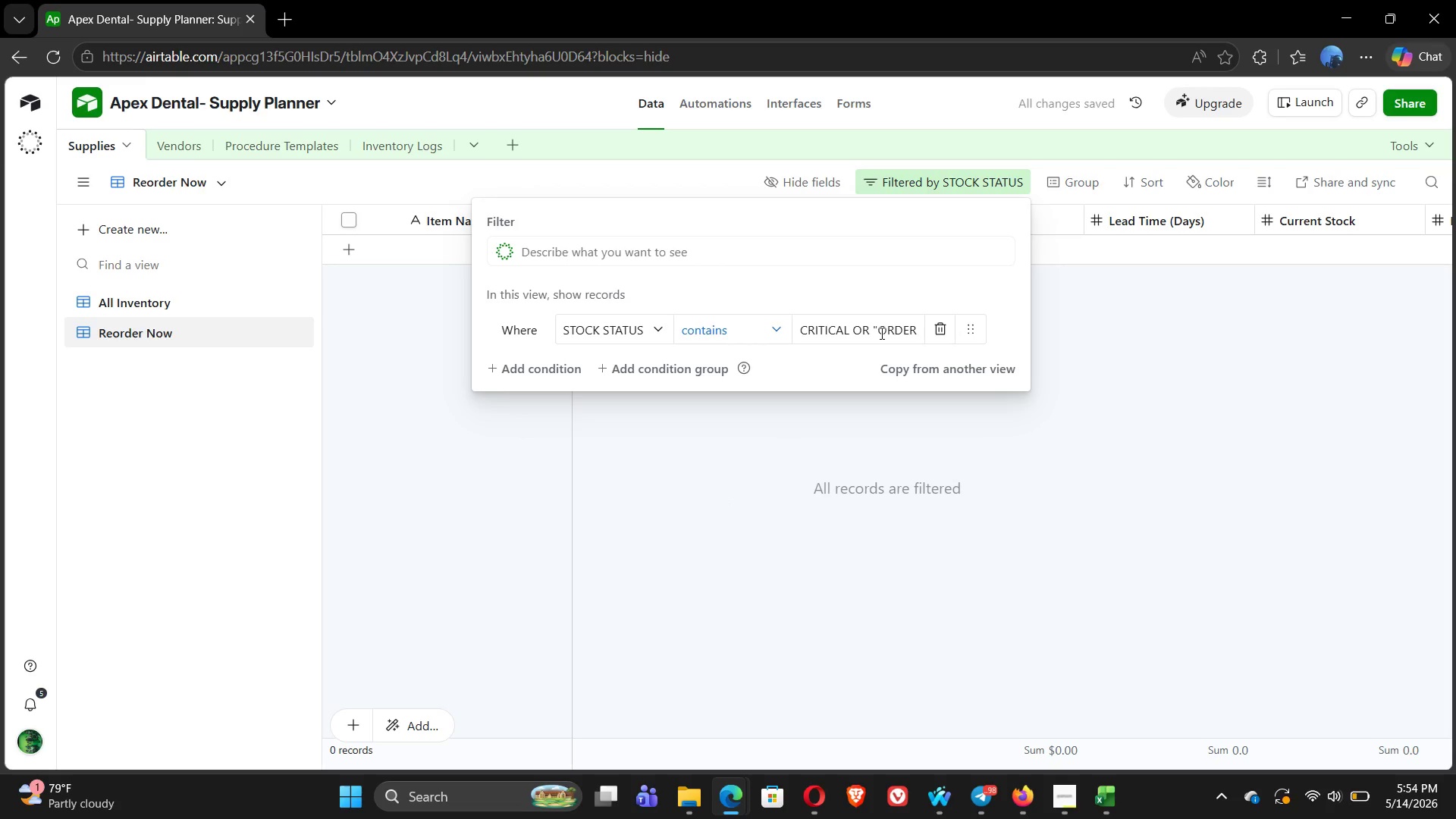 
left_click([878, 326])
 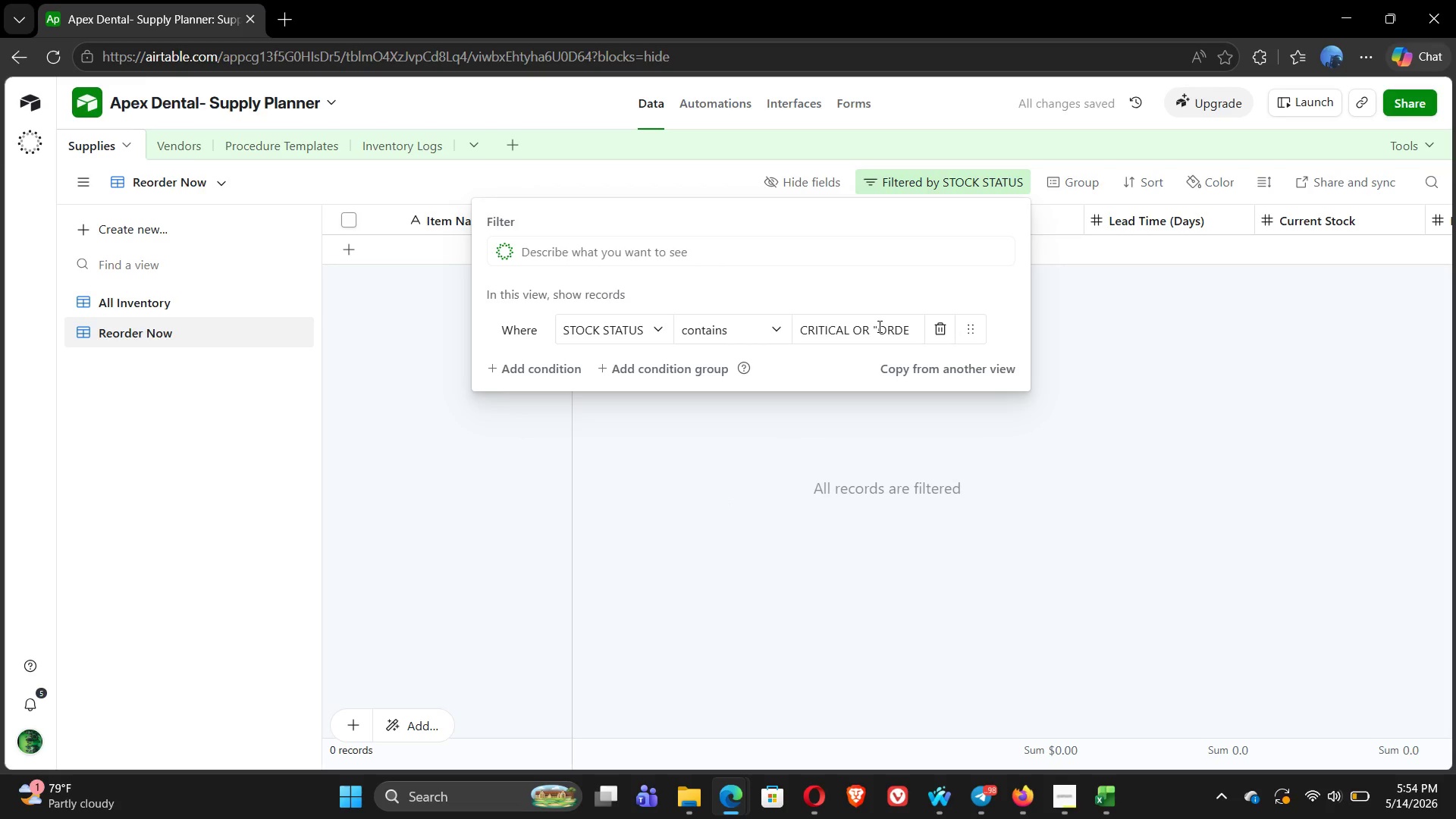 
key(Backspace)
 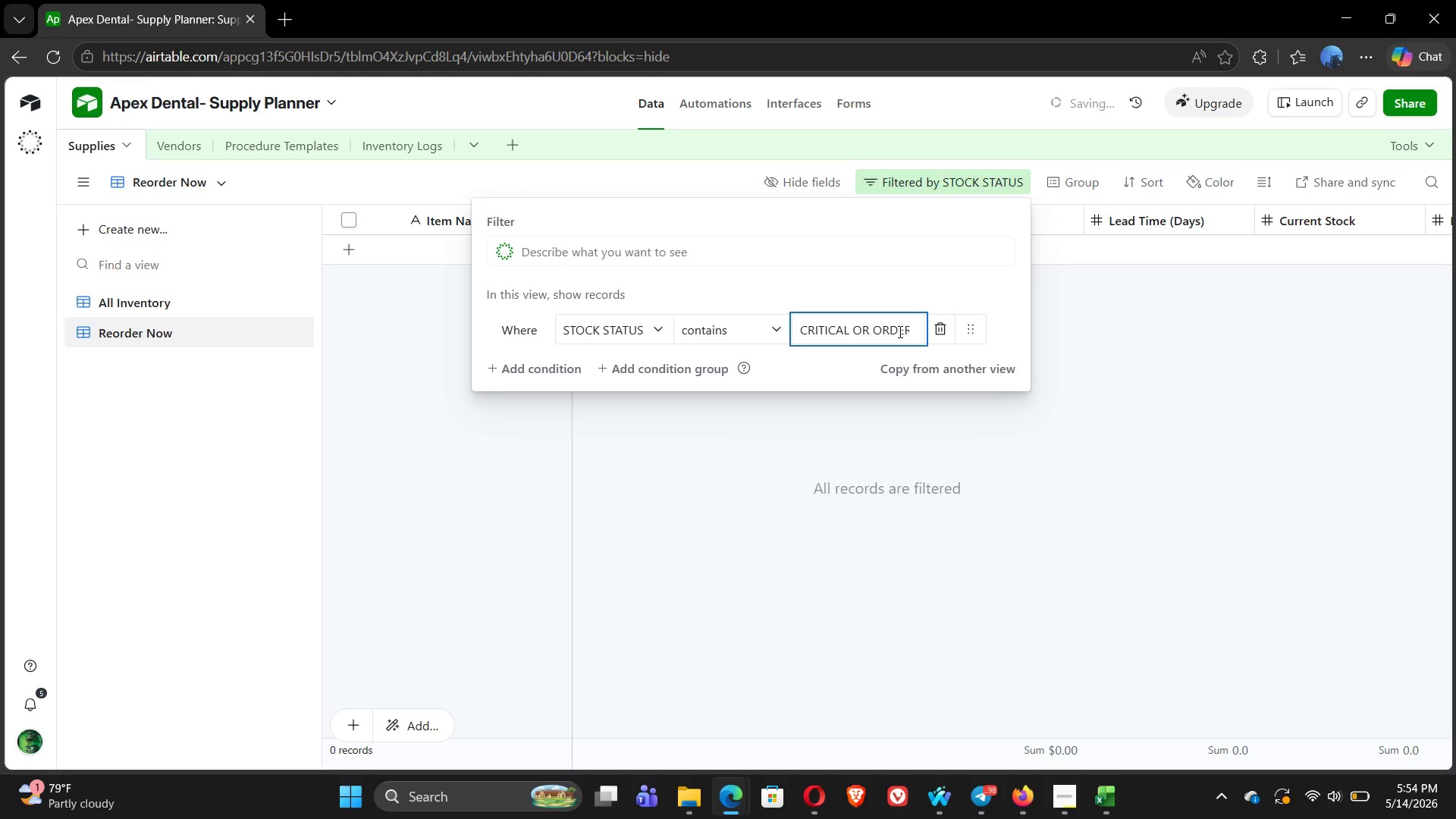 
left_click([899, 331])
 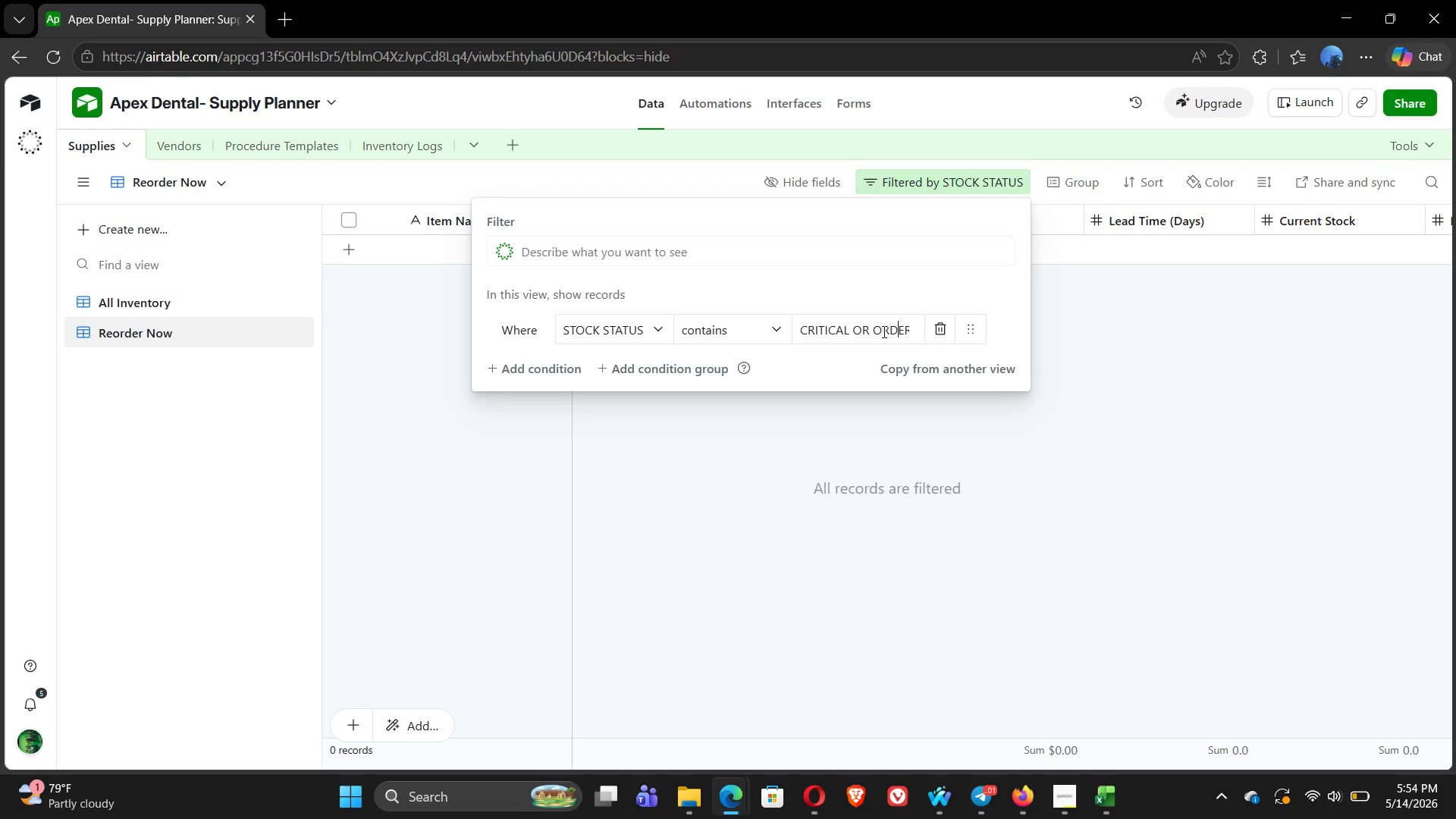 
wait(18.74)
 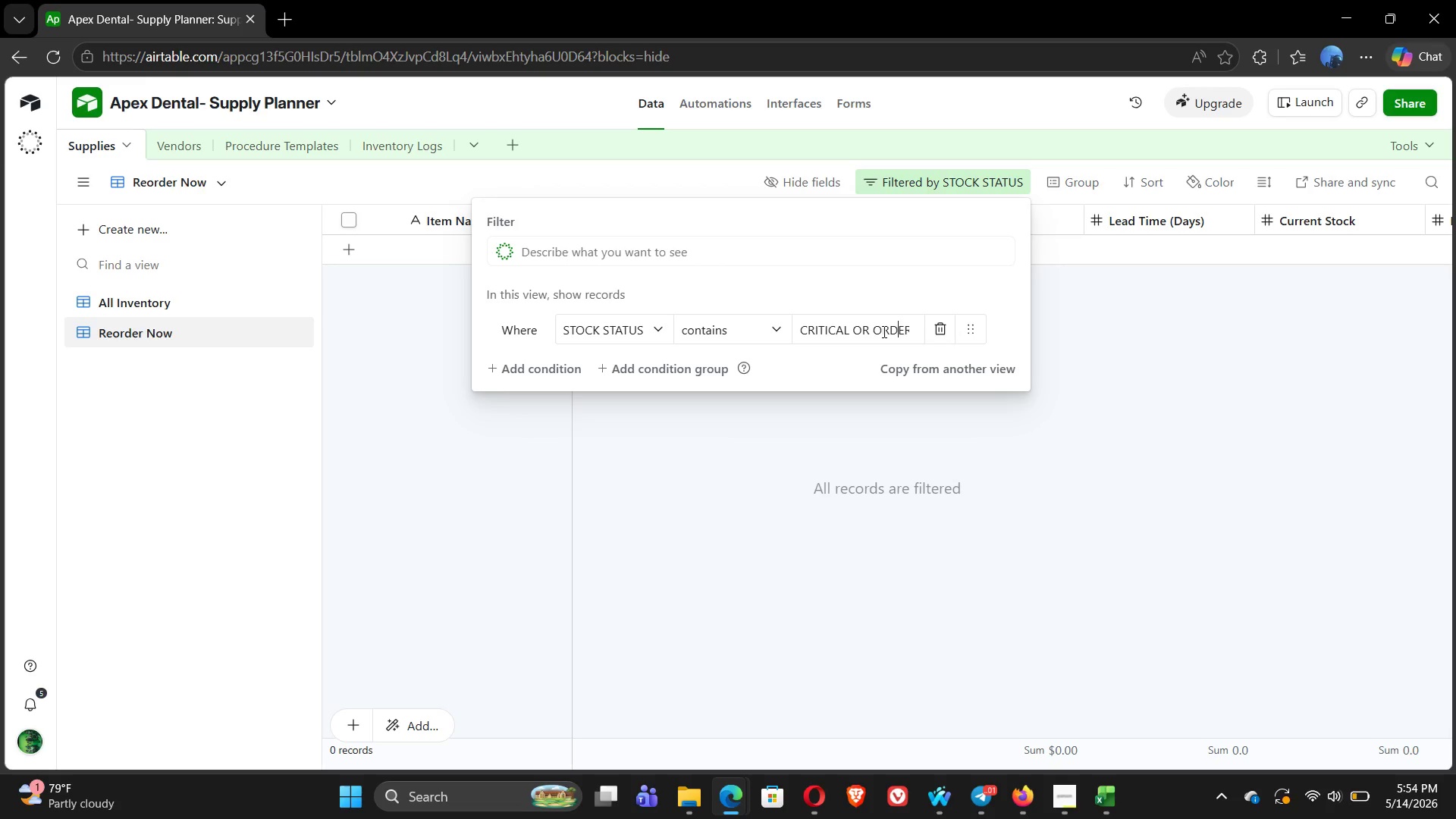 
left_click([730, 329])
 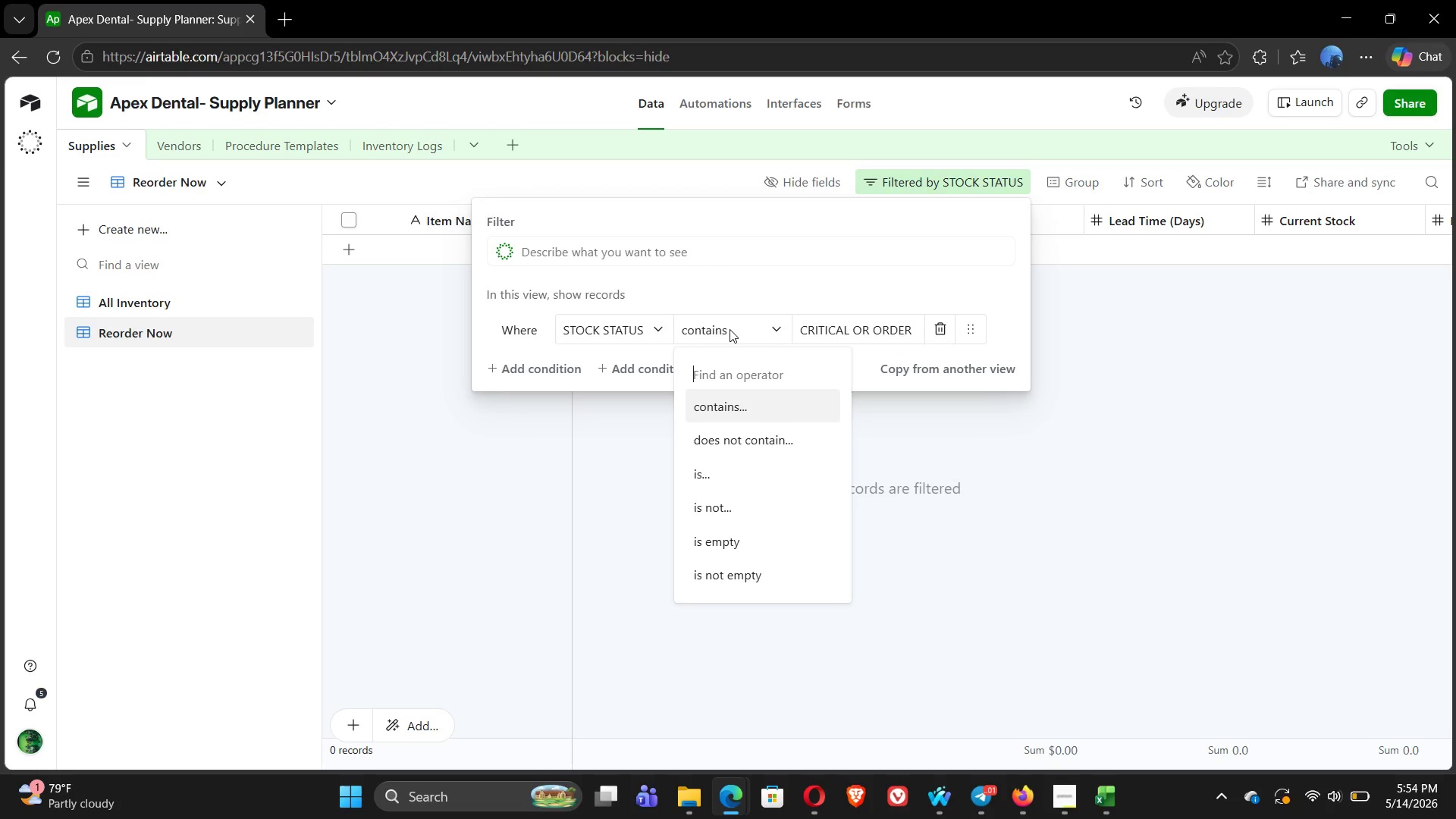 
left_click([730, 329])
 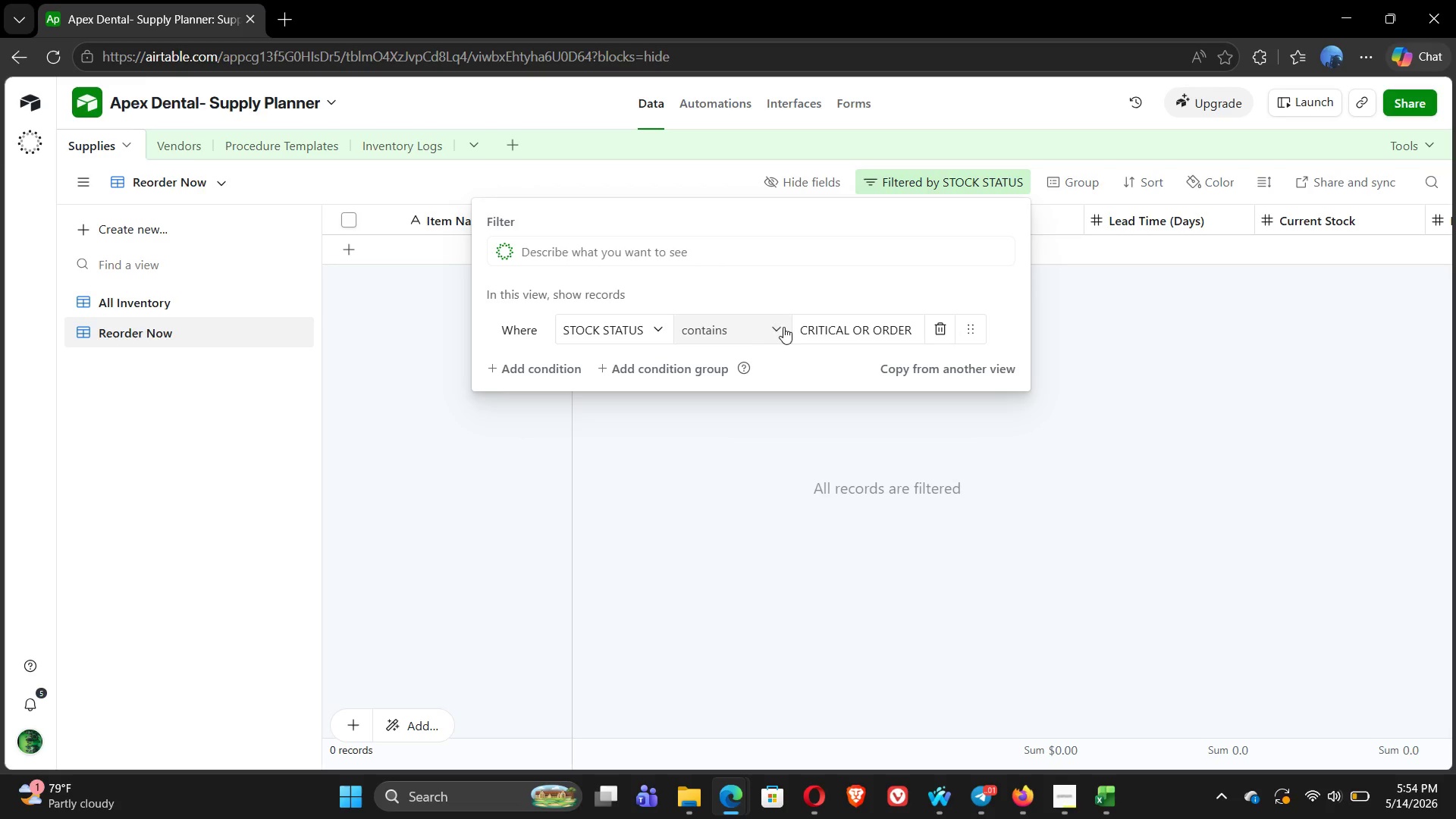 
left_click([766, 327])
 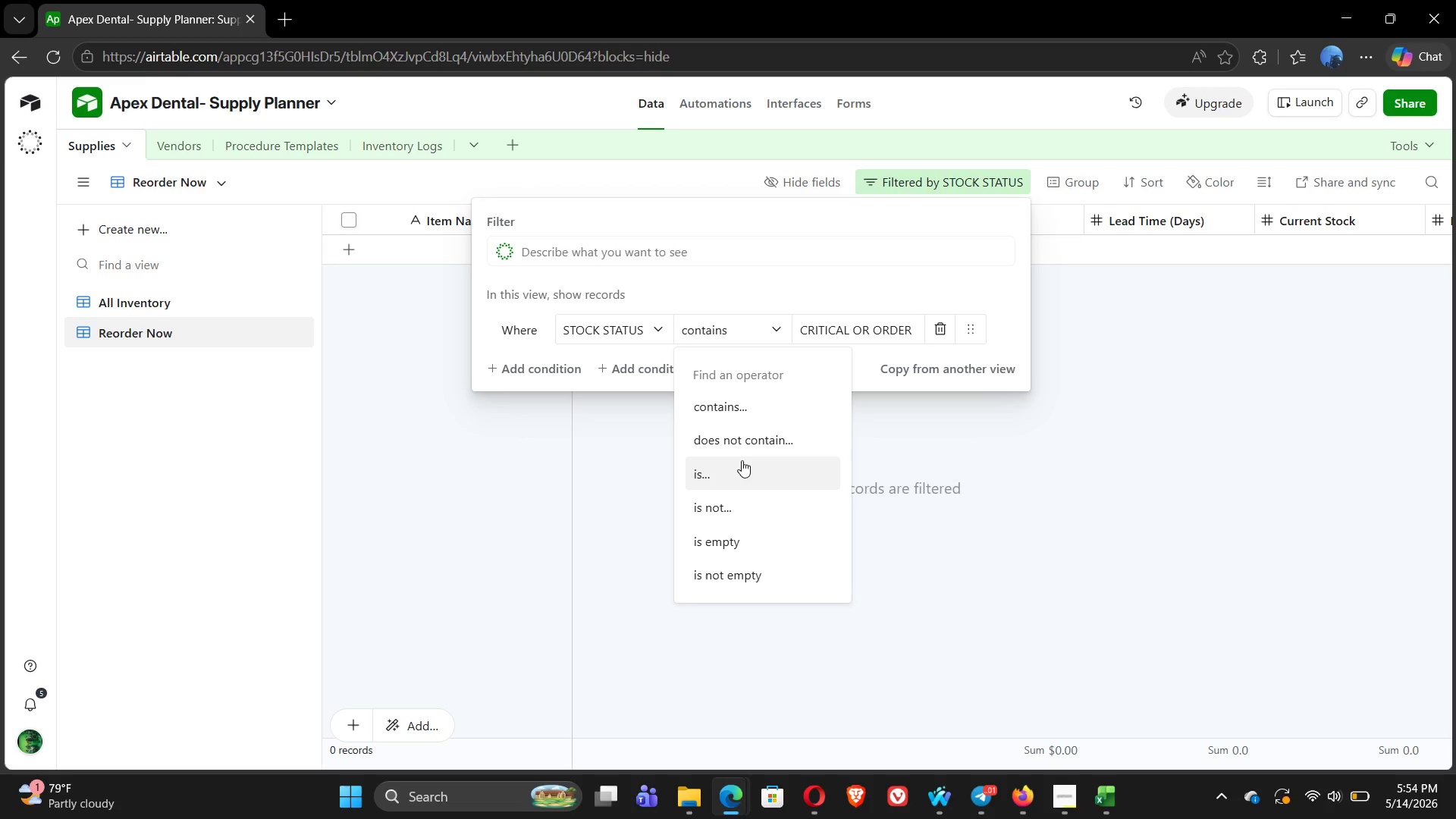 
left_click([736, 473])
 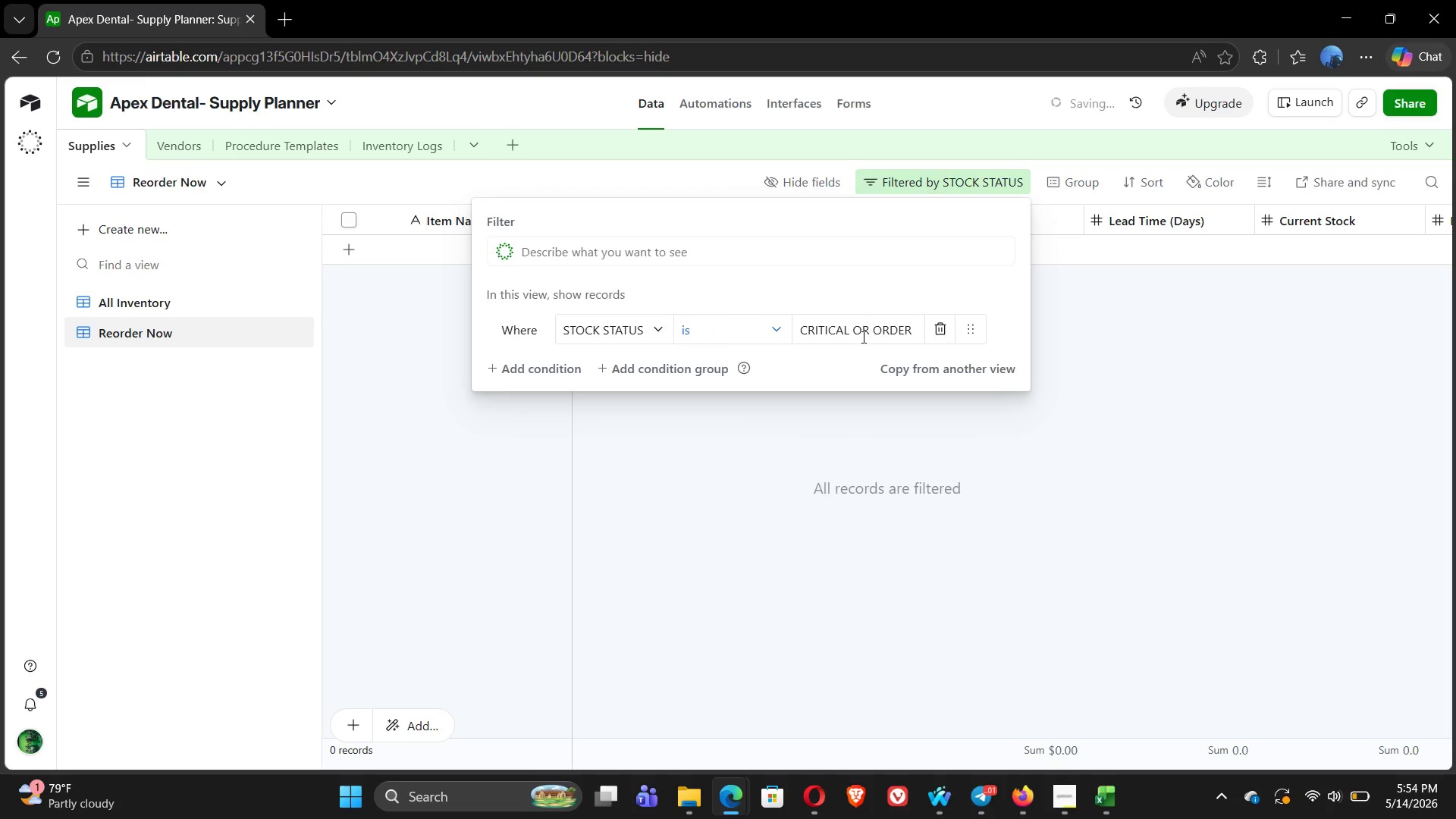 
left_click([846, 337])
 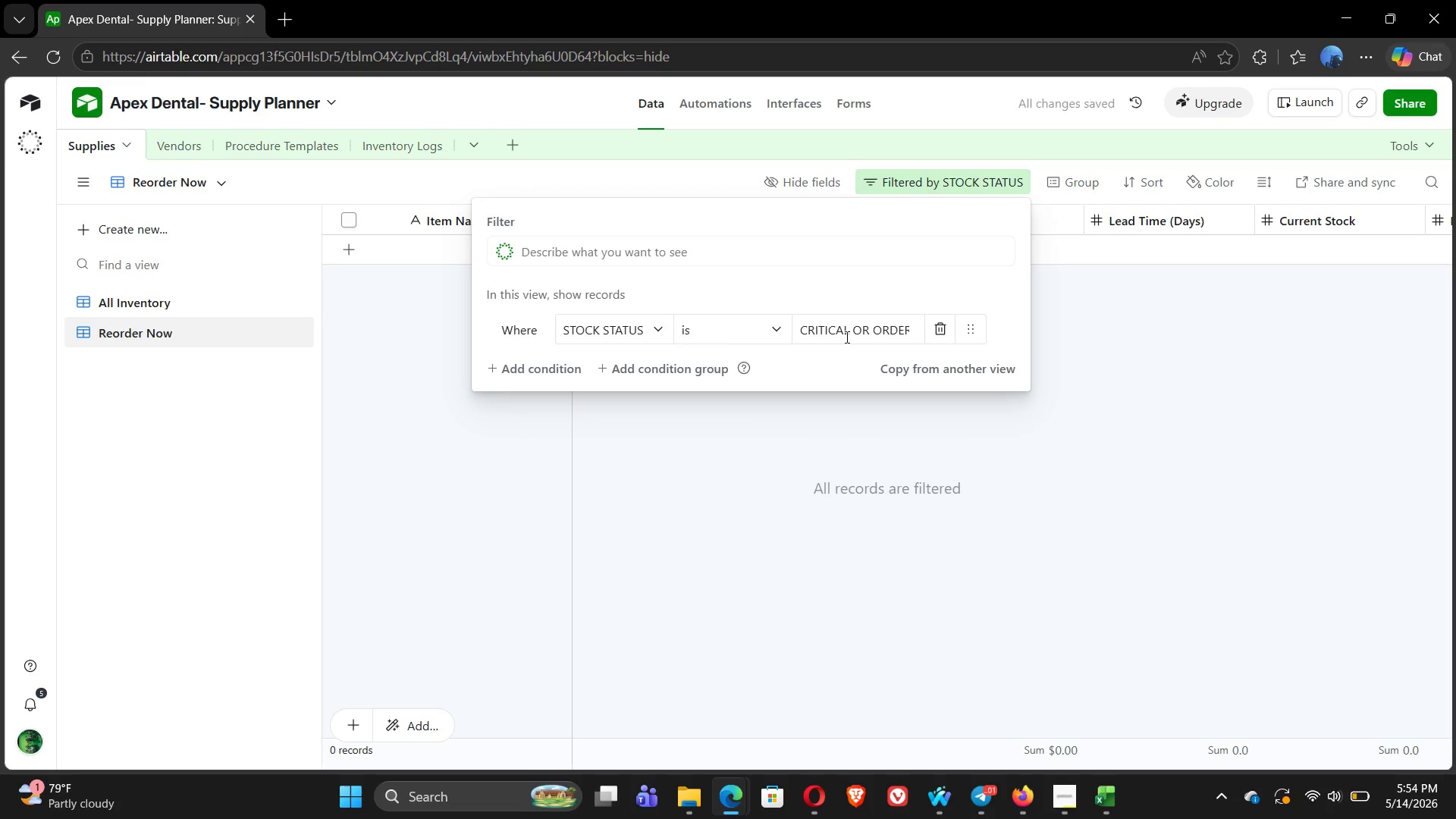 
key(ArrowRight)
 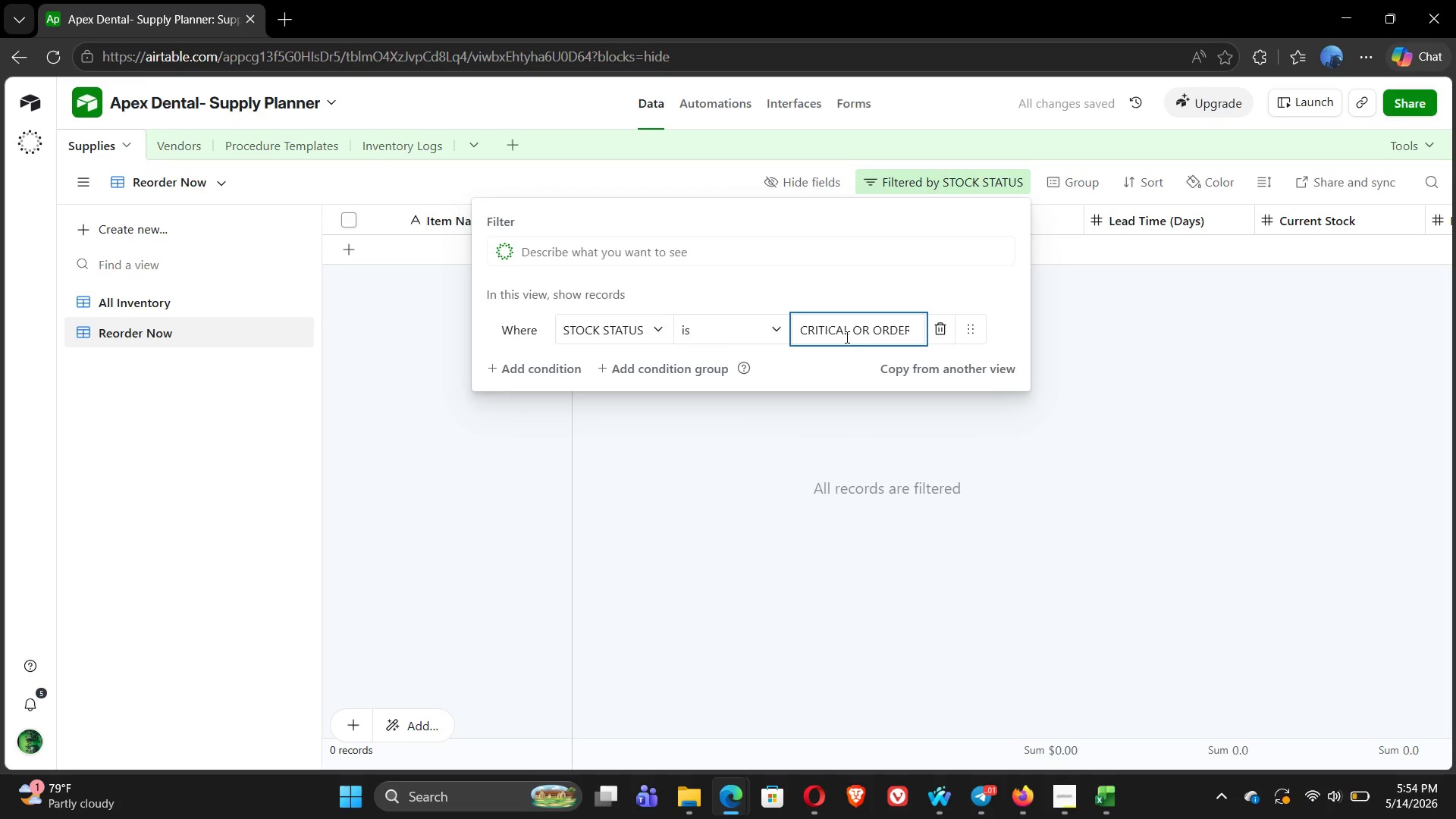 
key(Shift+Quote)
 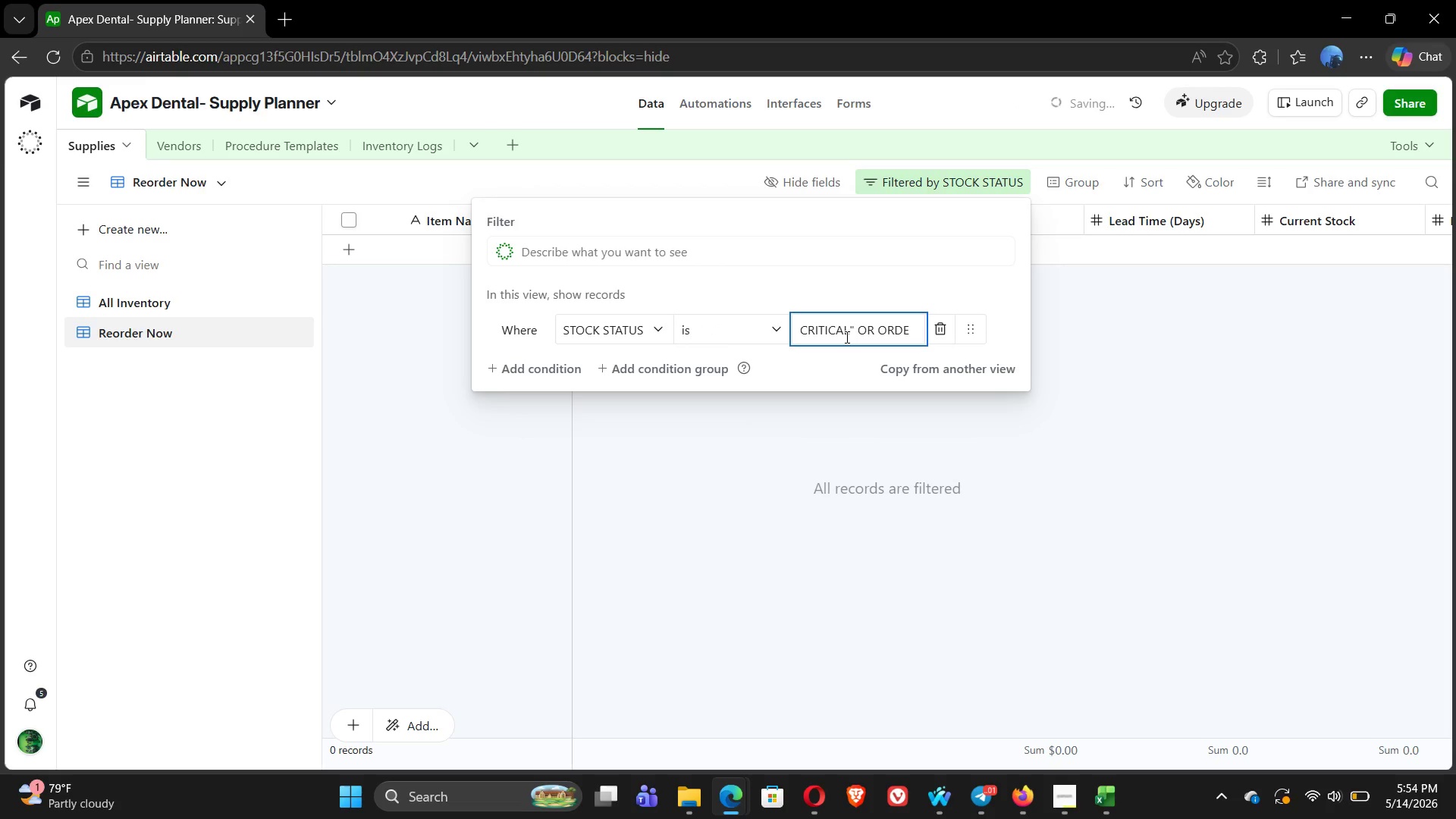 
key(ArrowLeft)
 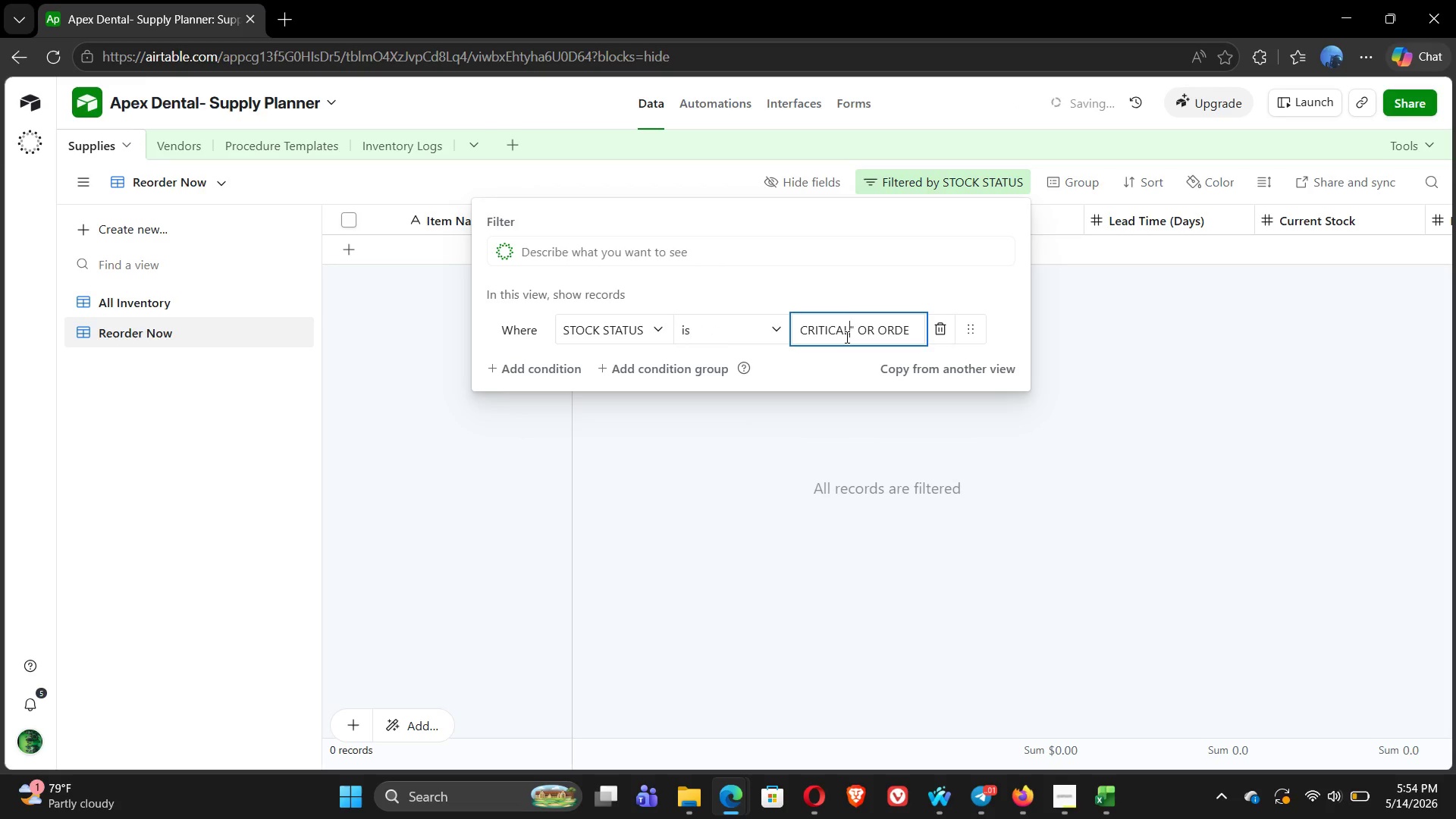 
key(ArrowLeft)
 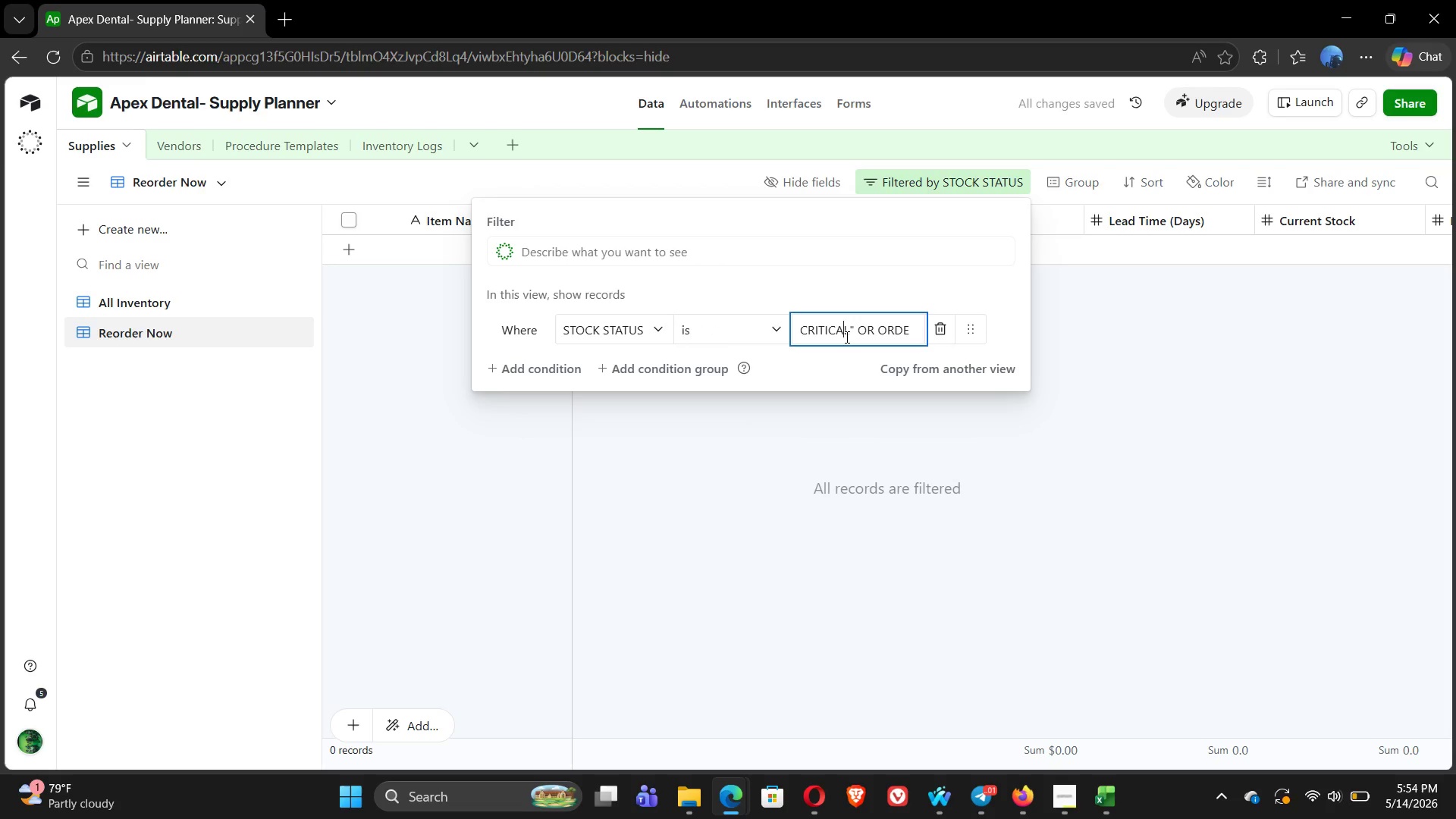 
key(ArrowLeft)
 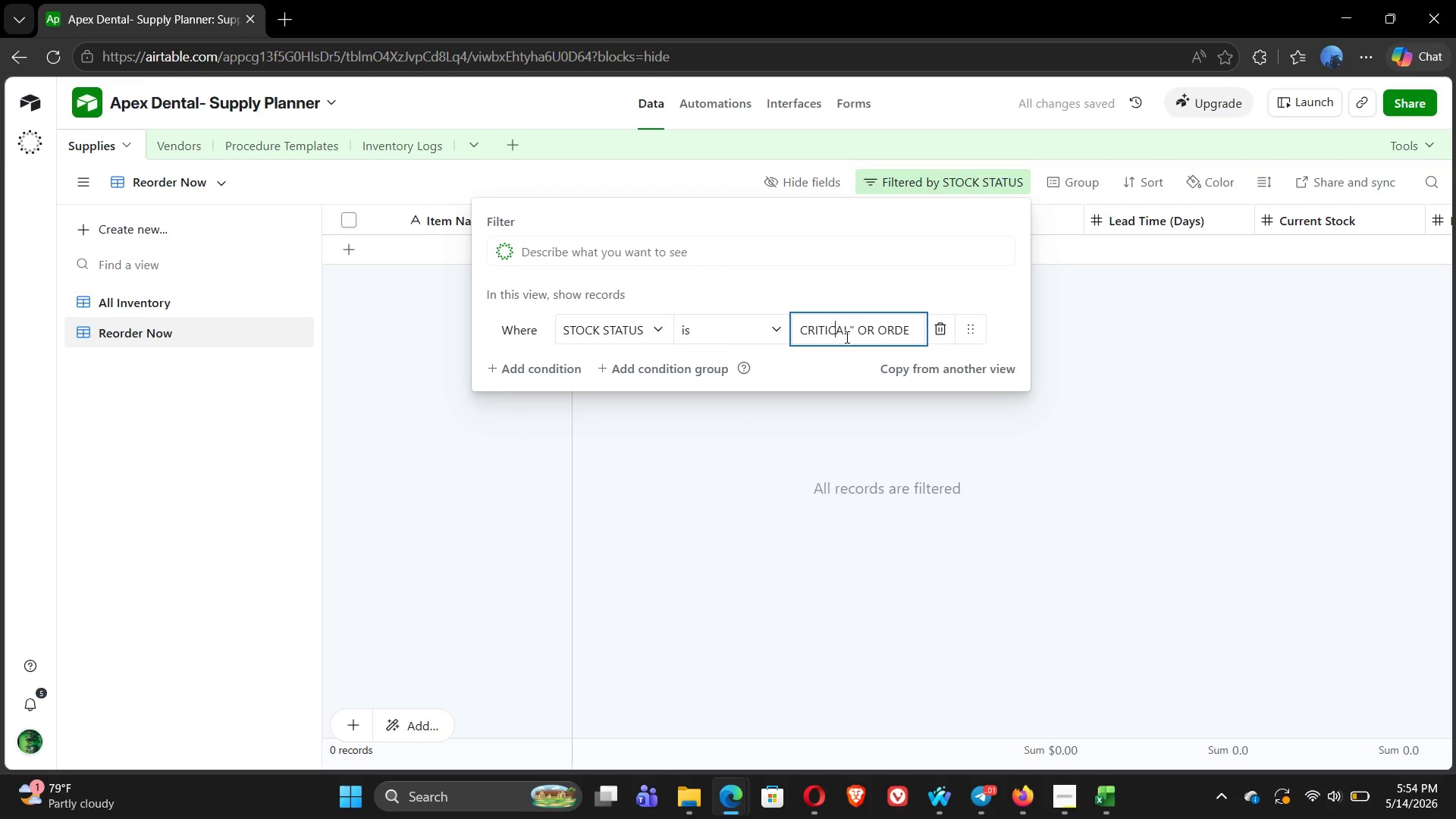 
key(ArrowLeft)
 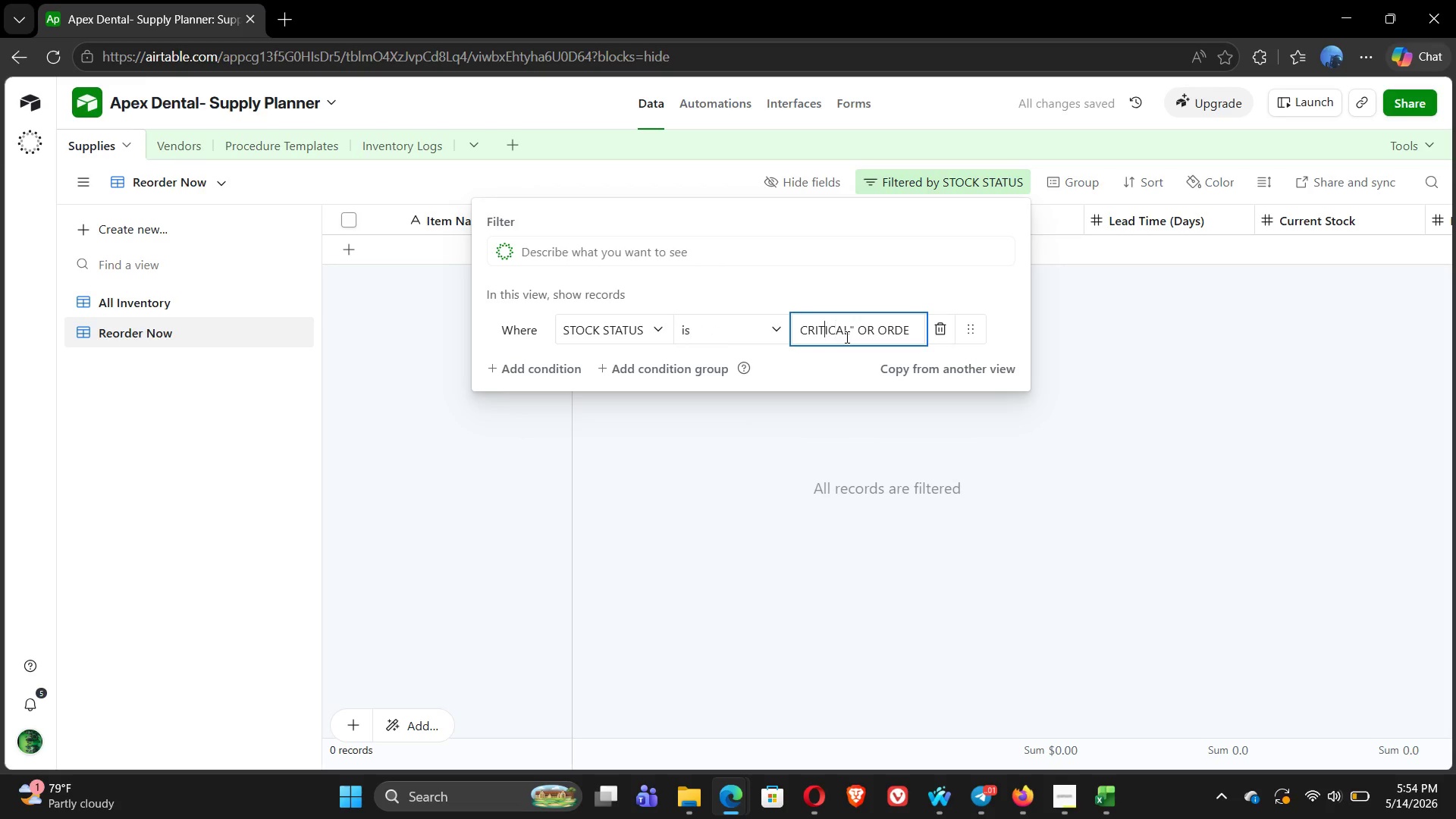 
key(ArrowLeft)
 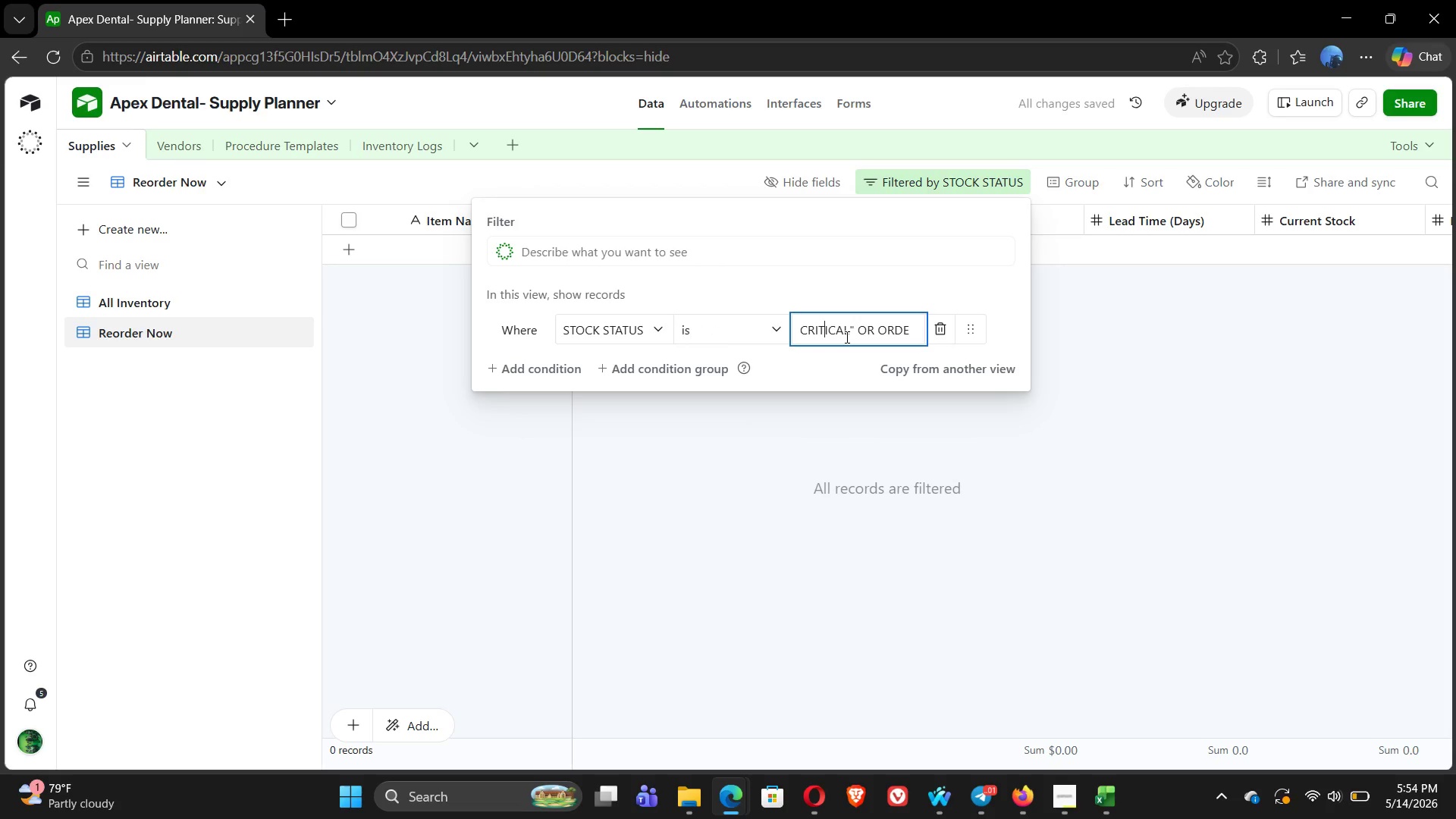 
key(ArrowLeft)
 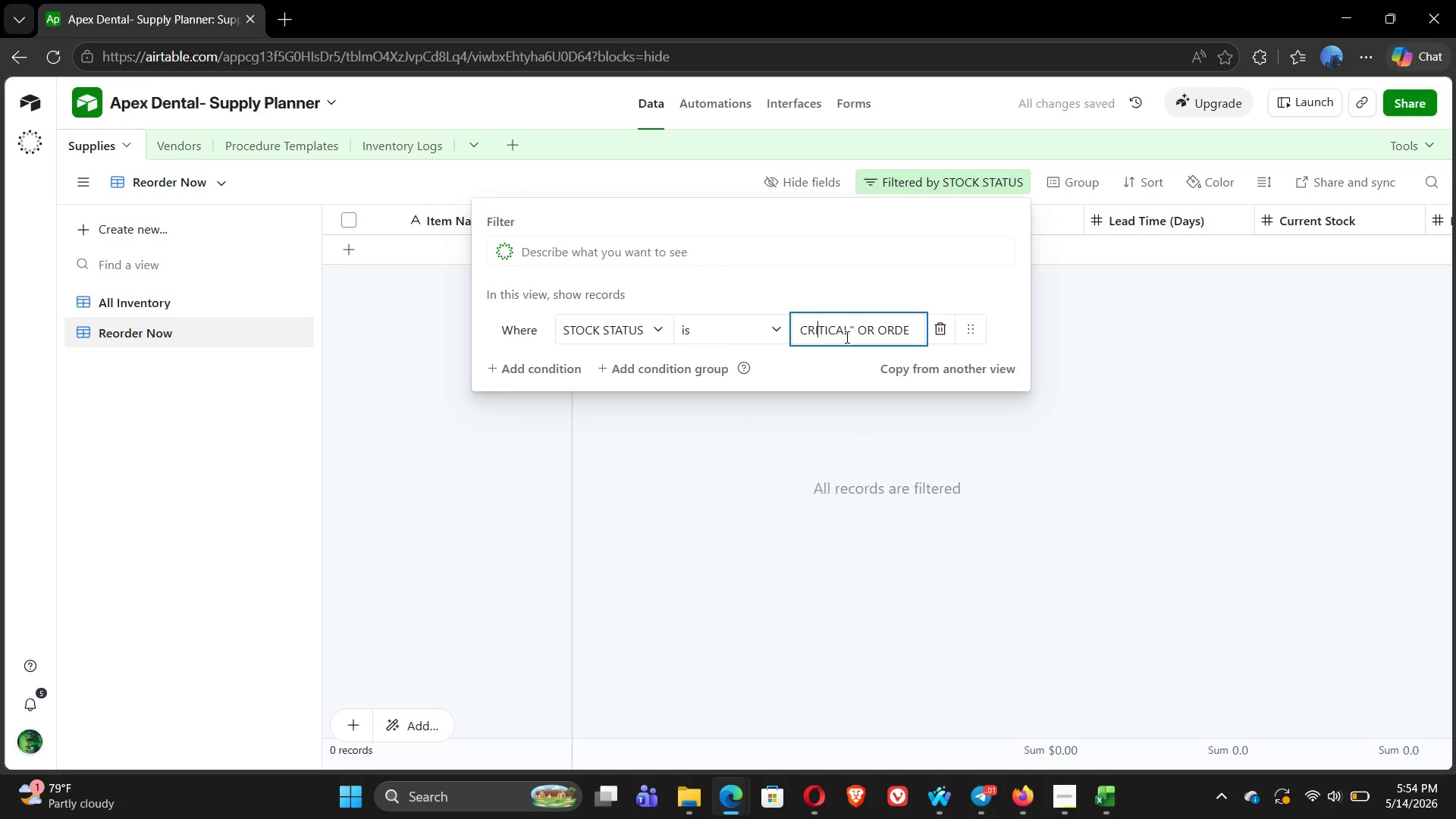 
key(ArrowLeft)
 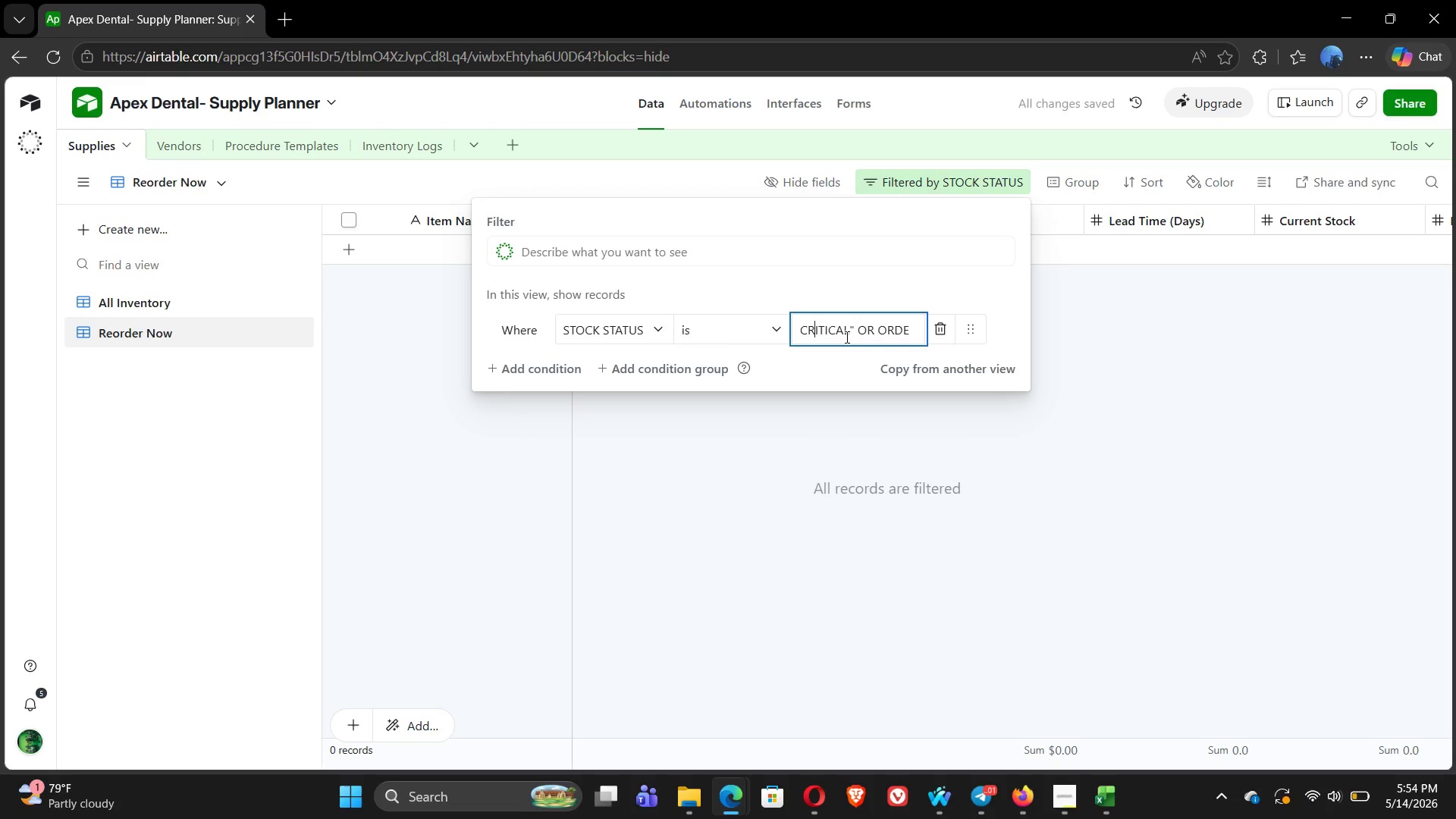 
key(ArrowLeft)
 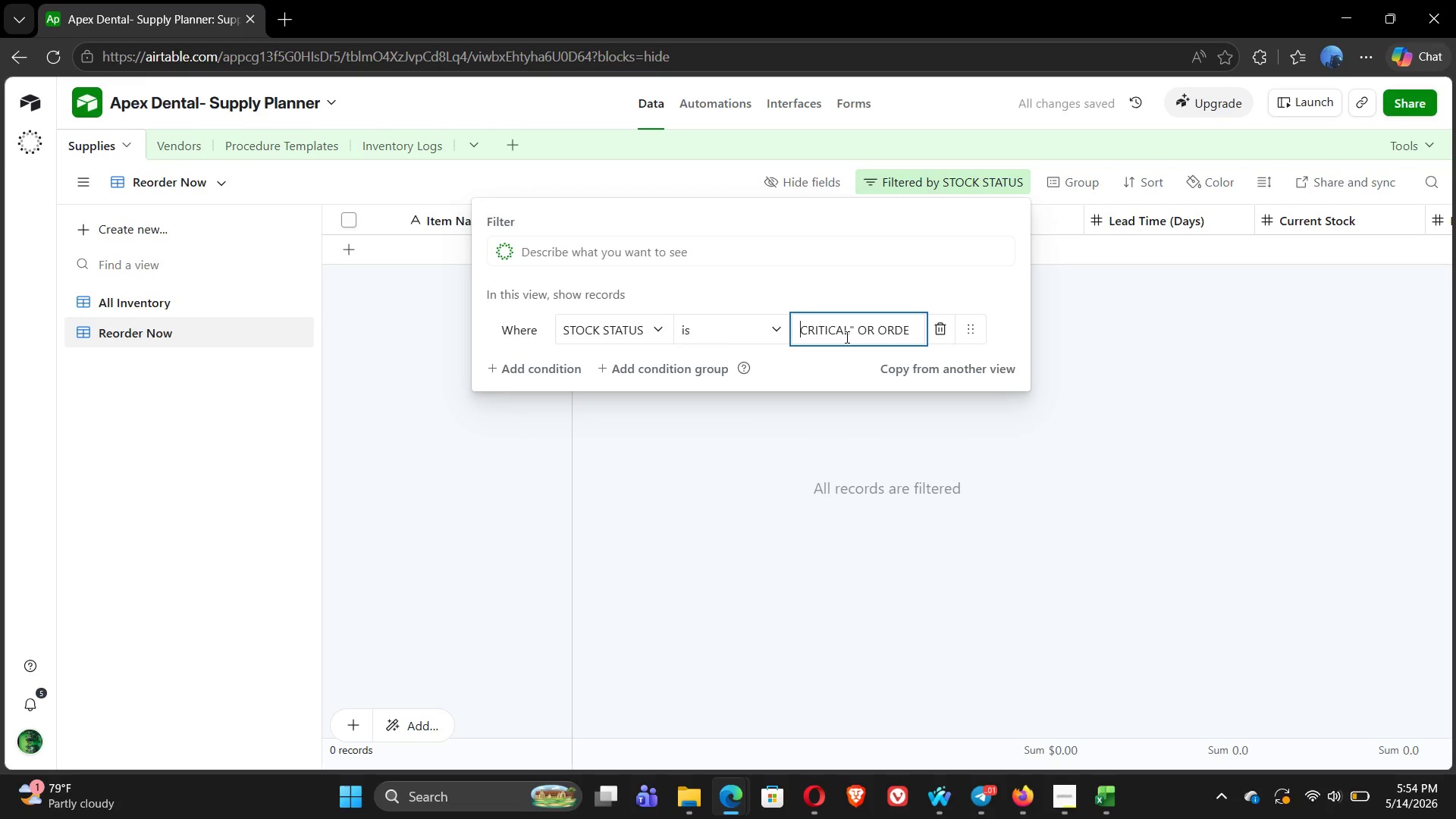 
key(ArrowLeft)
 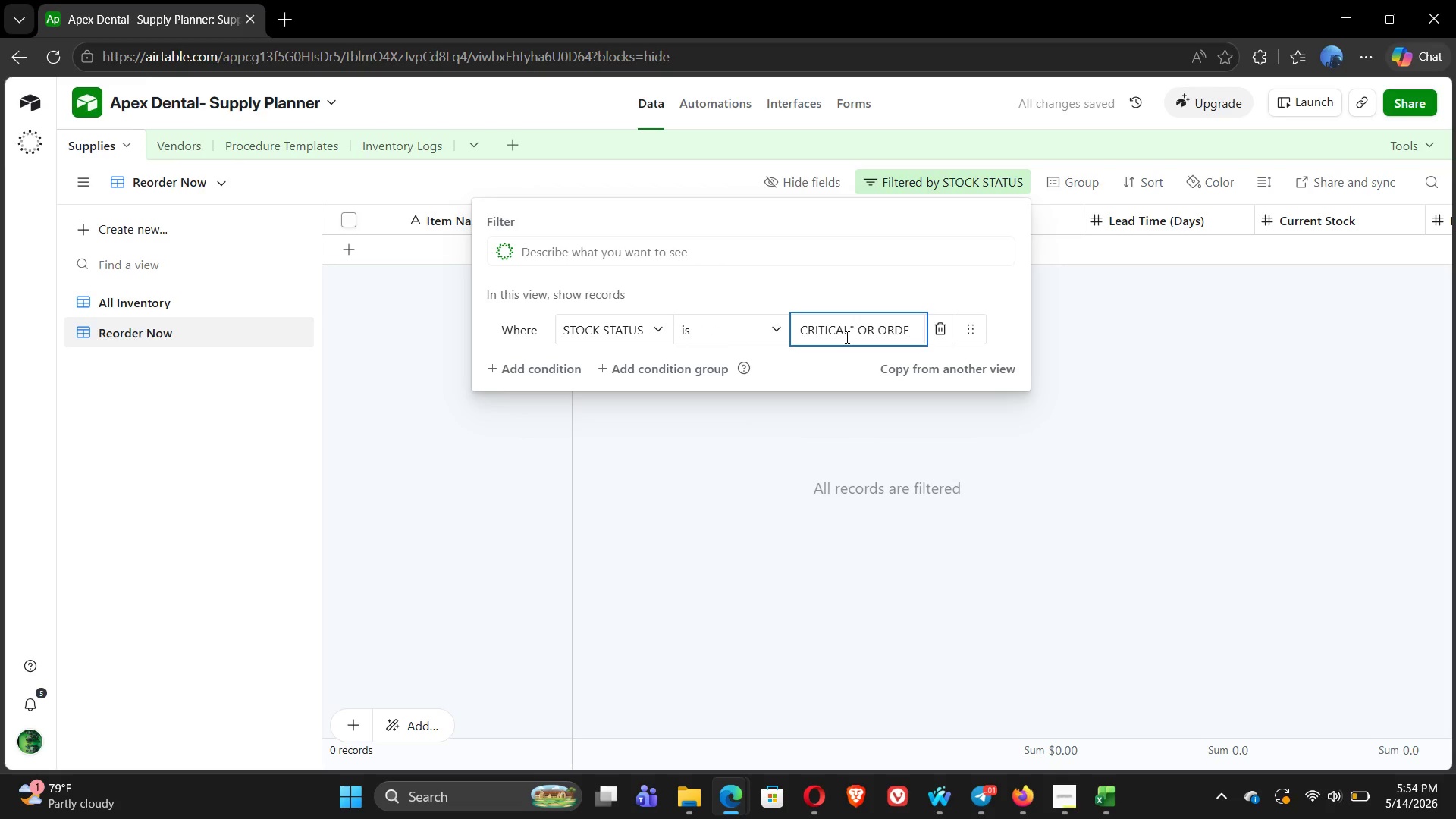 
key(Shift+Quote)
 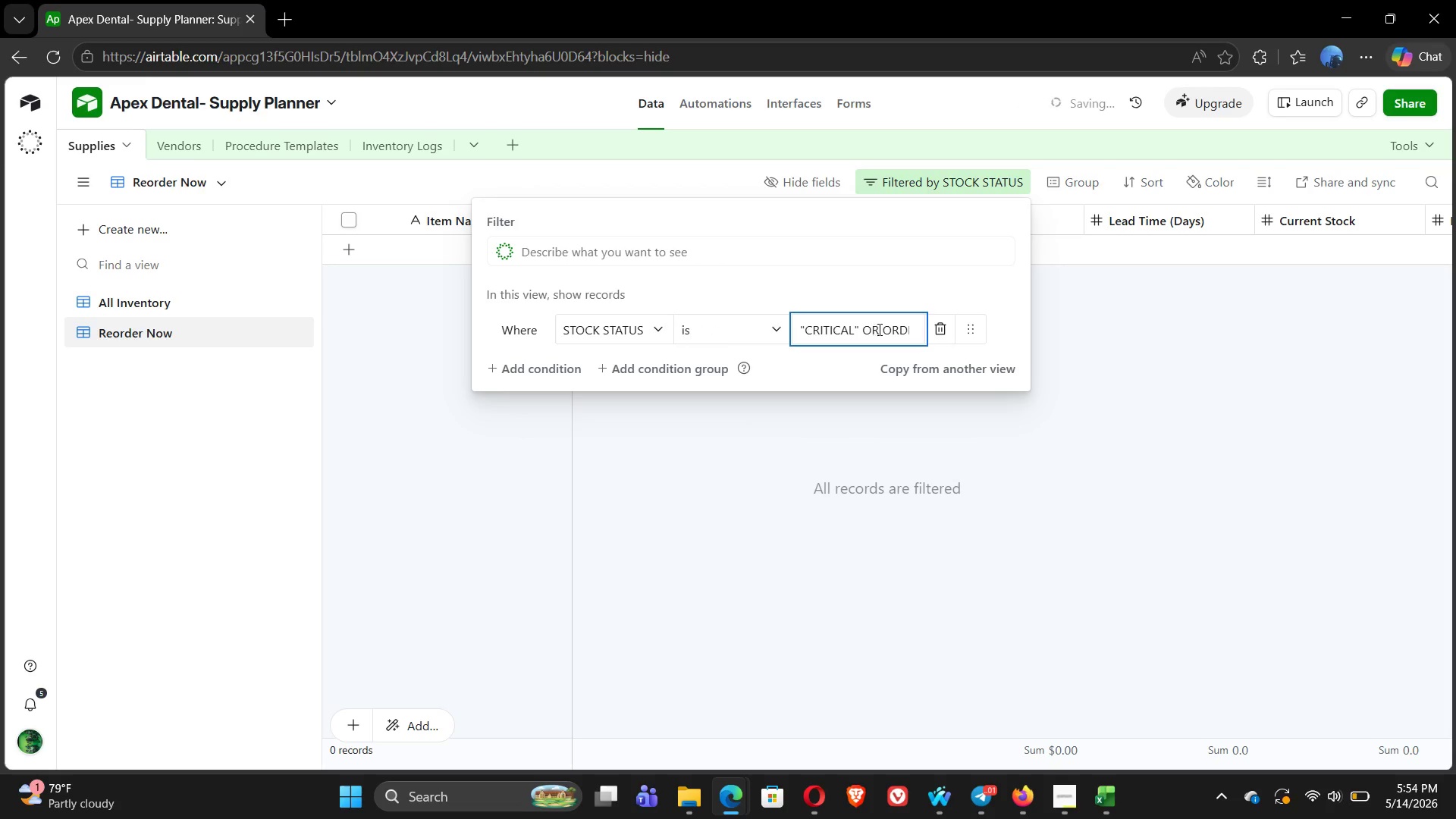 
left_click([883, 329])
 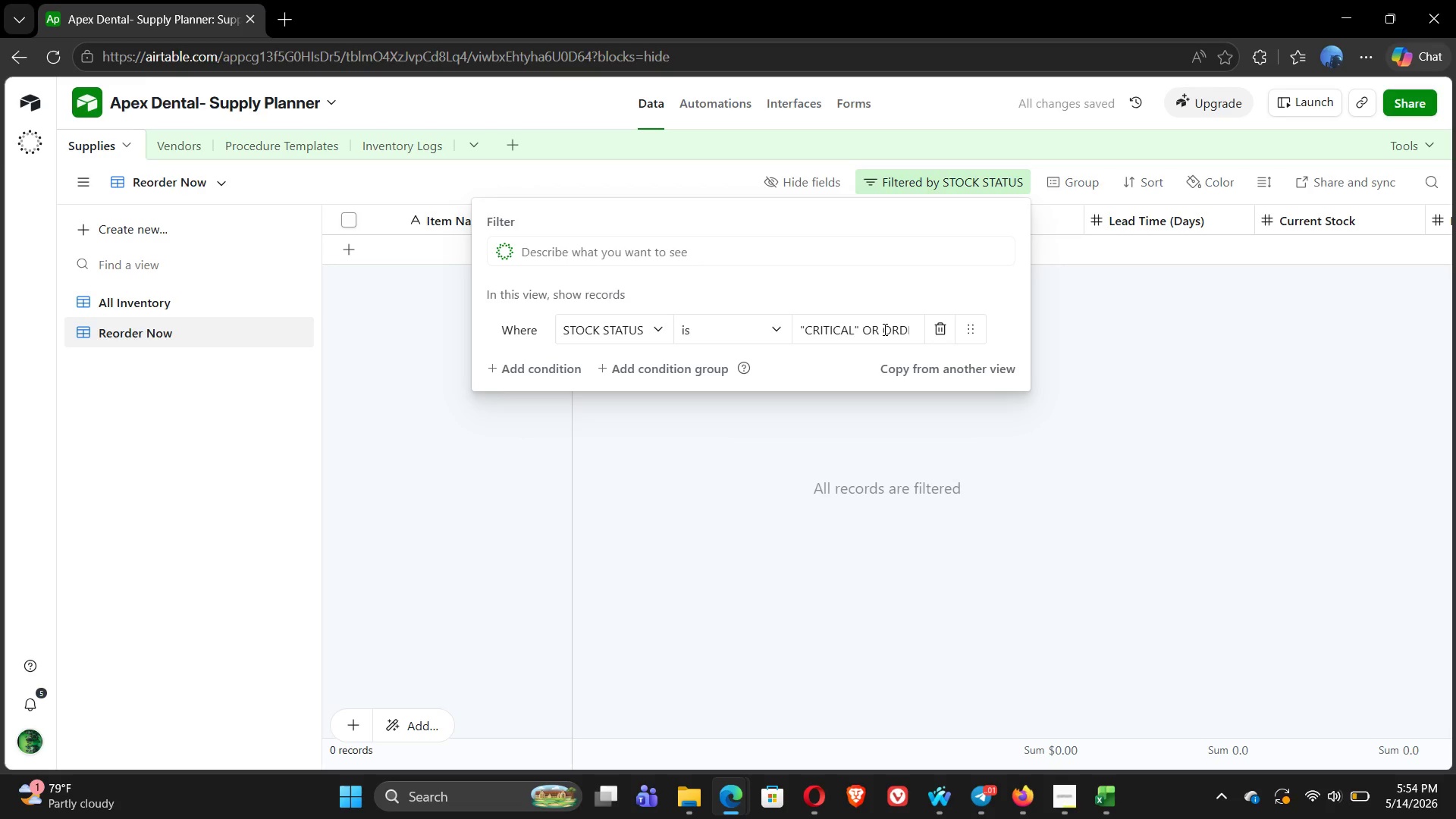 
key(Shift+Quote)
 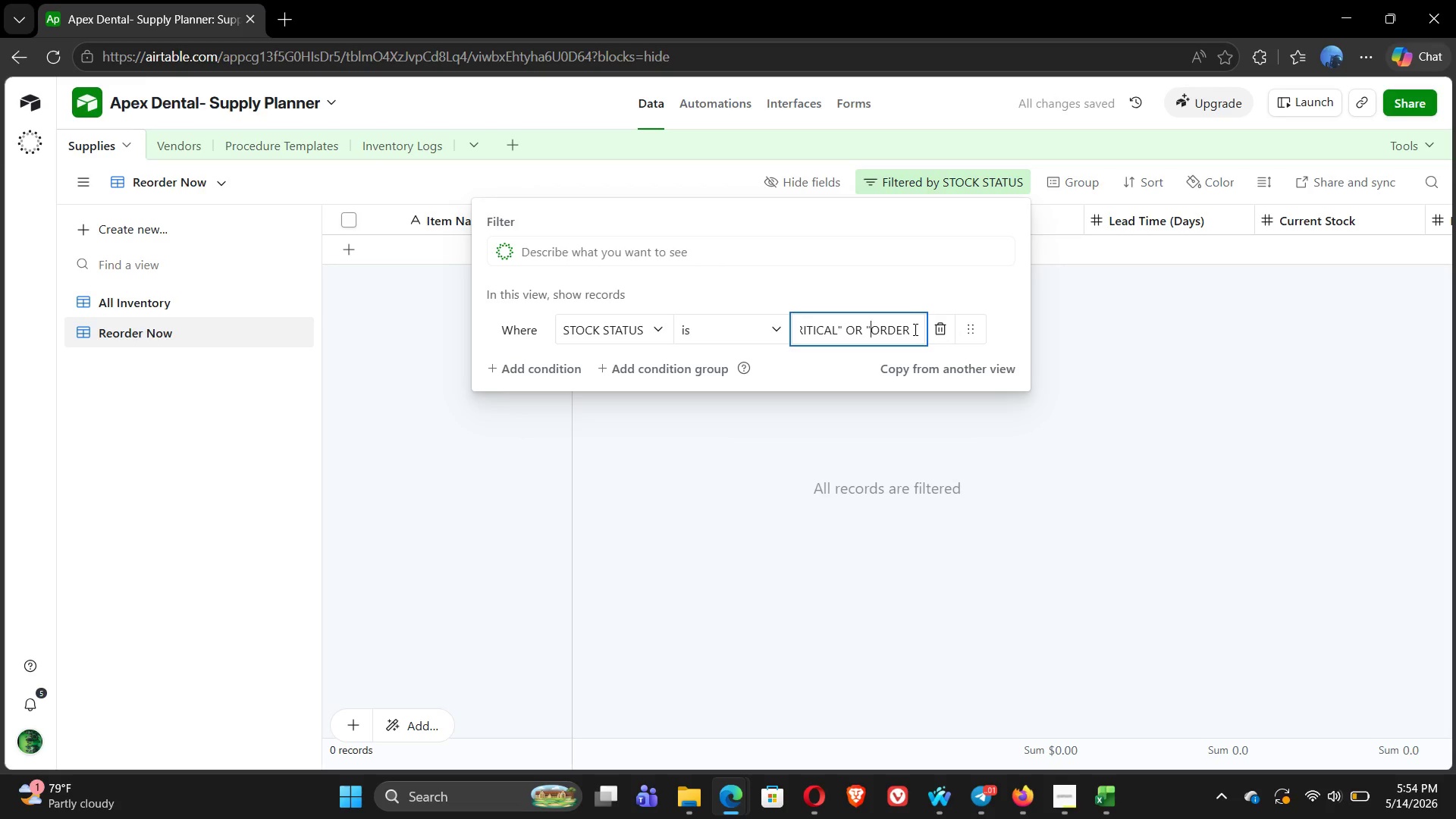 
left_click([908, 333])
 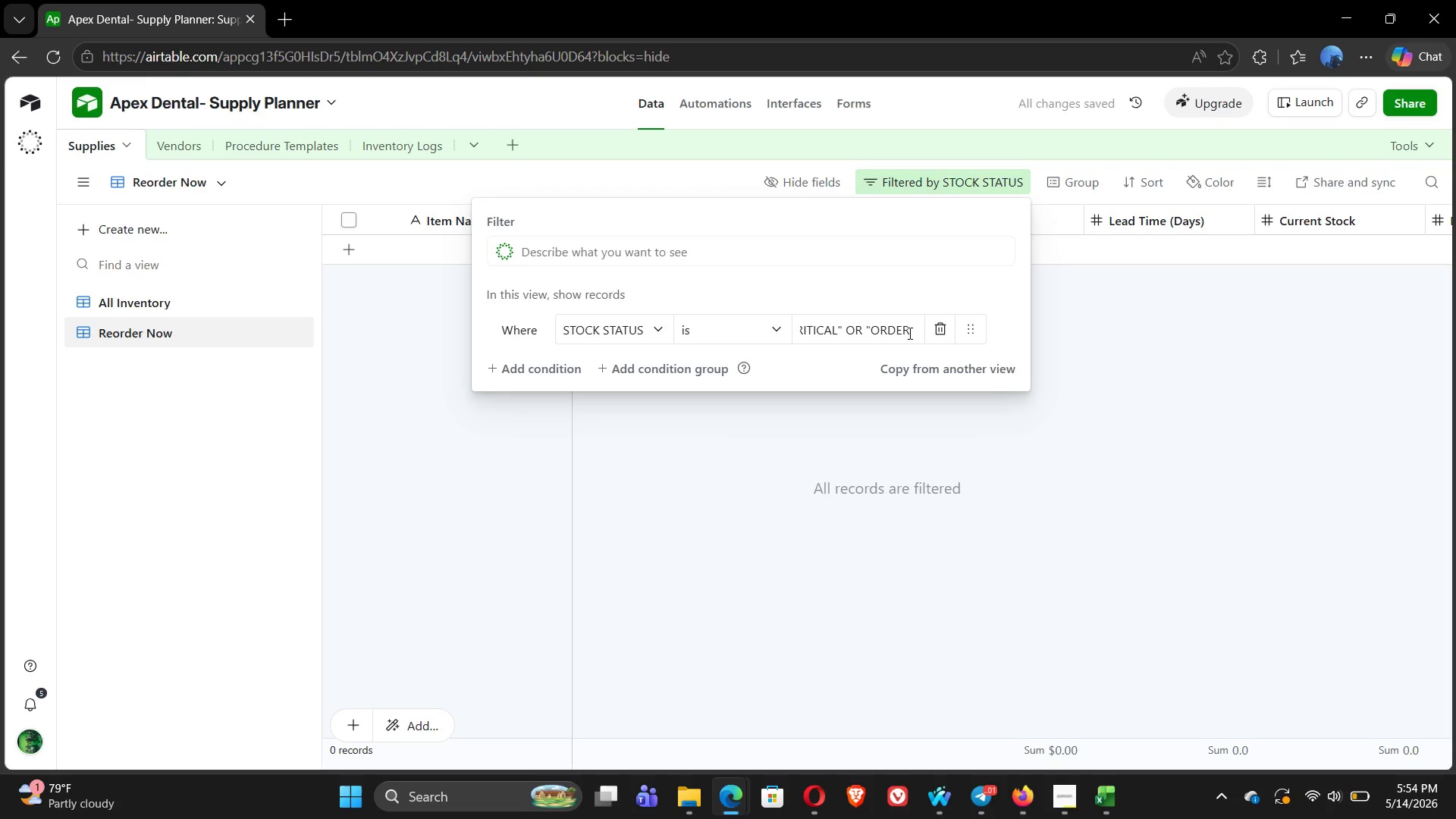 
type( O)
key(Backspace)
type(NOW")
 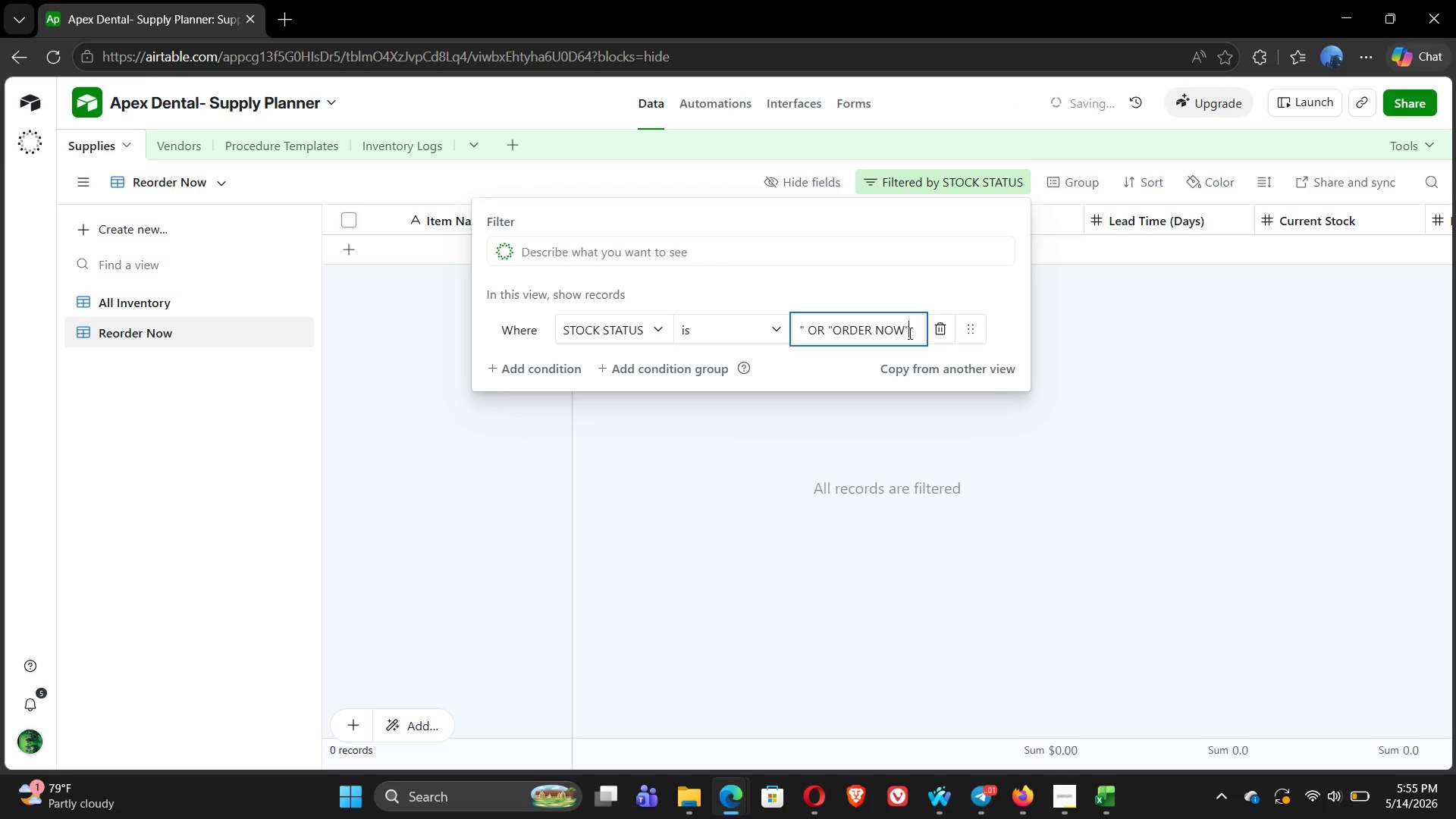 
key(Backspace)
 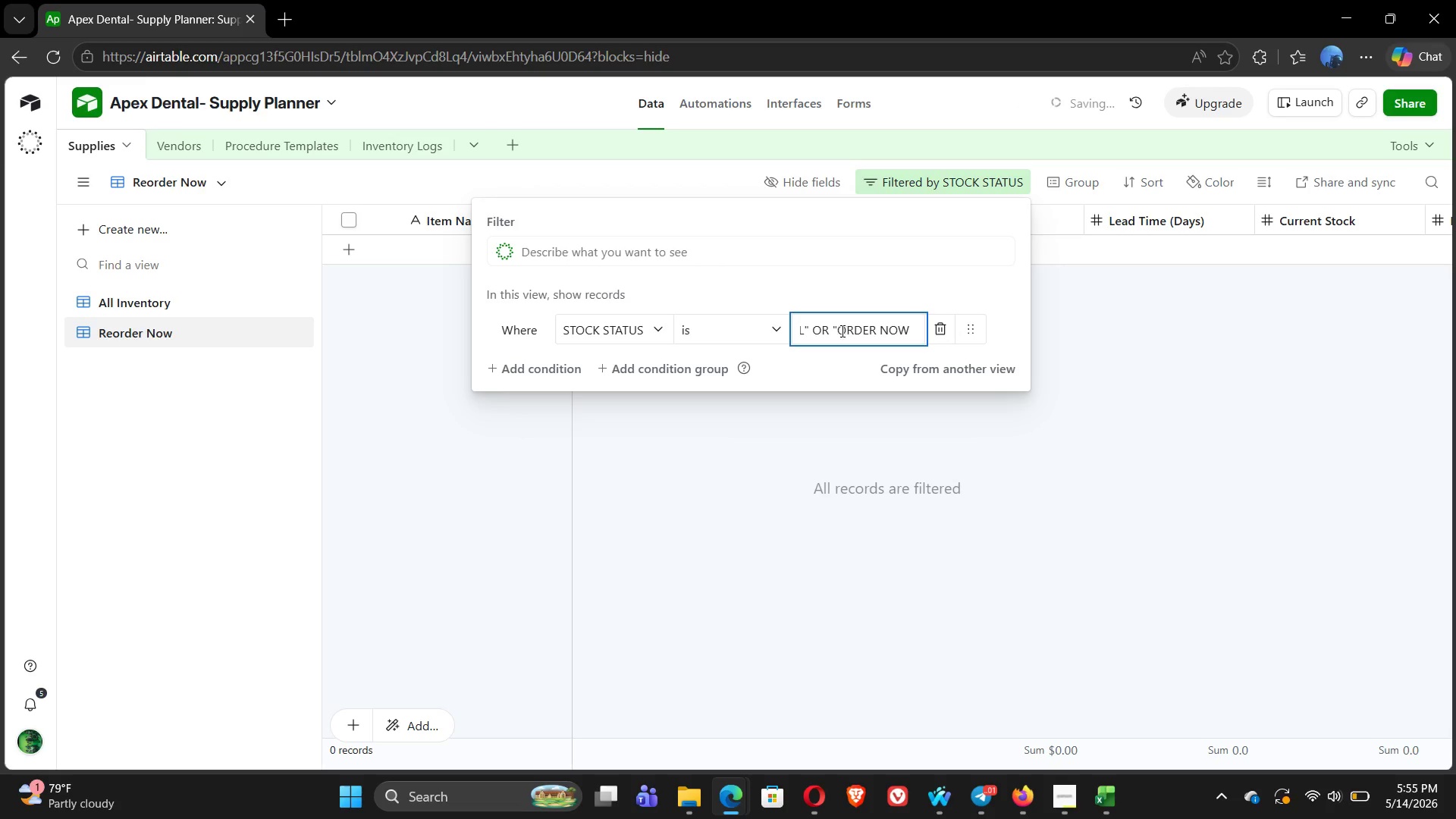 
left_click([834, 331])
 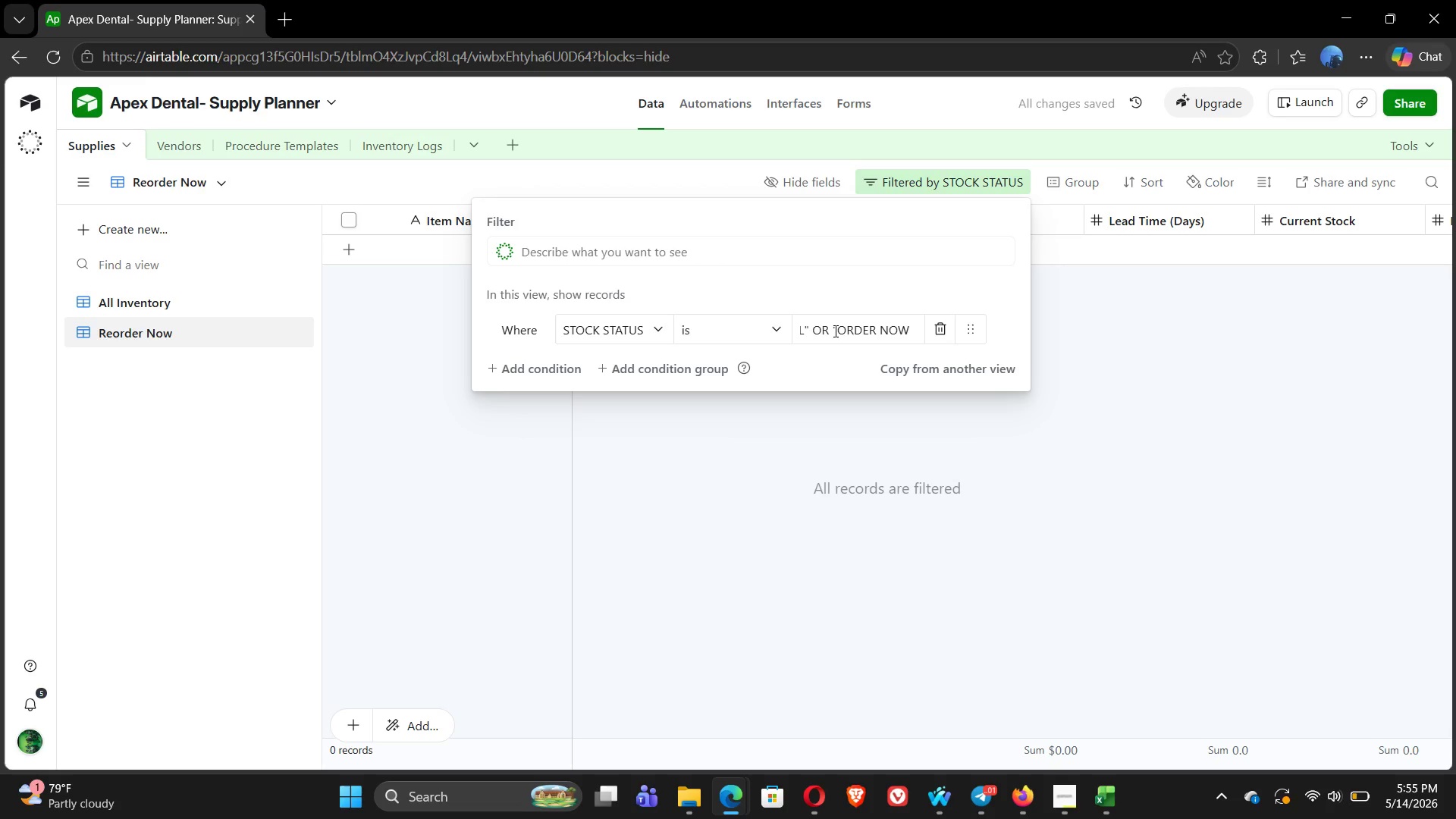 
key(ArrowRight)
 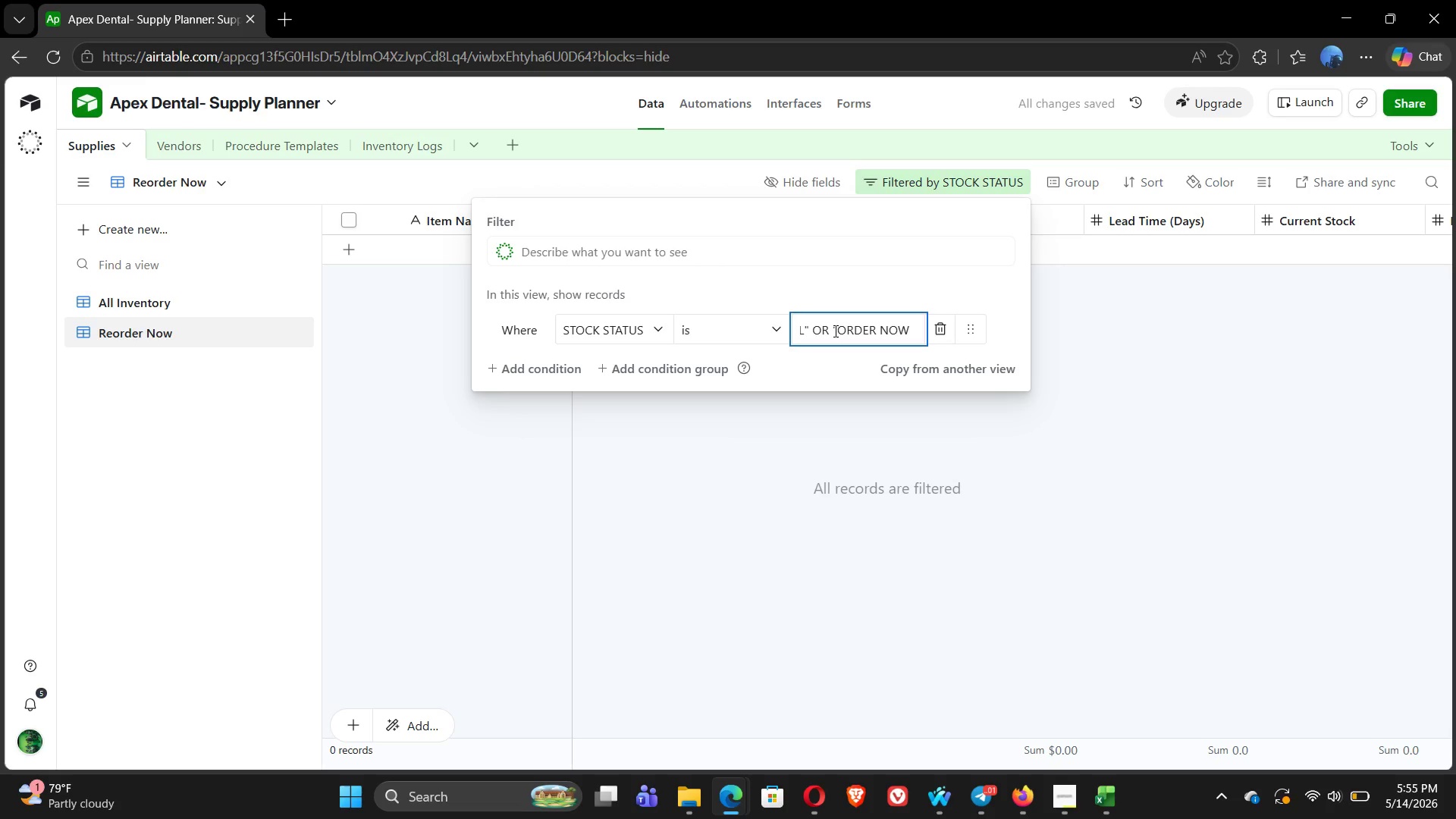 
key(Backspace)
 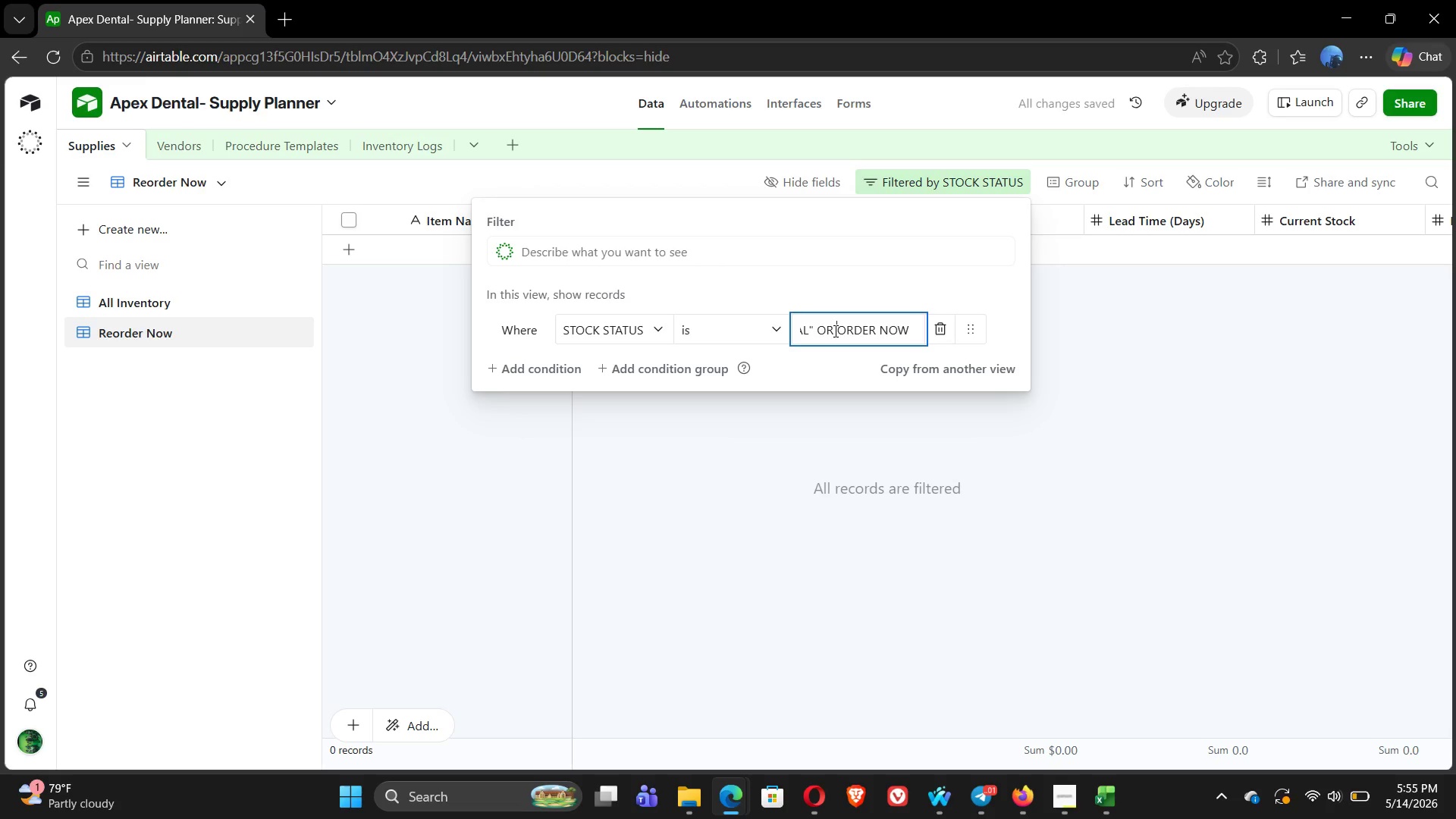 
key(Backspace)
 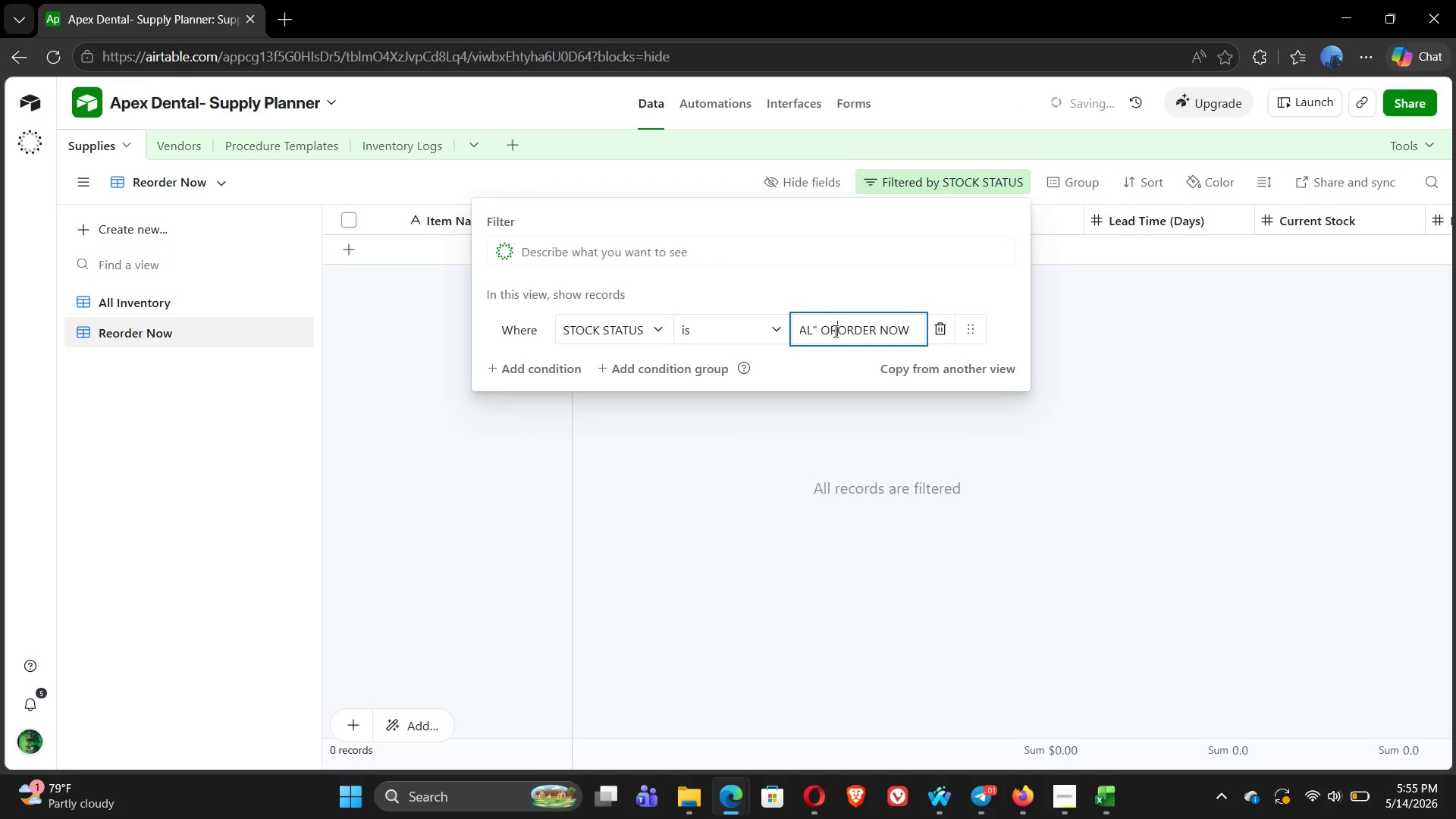 
key(Backspace)
 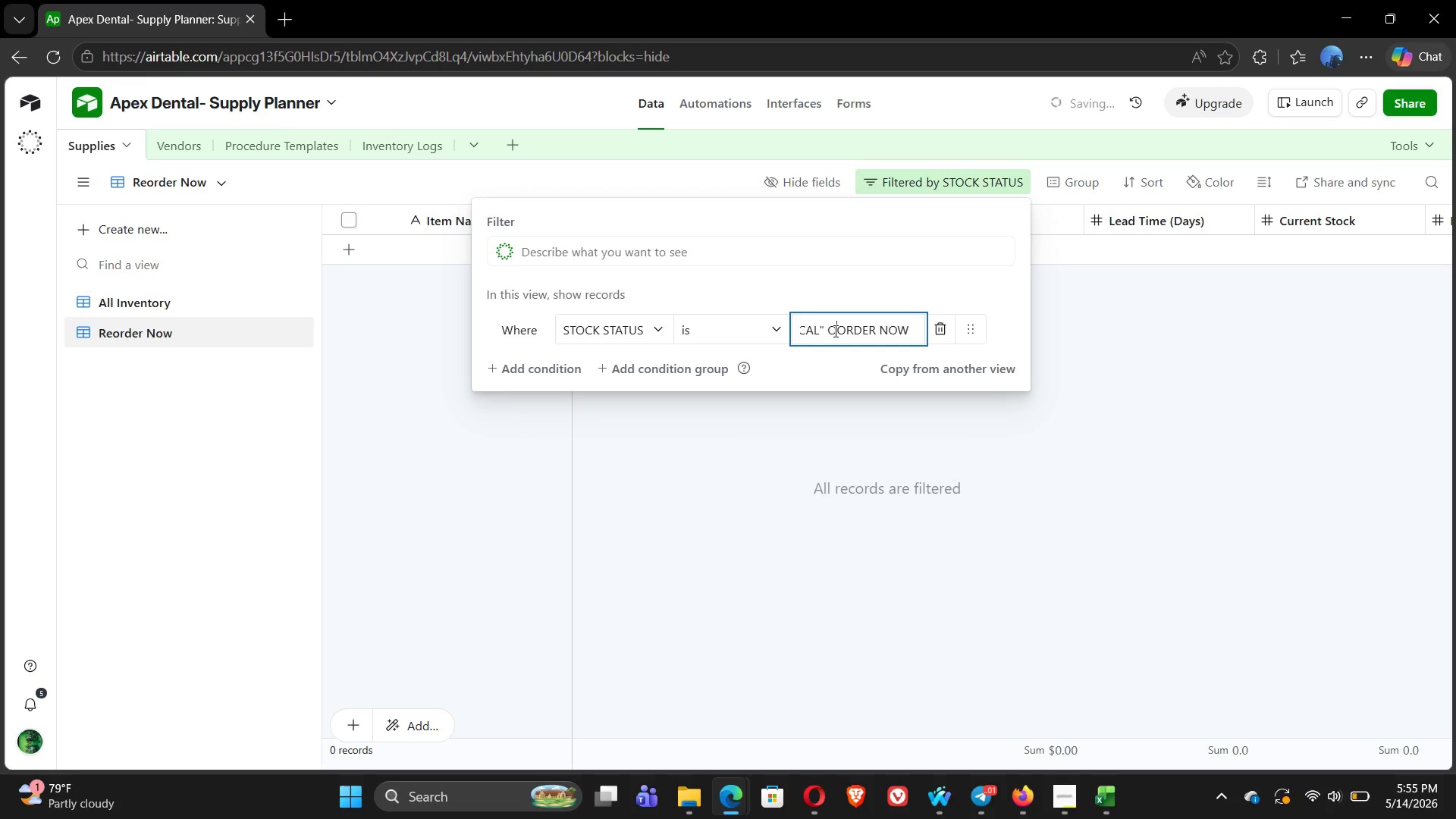 
key(Backspace)
 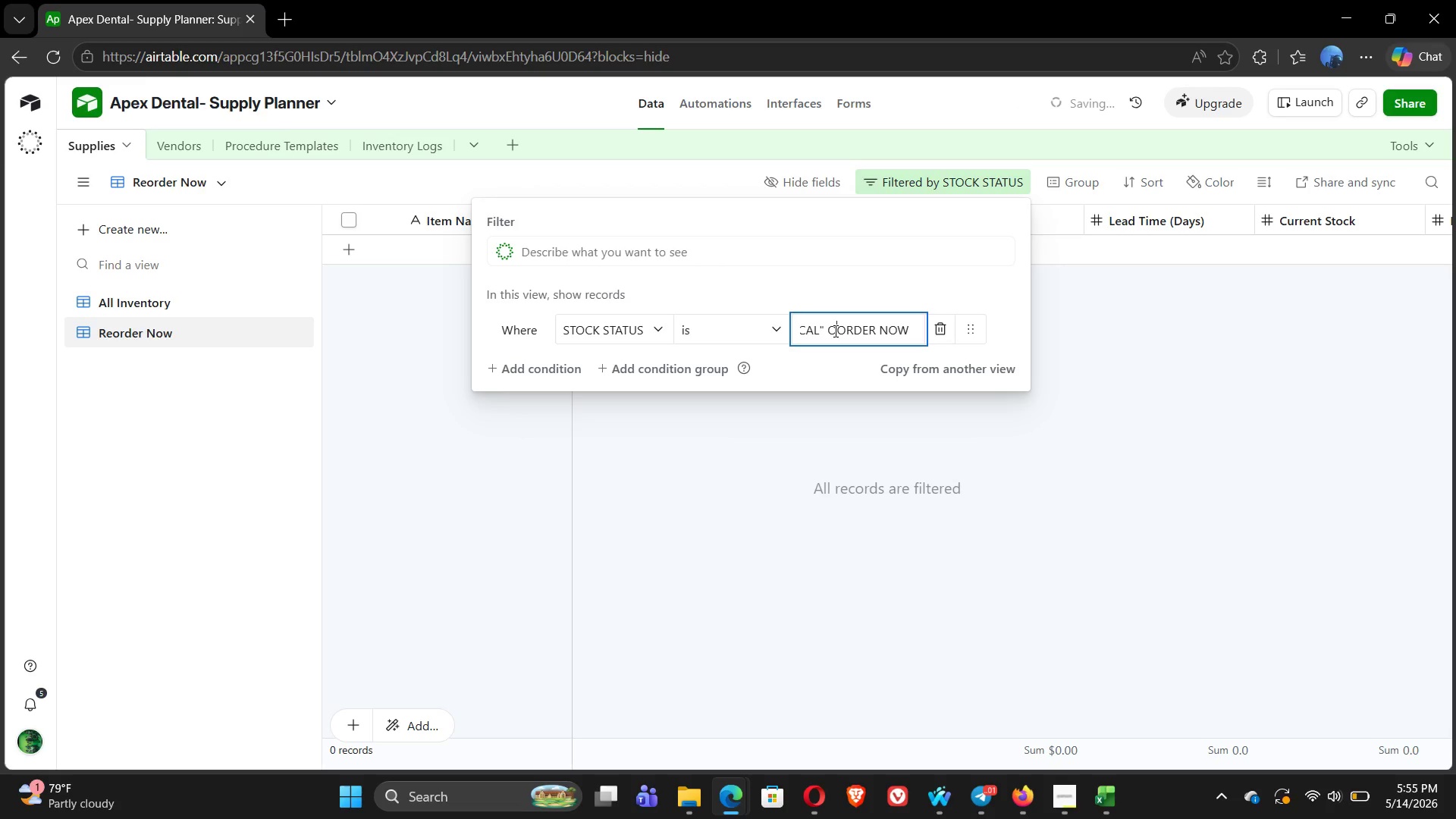 
key(Backspace)
 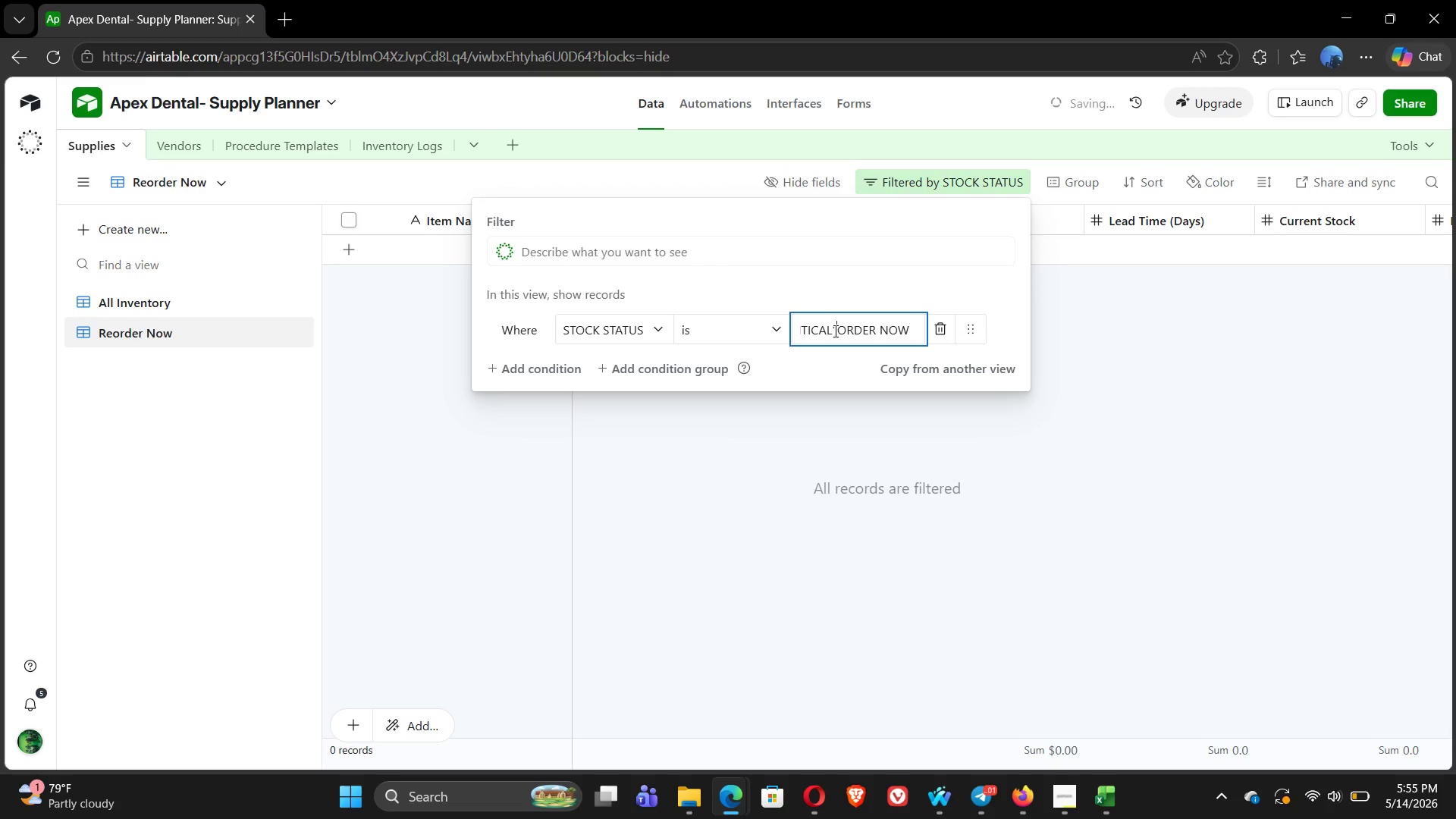 
key(Backspace)
 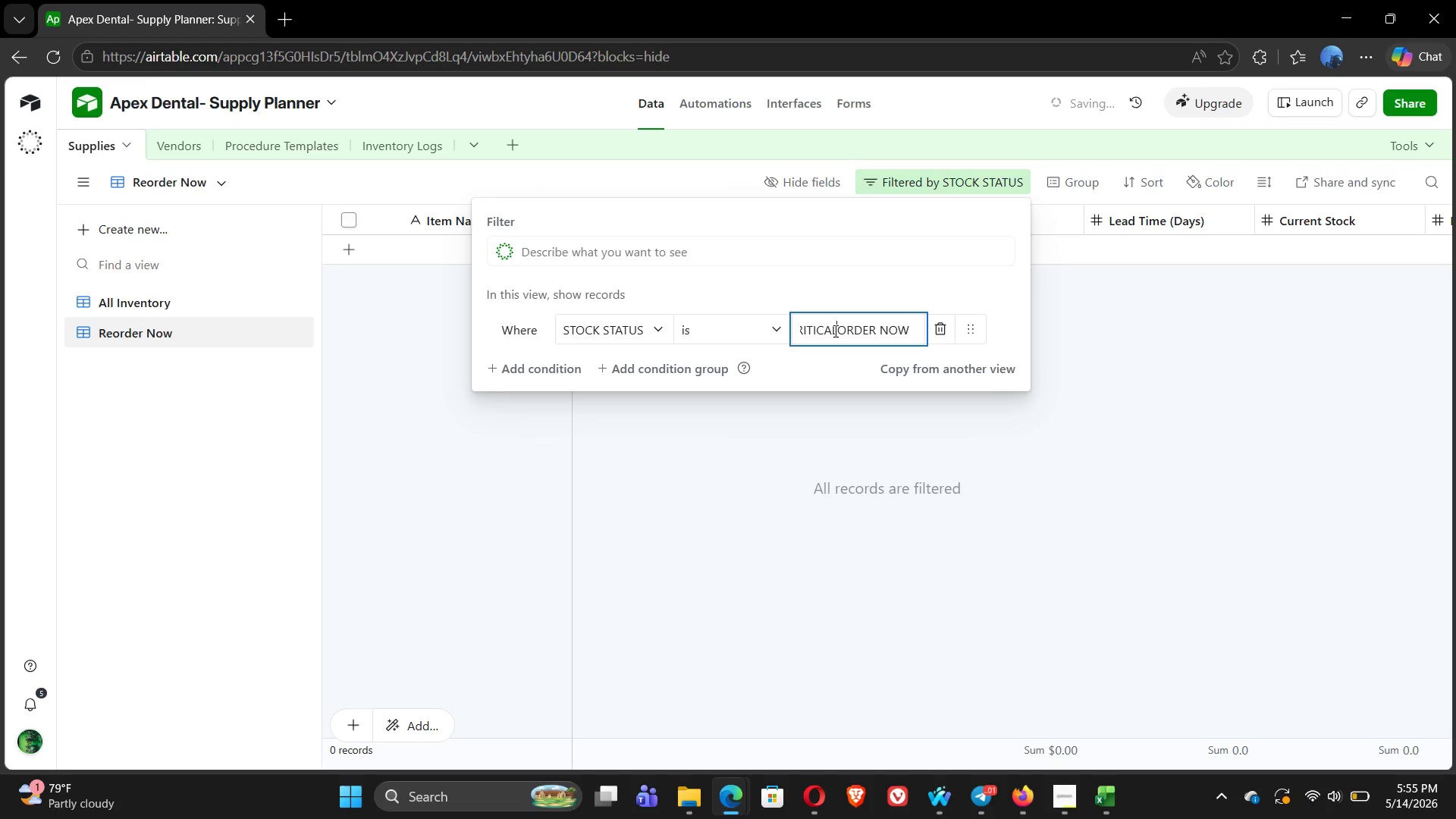 
hold_key(key=ArrowLeft, duration=0.41)
 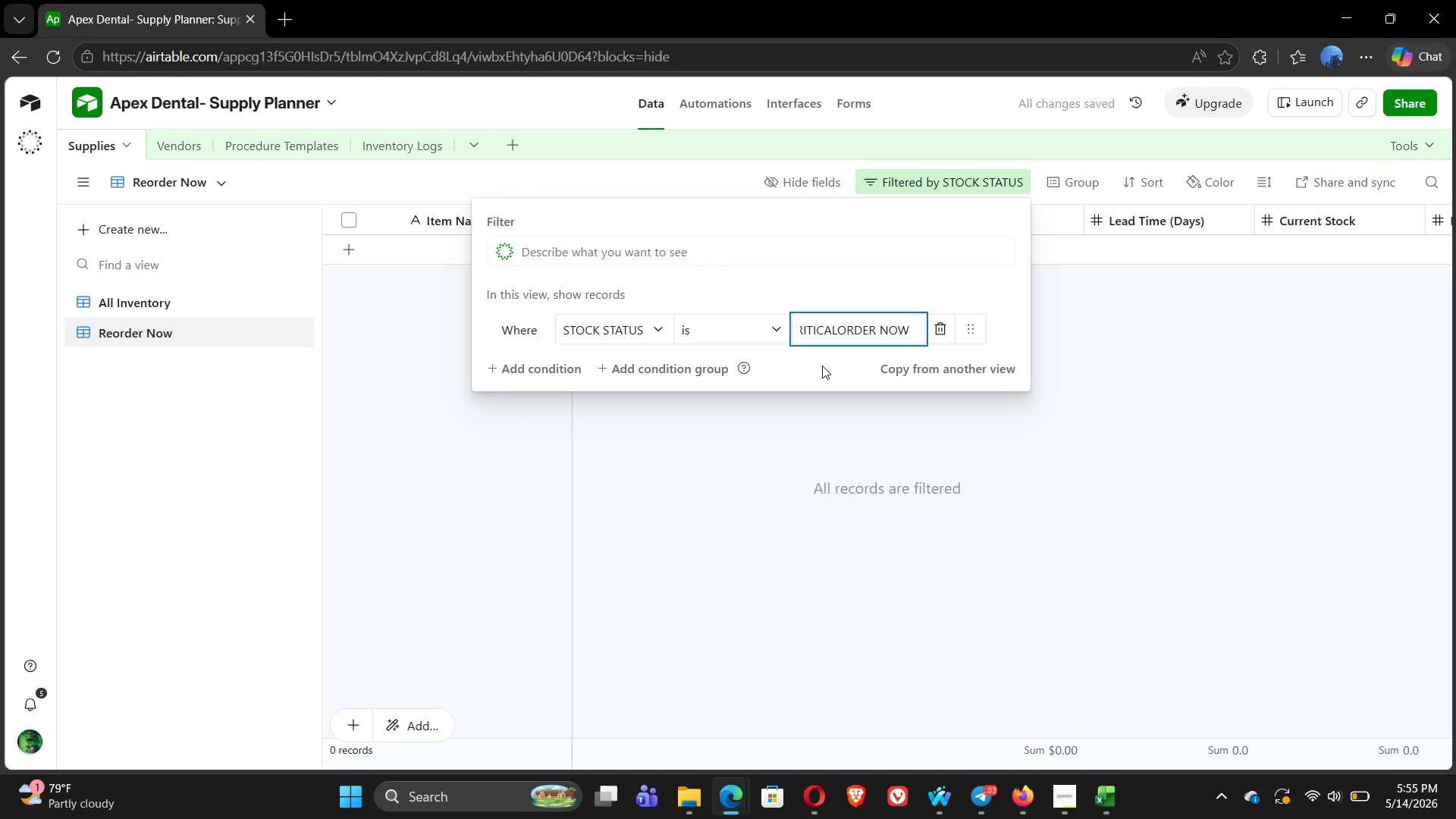 
key(ArrowRight)
 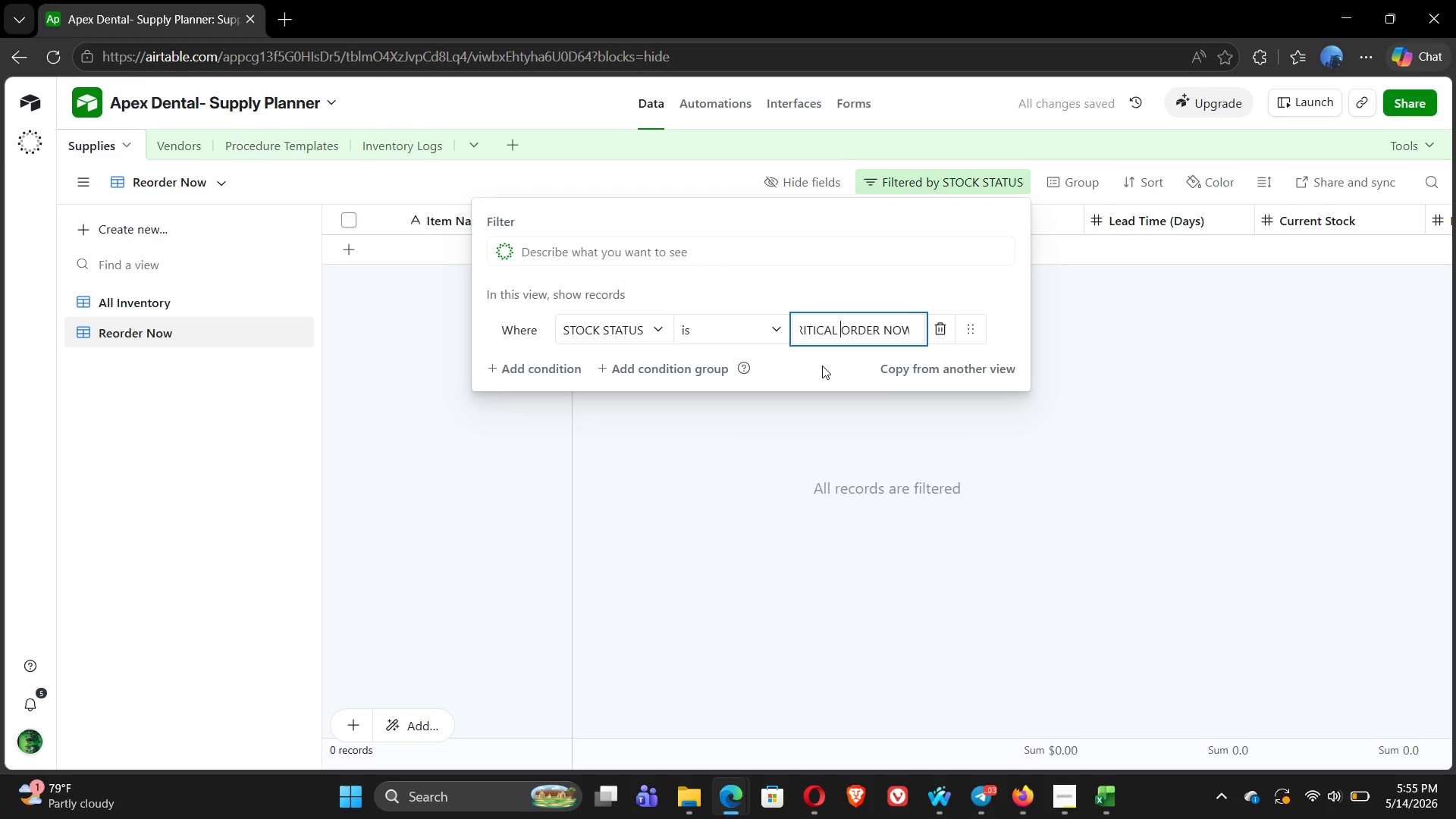 
key(Space)
 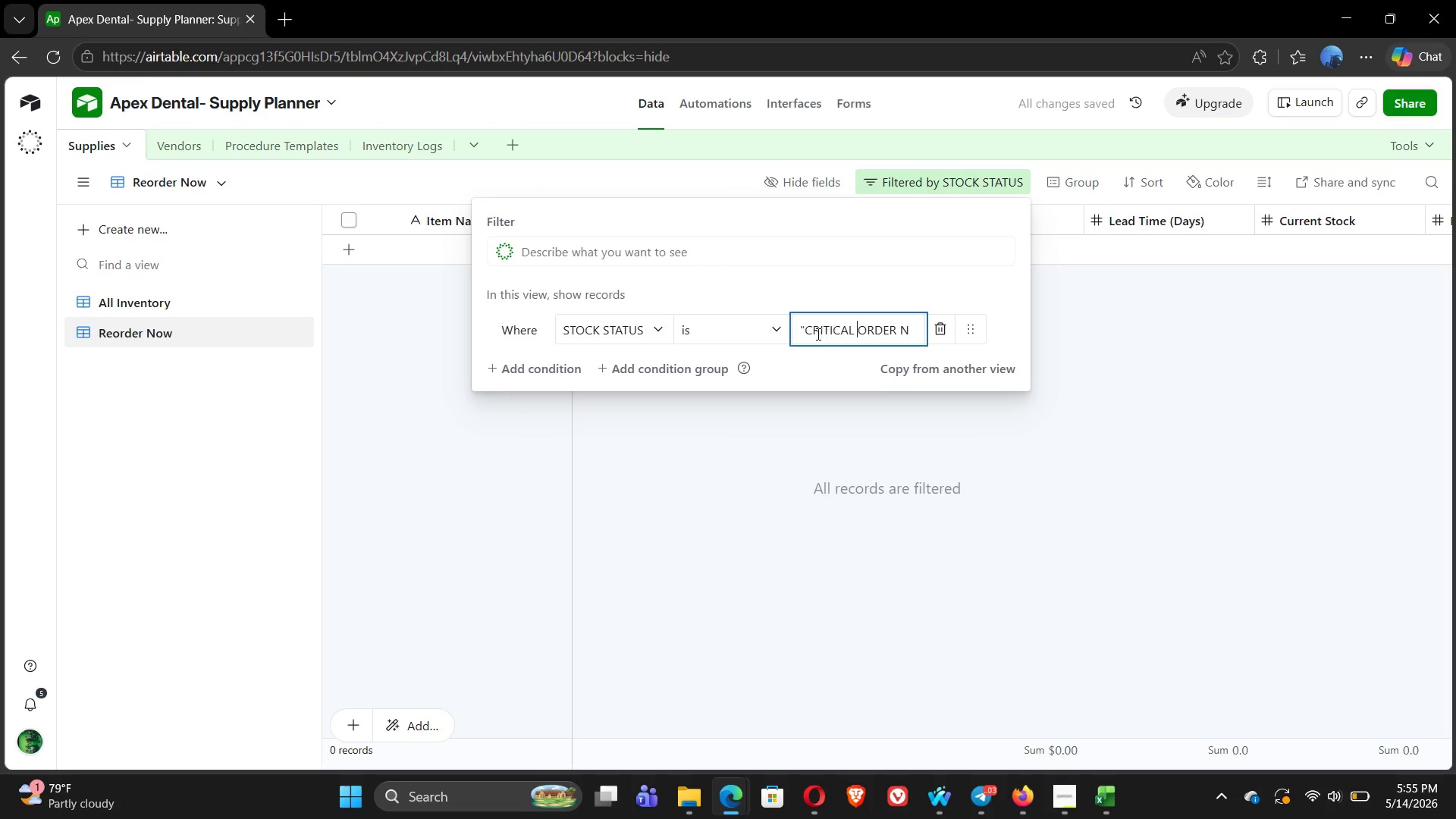 
left_click([808, 331])
 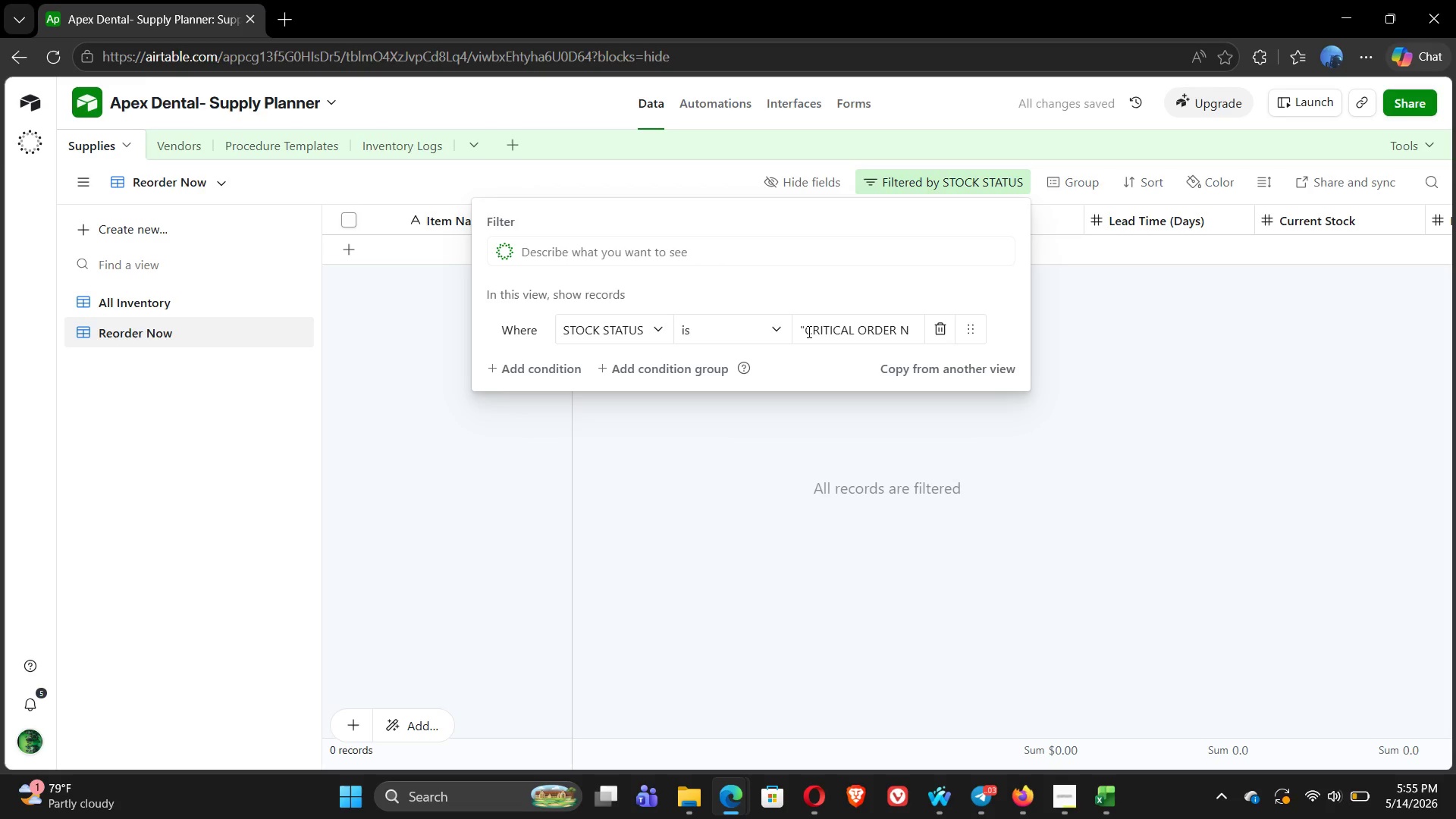 
key(Backspace)
 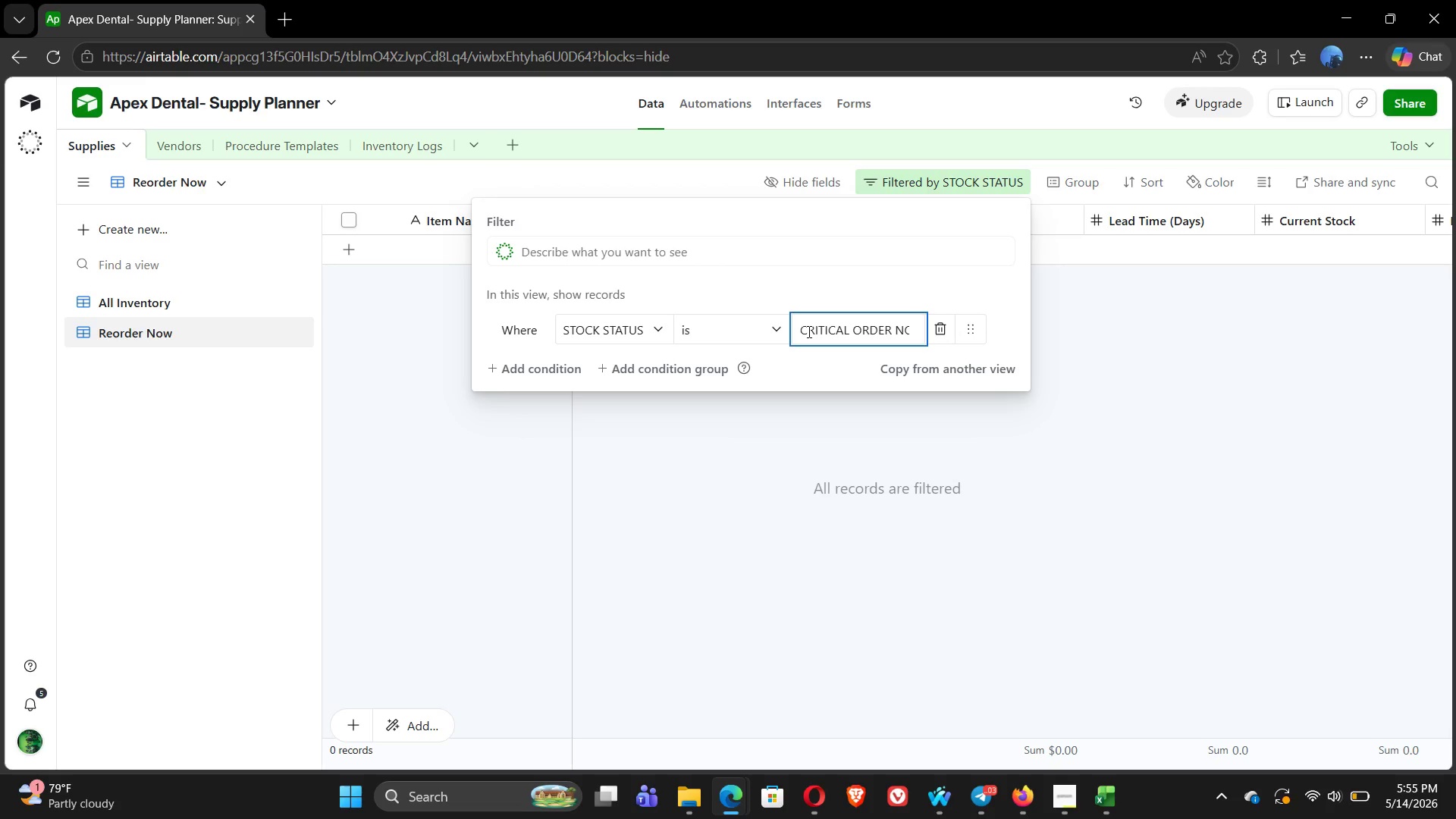 
wait(13.45)
 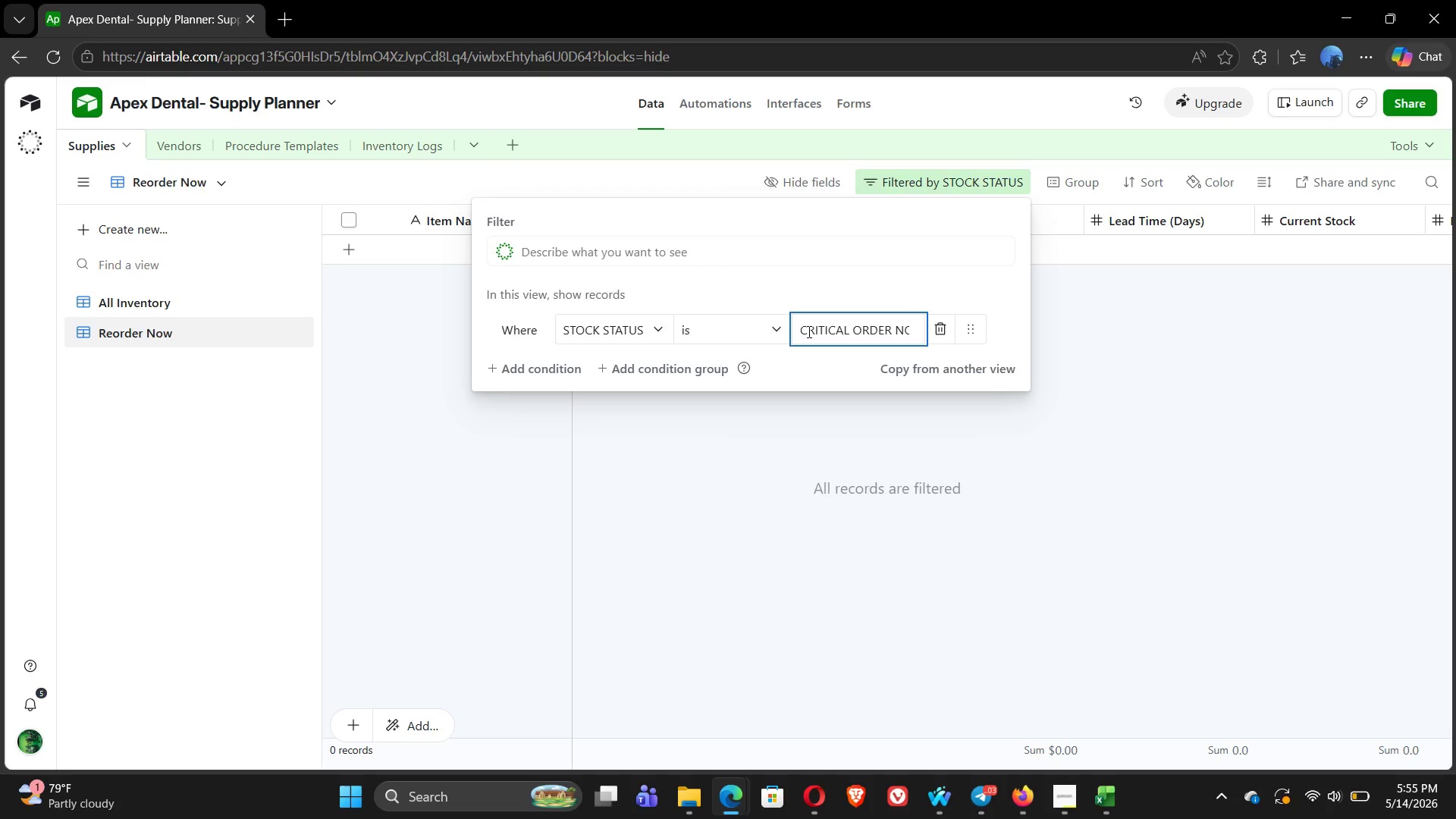 
left_click_drag(start_coordinate=[855, 330], to_coordinate=[925, 328])
 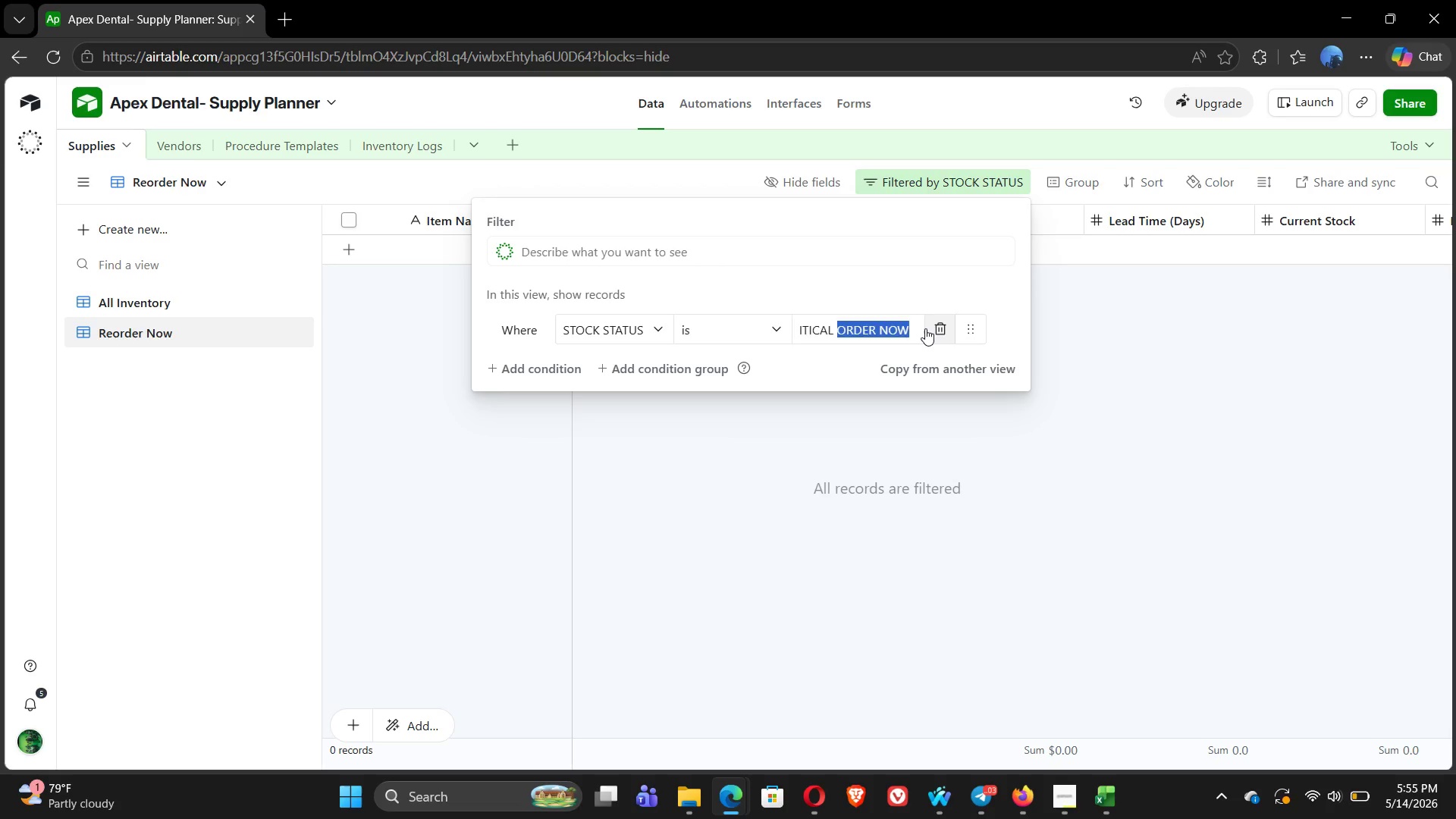 
key(Backspace)
key(Backspace)
type(ORDERNOW)
 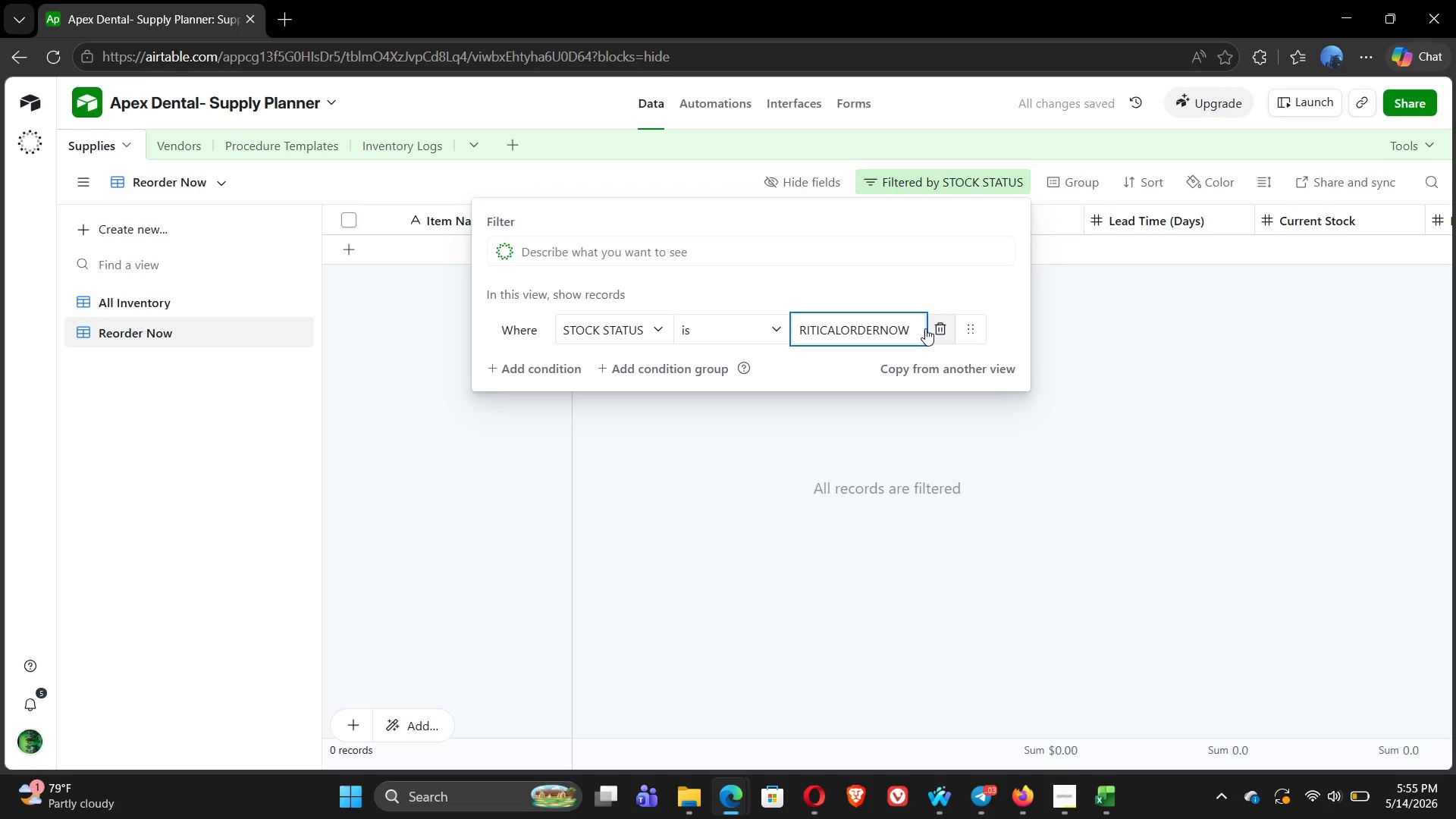 
key(Backspace)
 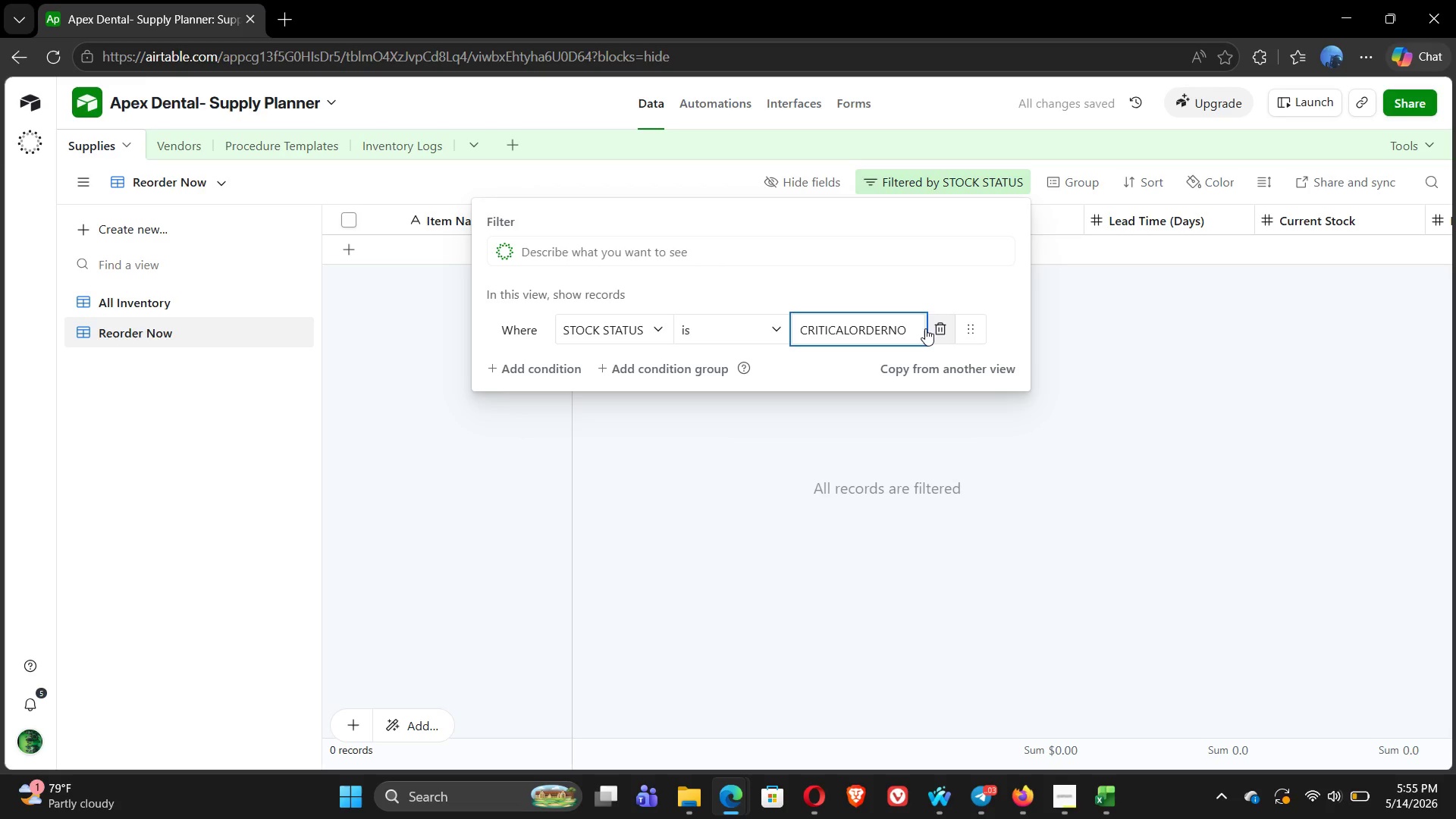 
key(Backspace)
 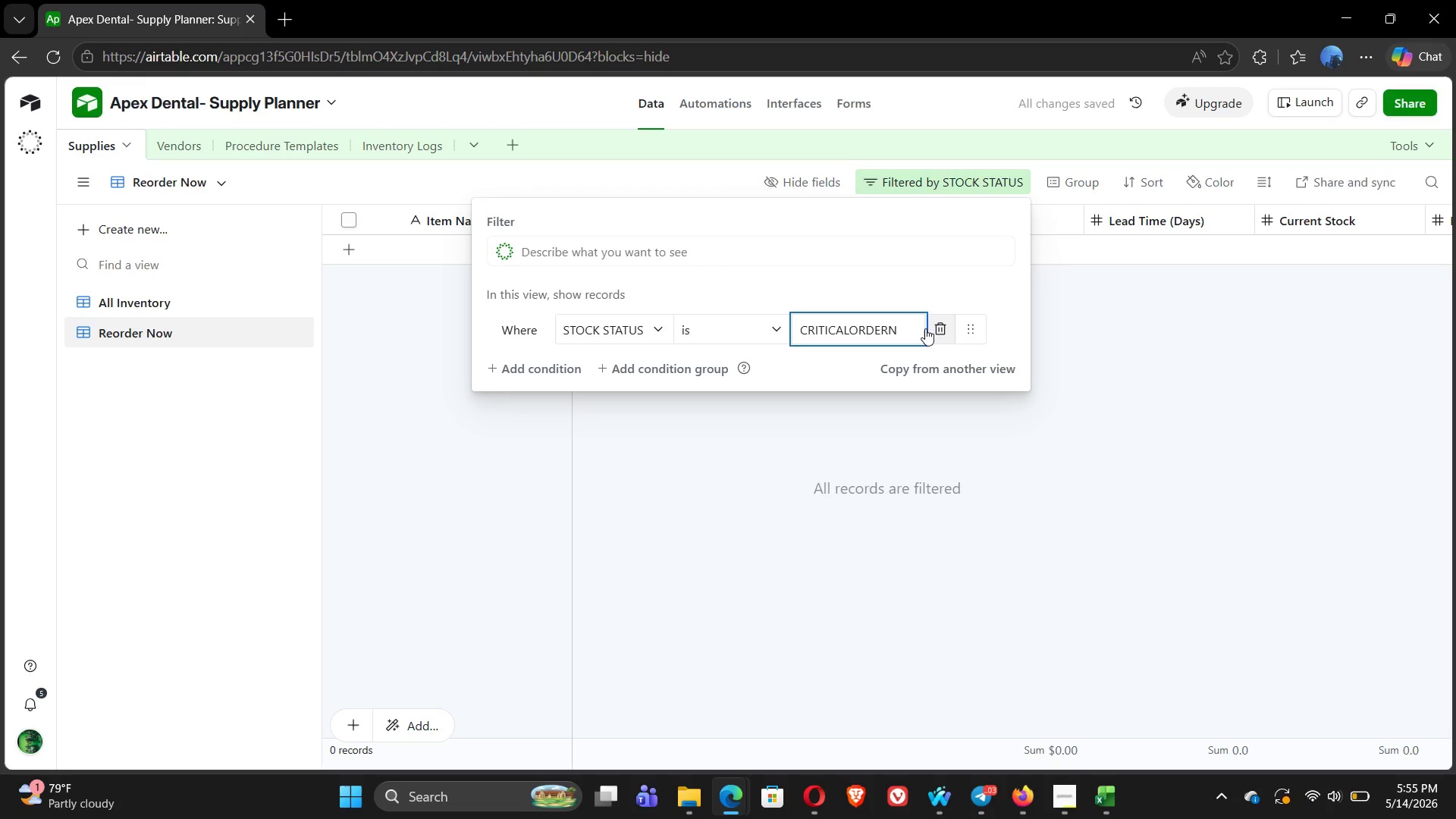 
key(Backspace)
 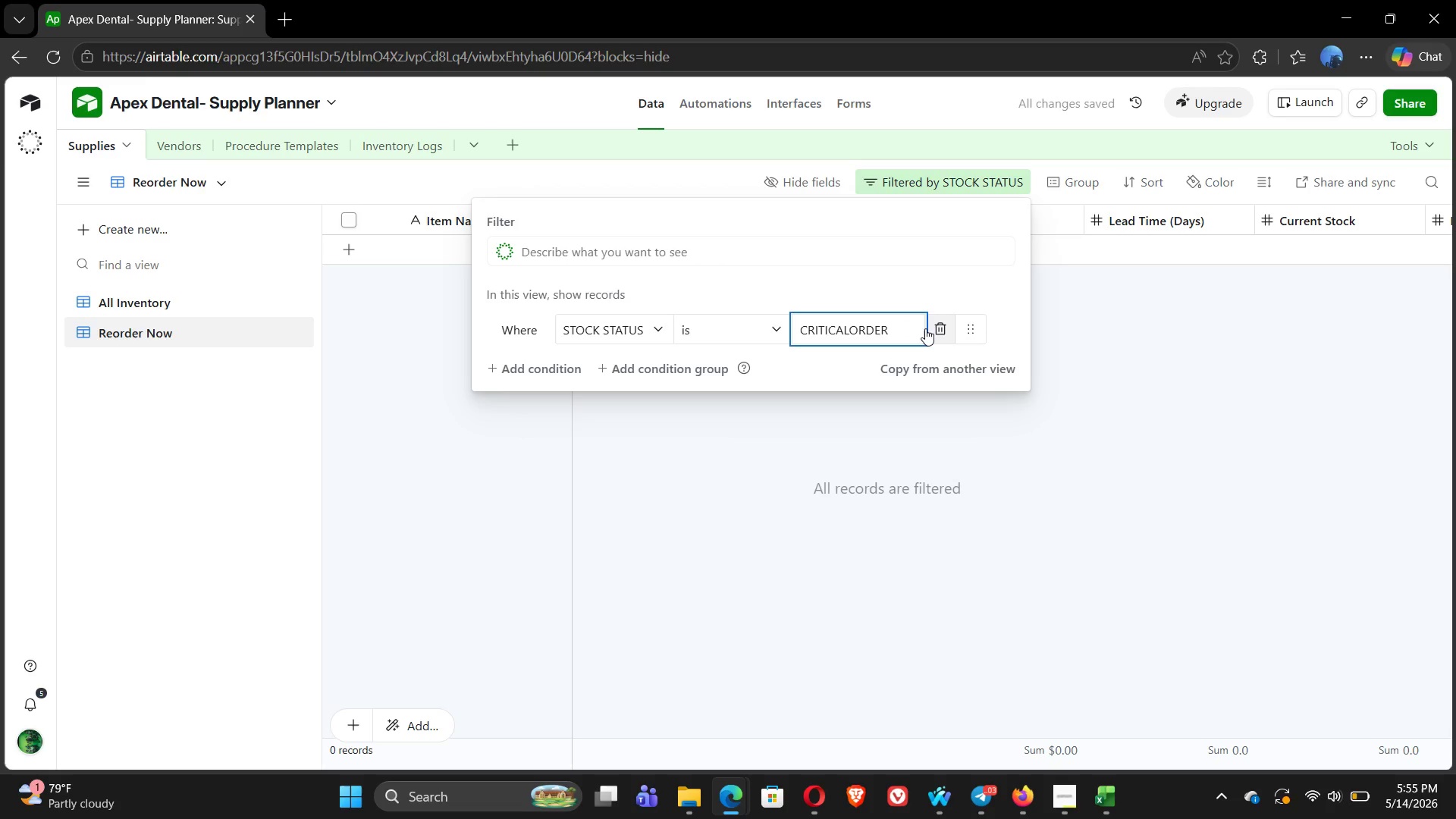 
key(Backspace)
 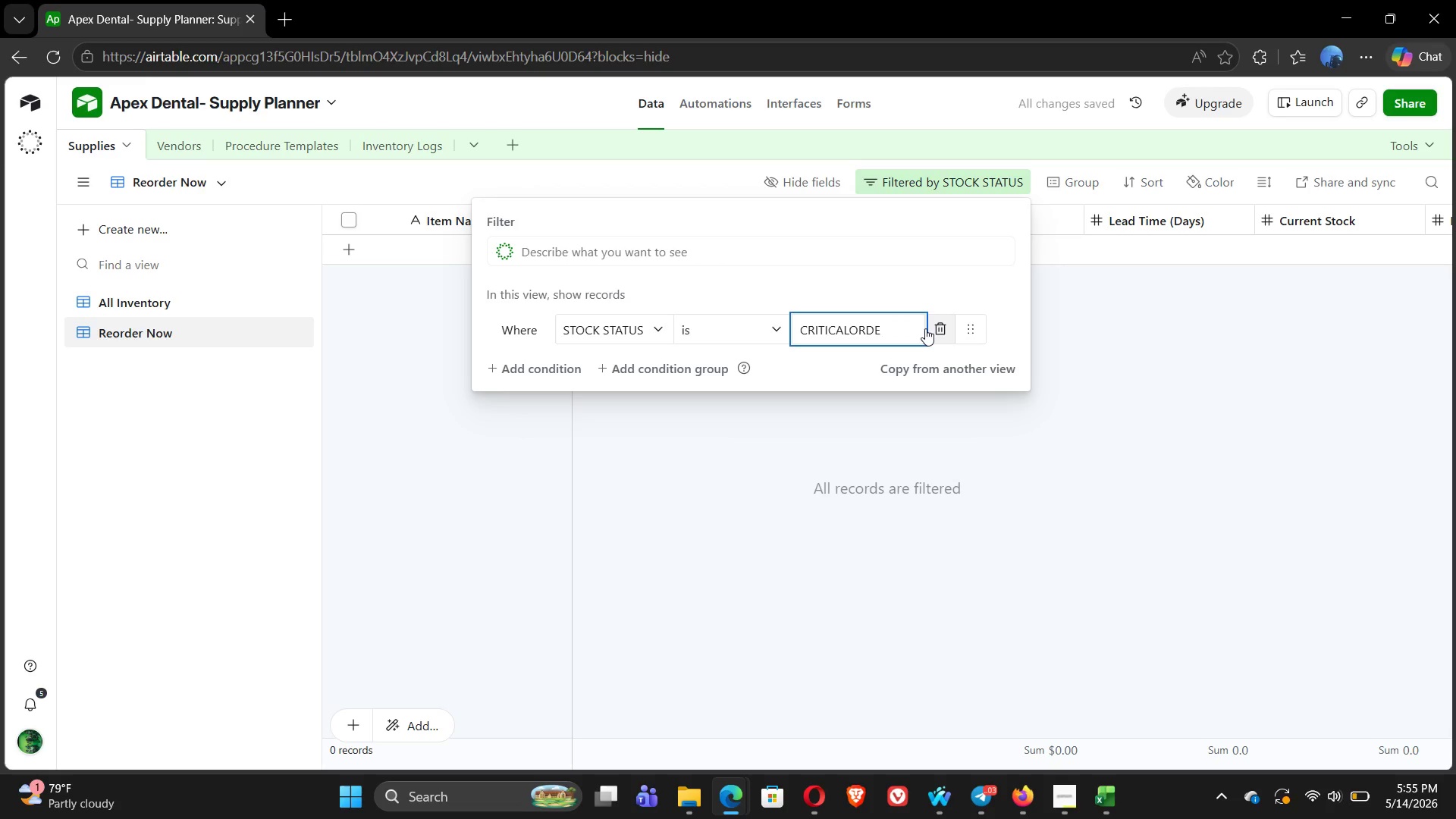 
key(Backspace)
 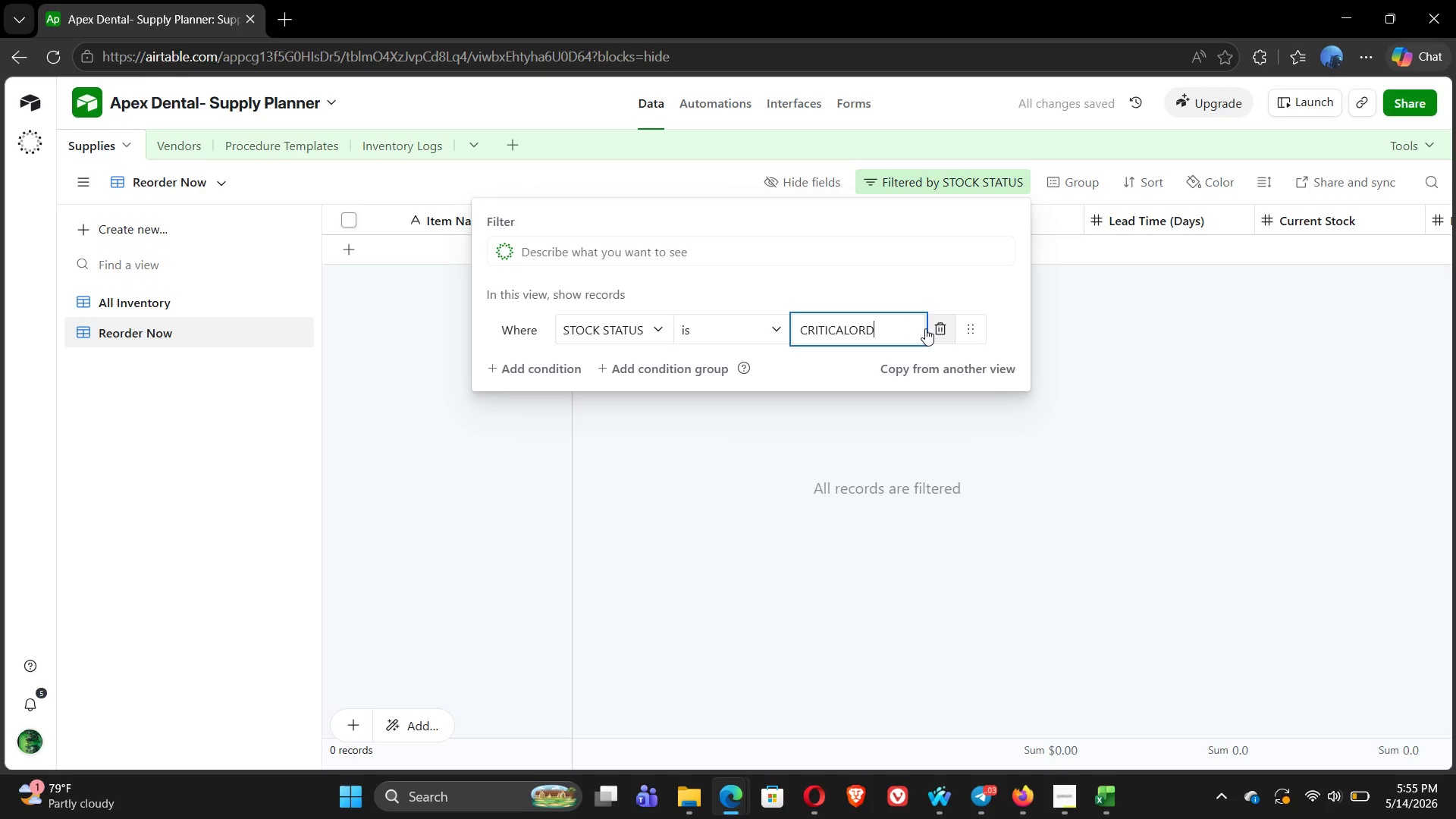 
key(Backspace)
 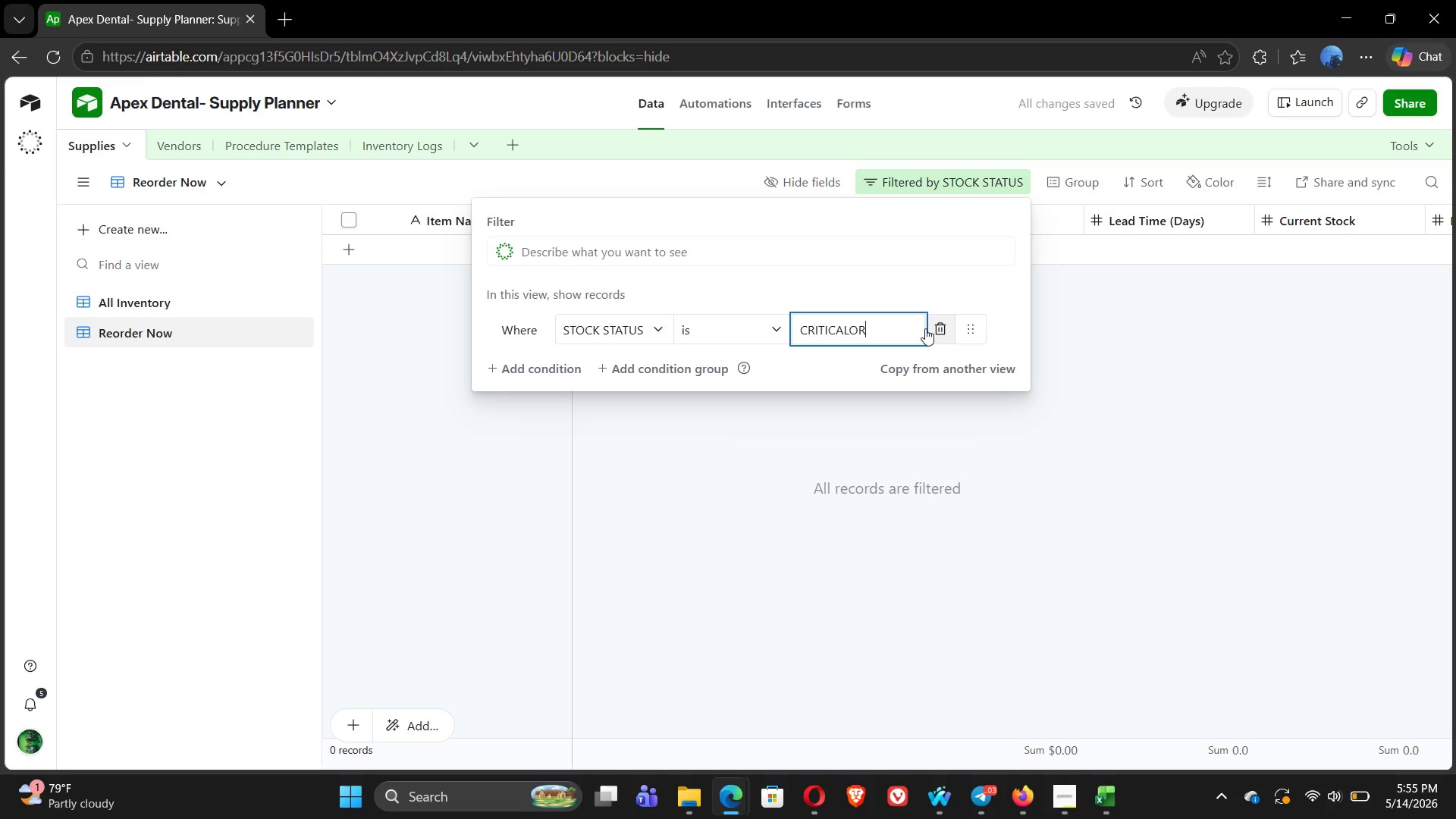 
key(Backspace)
 